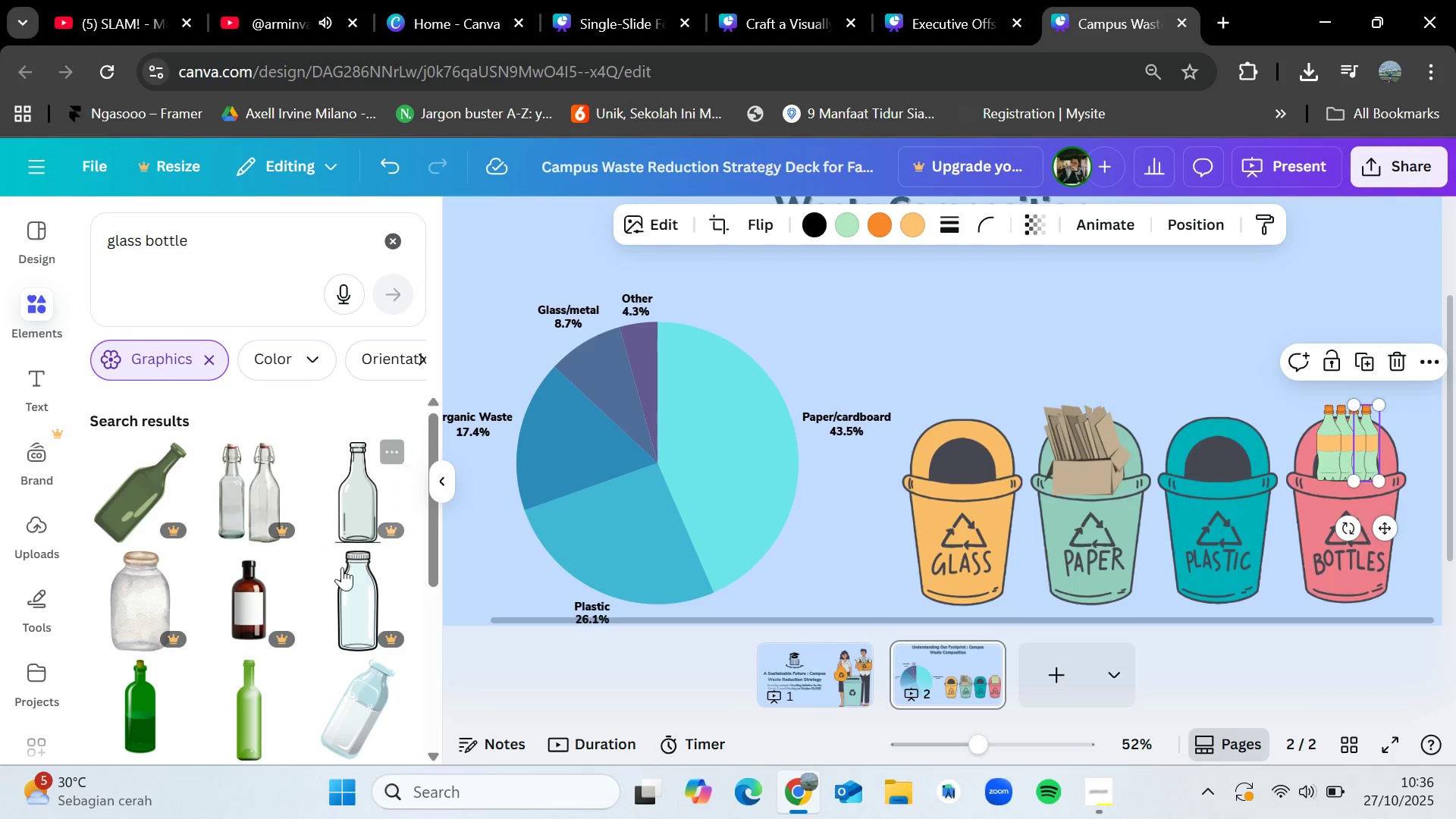 
scroll: coordinate [266, 697], scroll_direction: down, amount: 1.0
 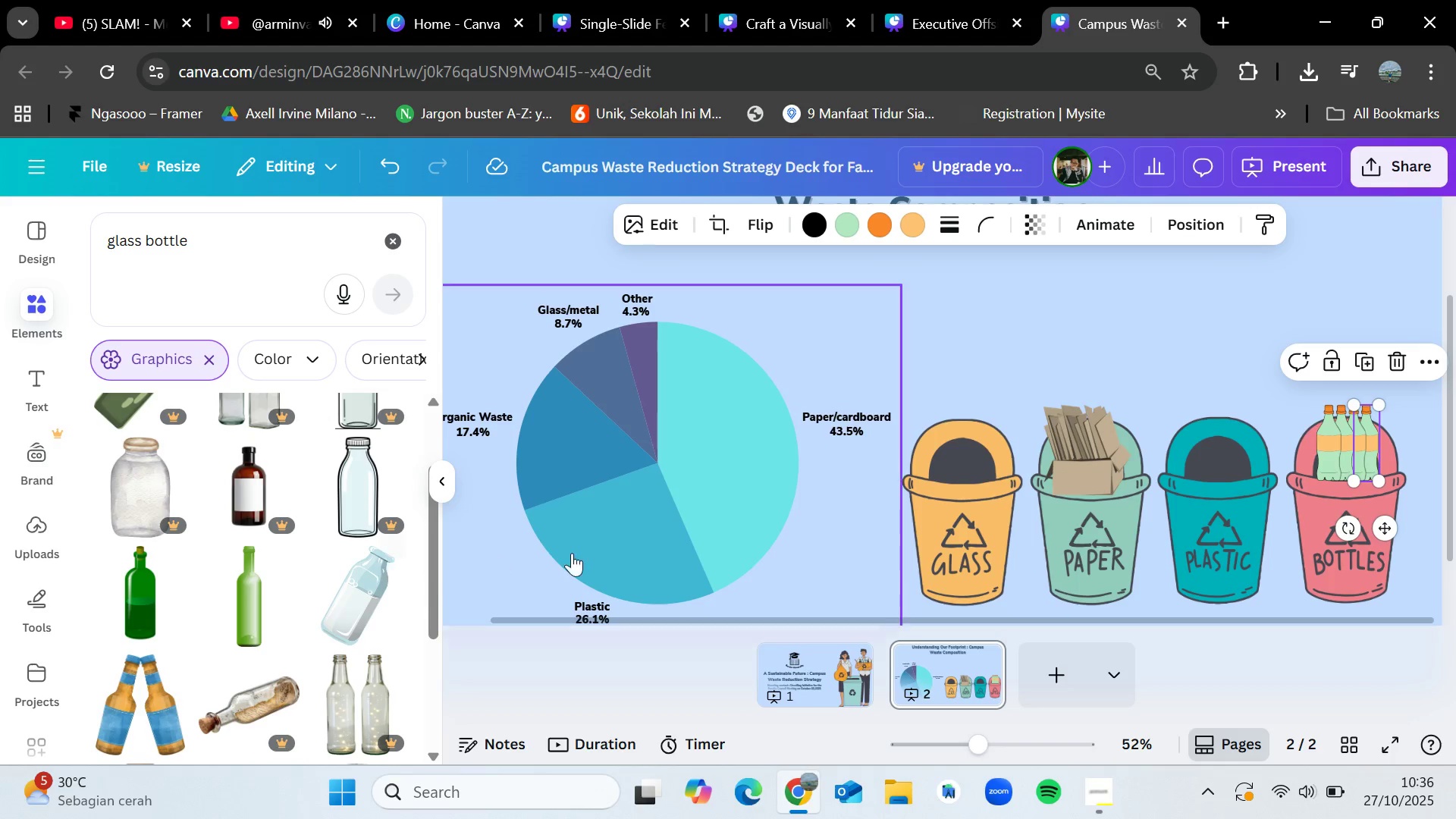 
left_click_drag(start_coordinate=[344, 598], to_coordinate=[1119, 378])
 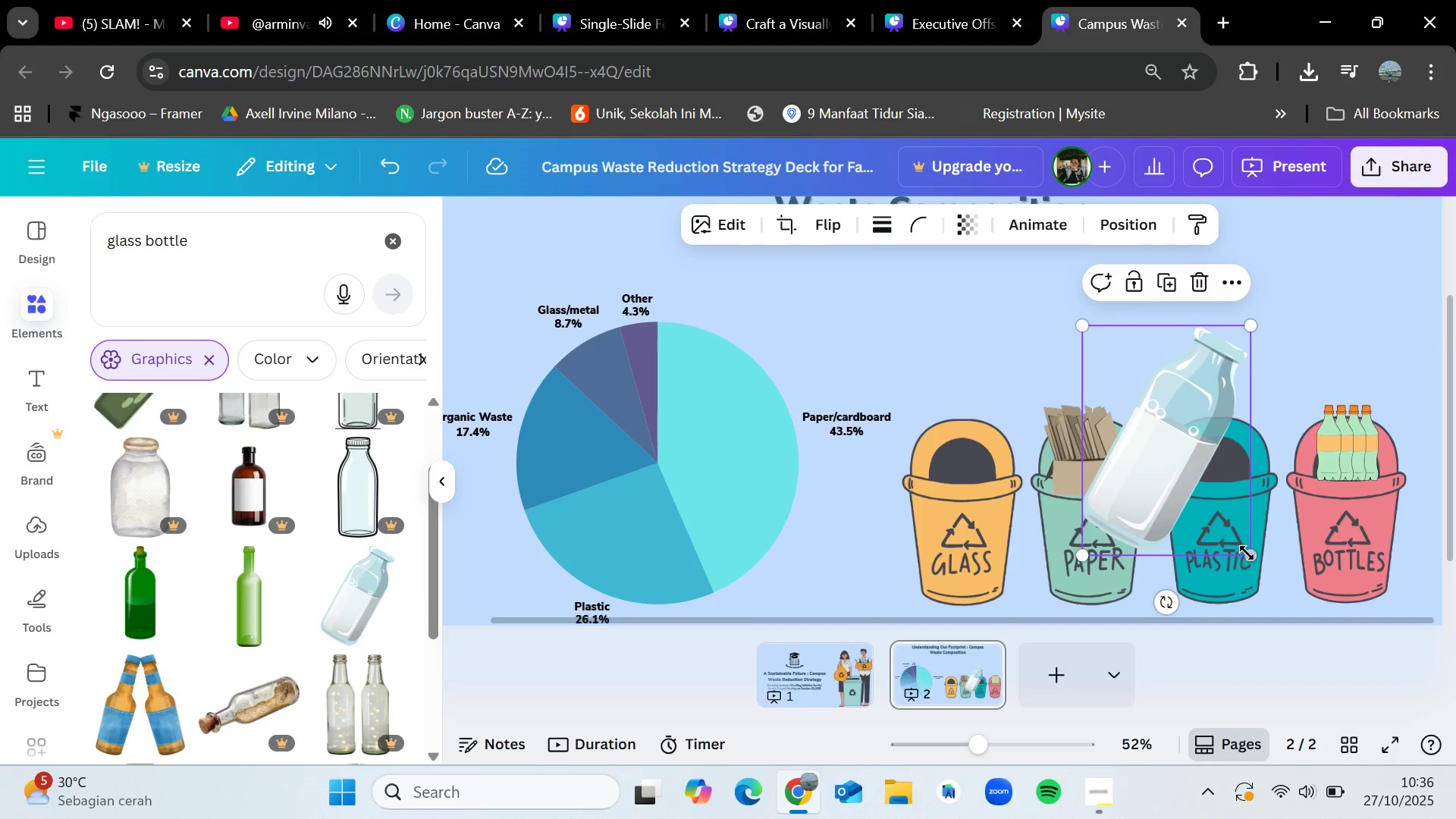 
left_click_drag(start_coordinate=[1247, 554], to_coordinate=[1131, 398])
 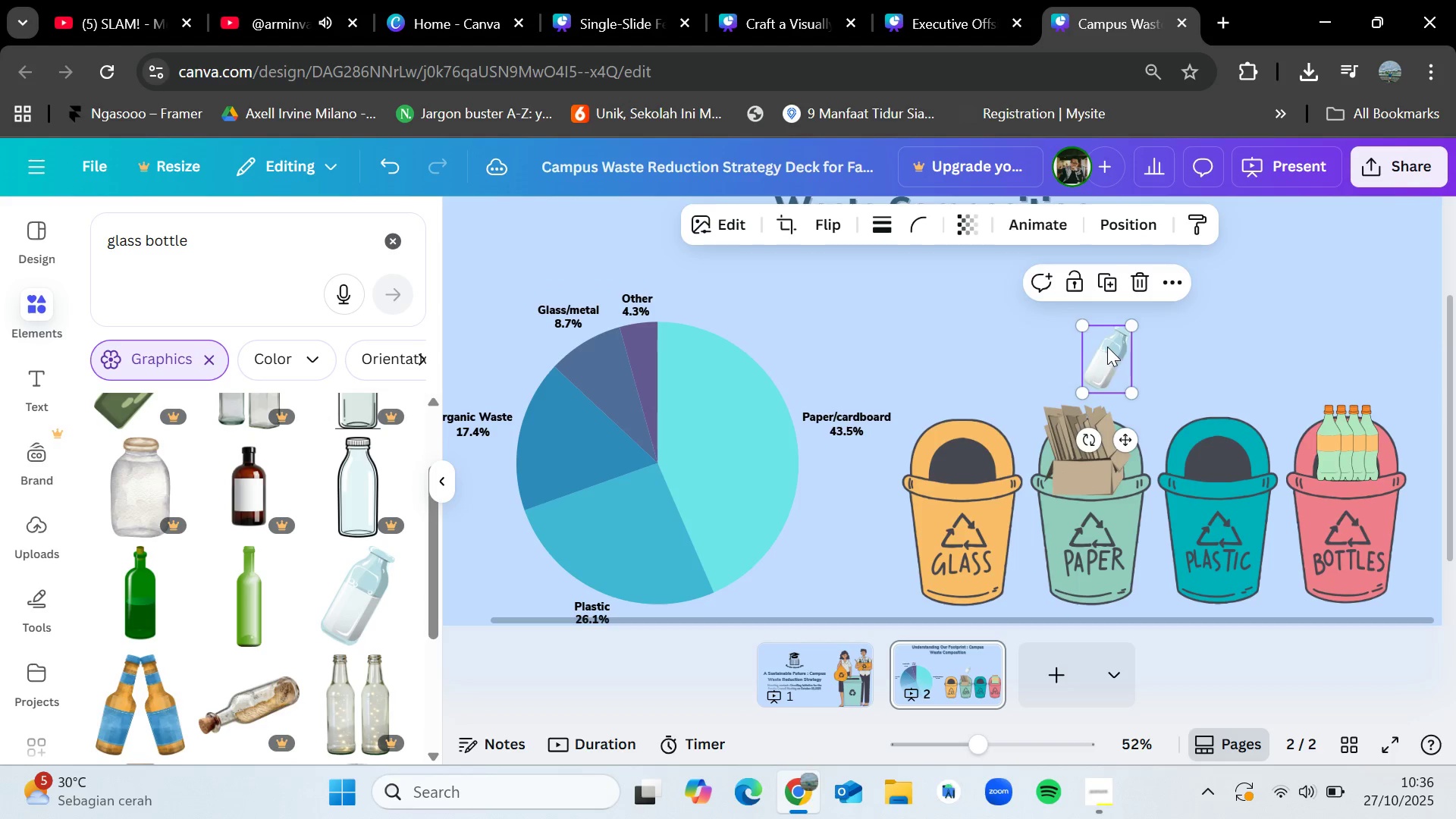 
left_click_drag(start_coordinate=[1107, 347], to_coordinate=[949, 435])
 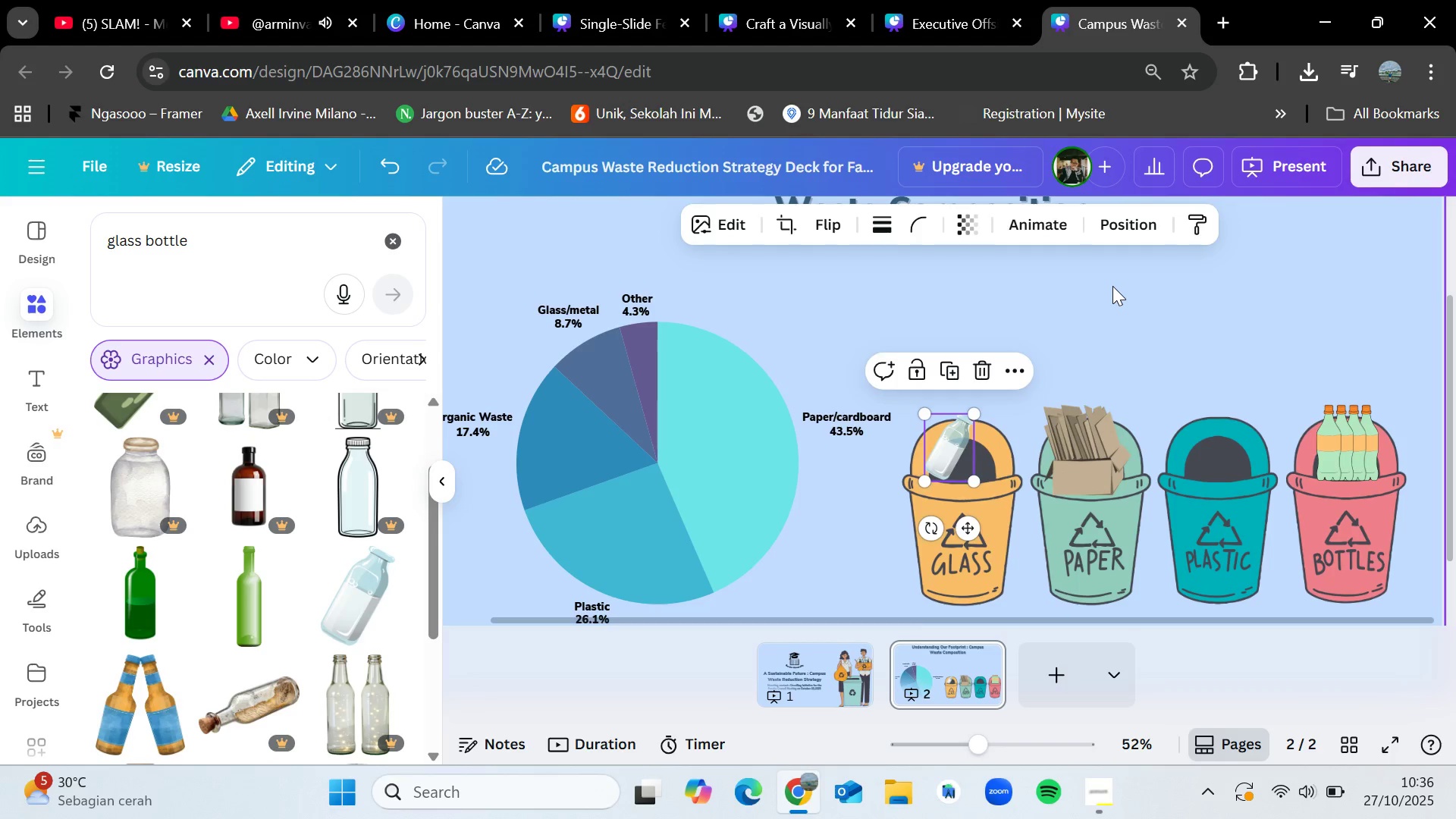 
left_click([1112, 286])
 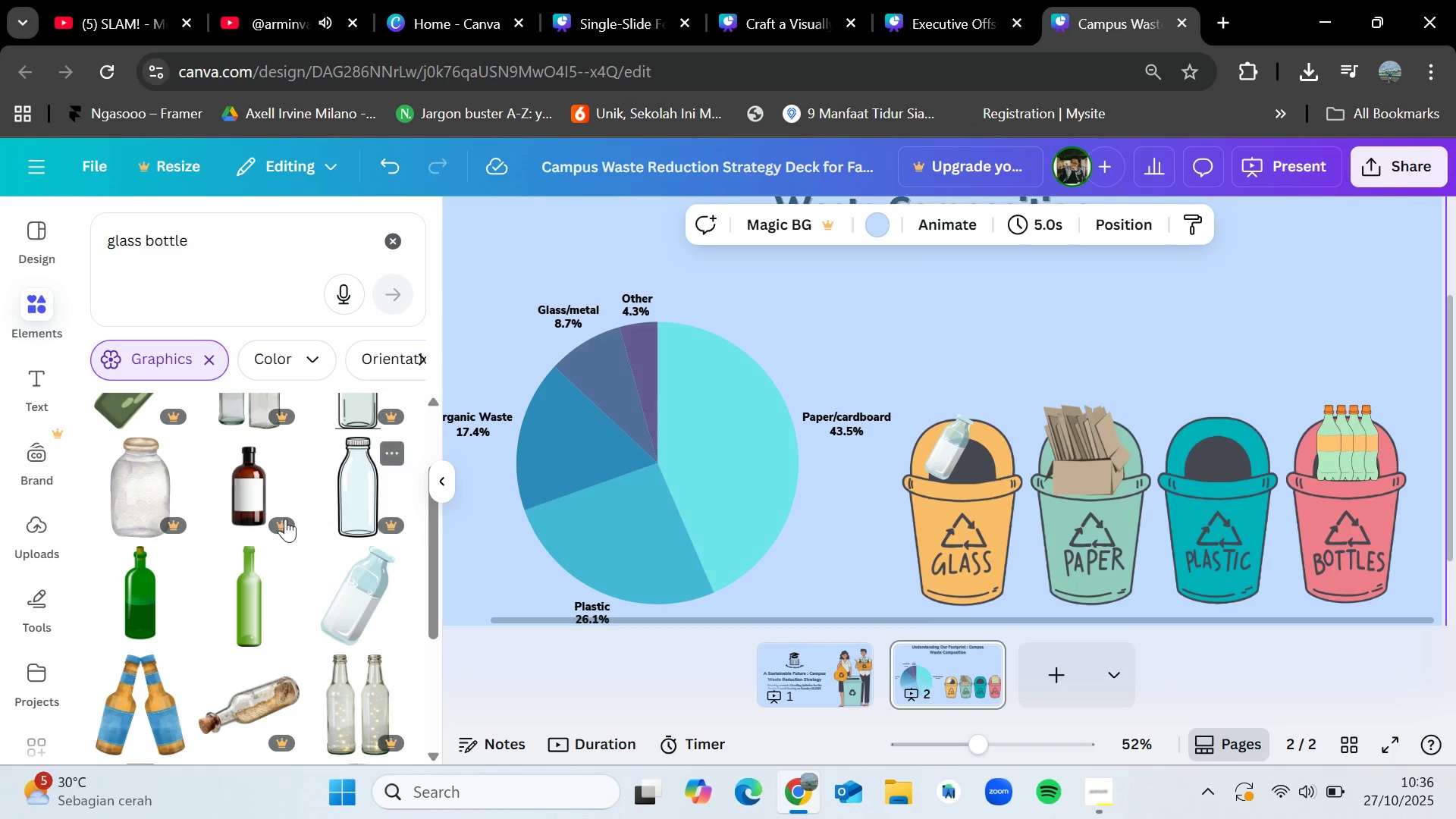 
mouse_move([181, 611])
 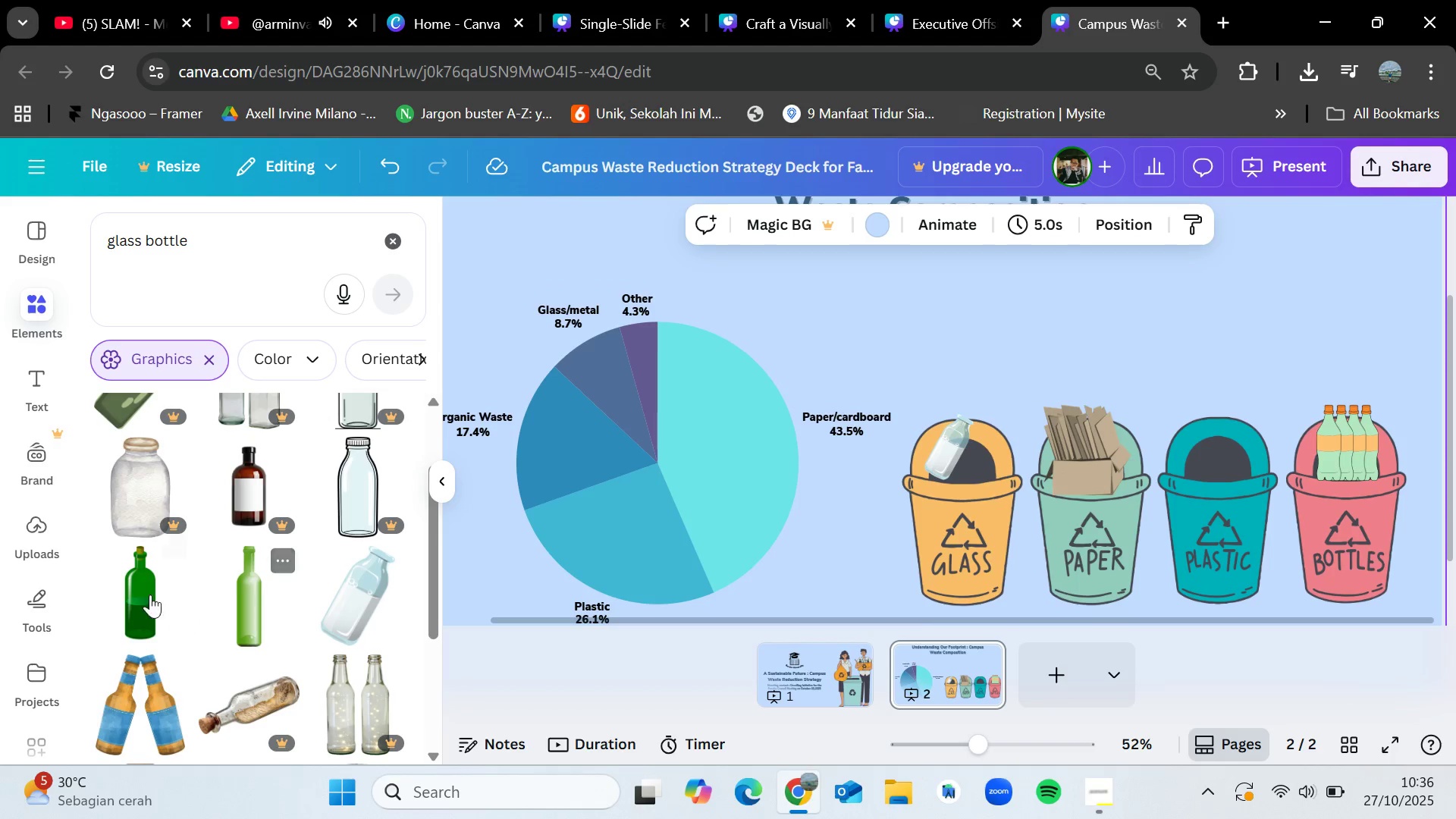 
left_click_drag(start_coordinate=[135, 590], to_coordinate=[958, 374])
 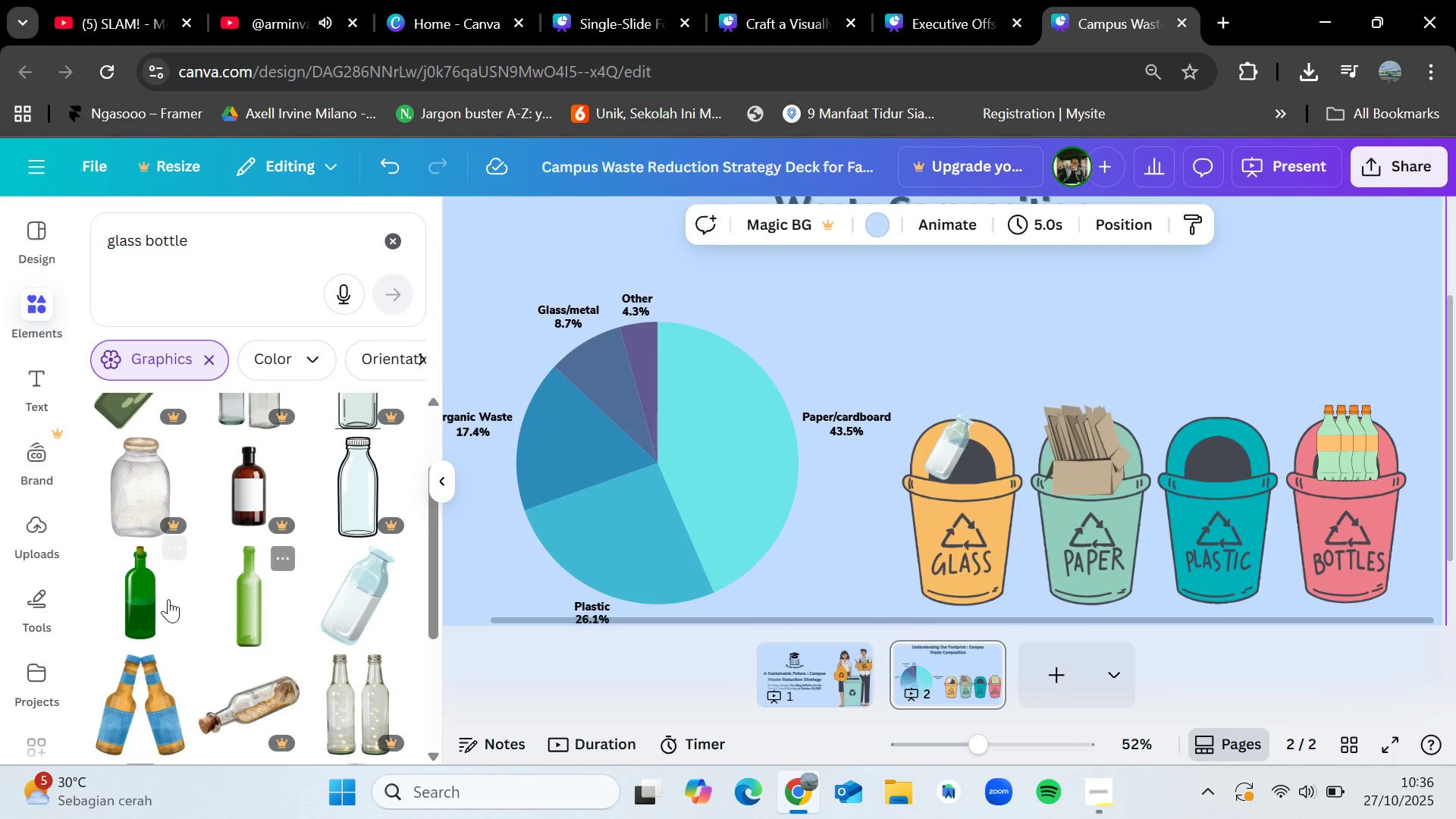 
left_click_drag(start_coordinate=[165, 598], to_coordinate=[1029, 349])
 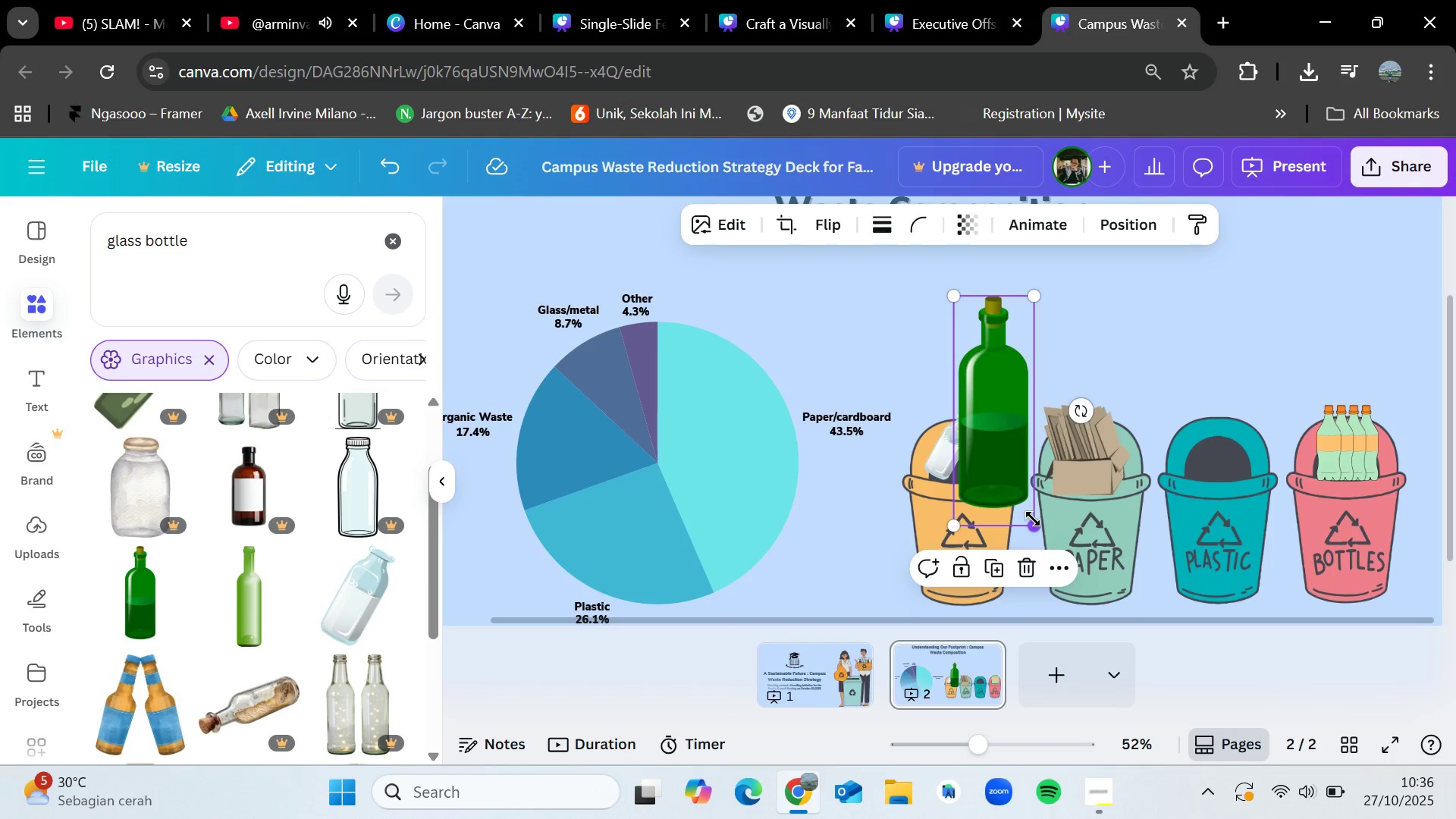 
left_click_drag(start_coordinate=[1034, 522], to_coordinate=[935, 389])
 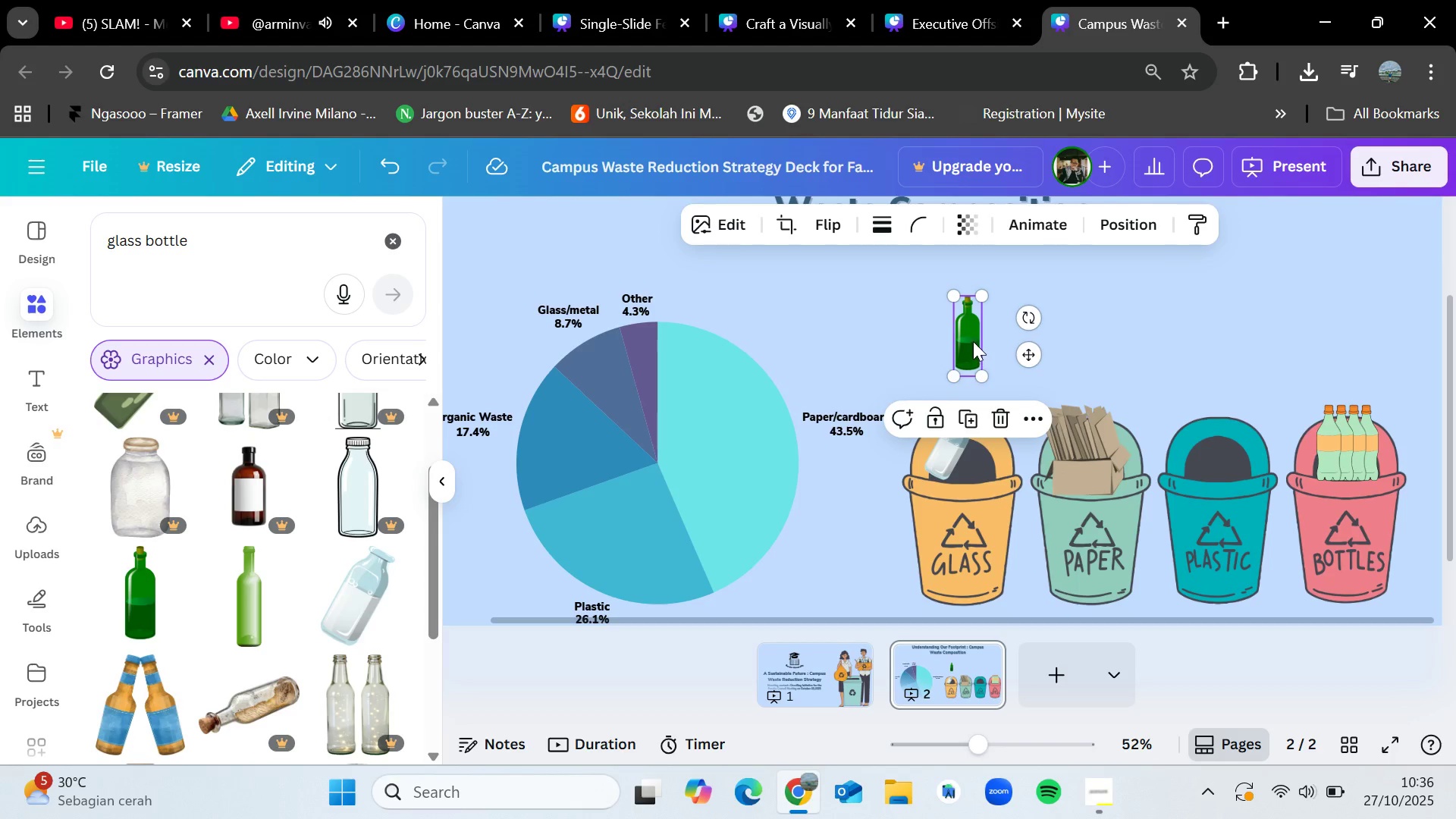 
left_click_drag(start_coordinate=[971, 339], to_coordinate=[974, 444])
 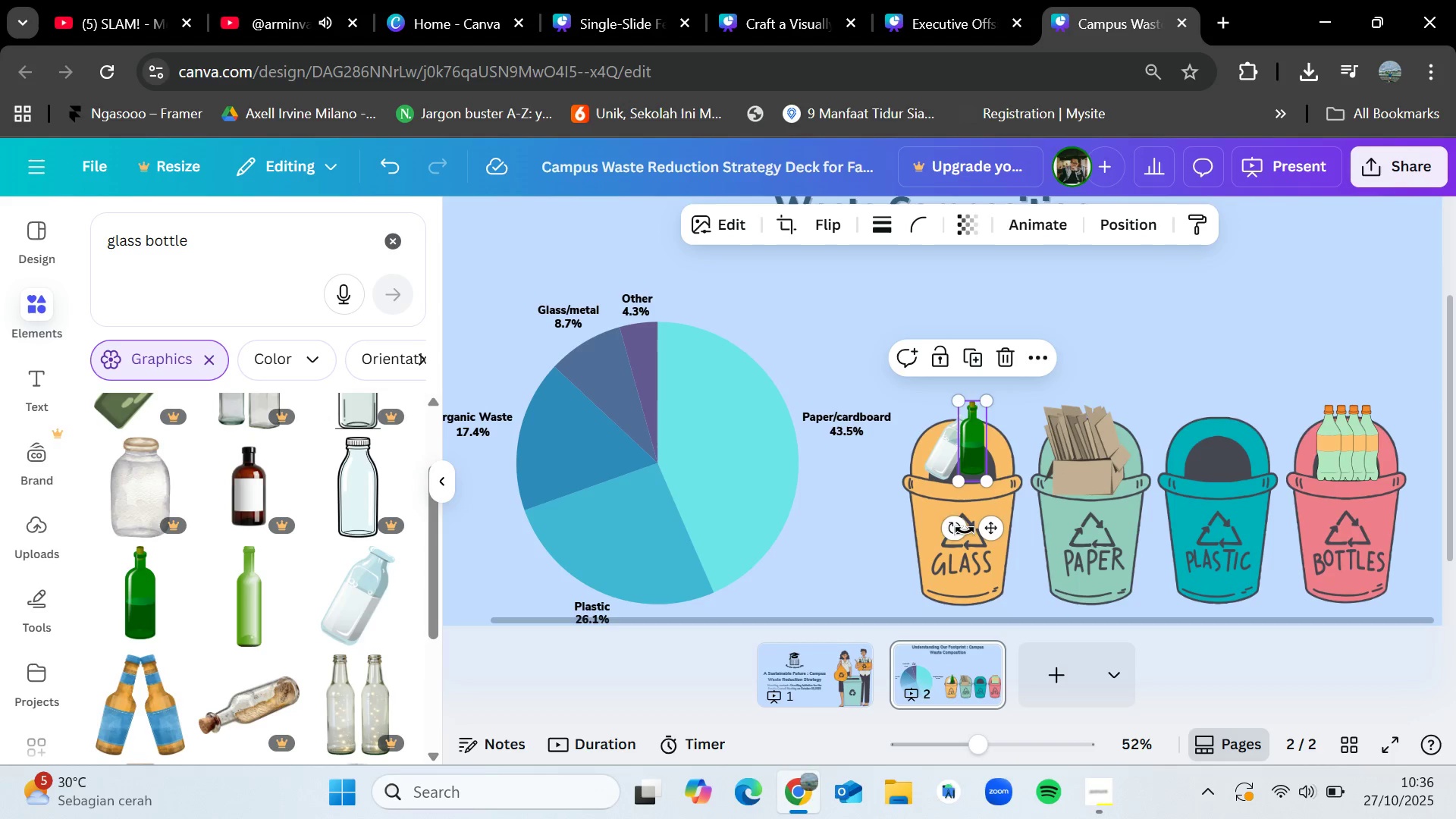 
left_click_drag(start_coordinate=[959, 529], to_coordinate=[927, 491])
 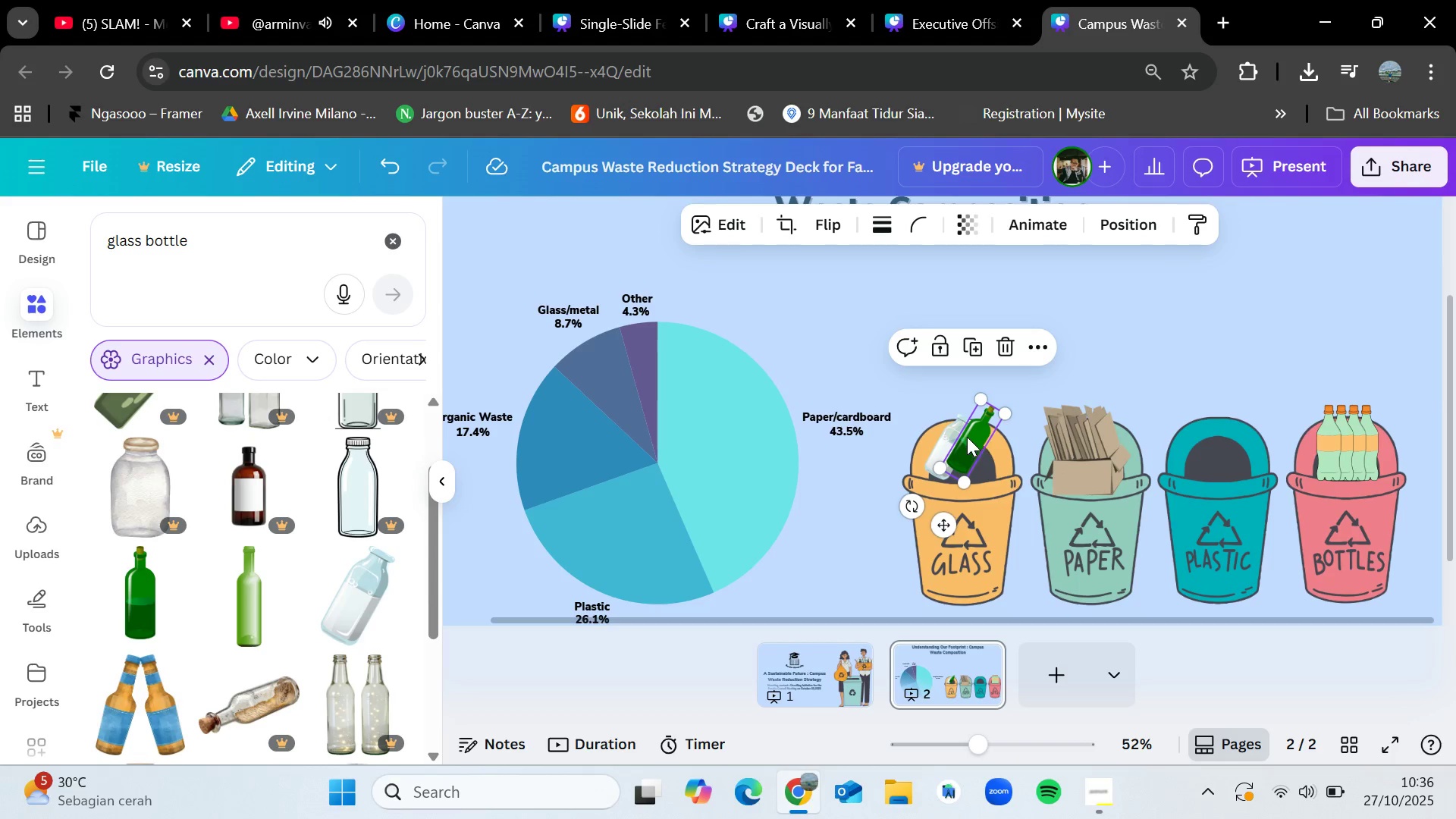 
left_click_drag(start_coordinate=[967, 437], to_coordinate=[968, 447])
 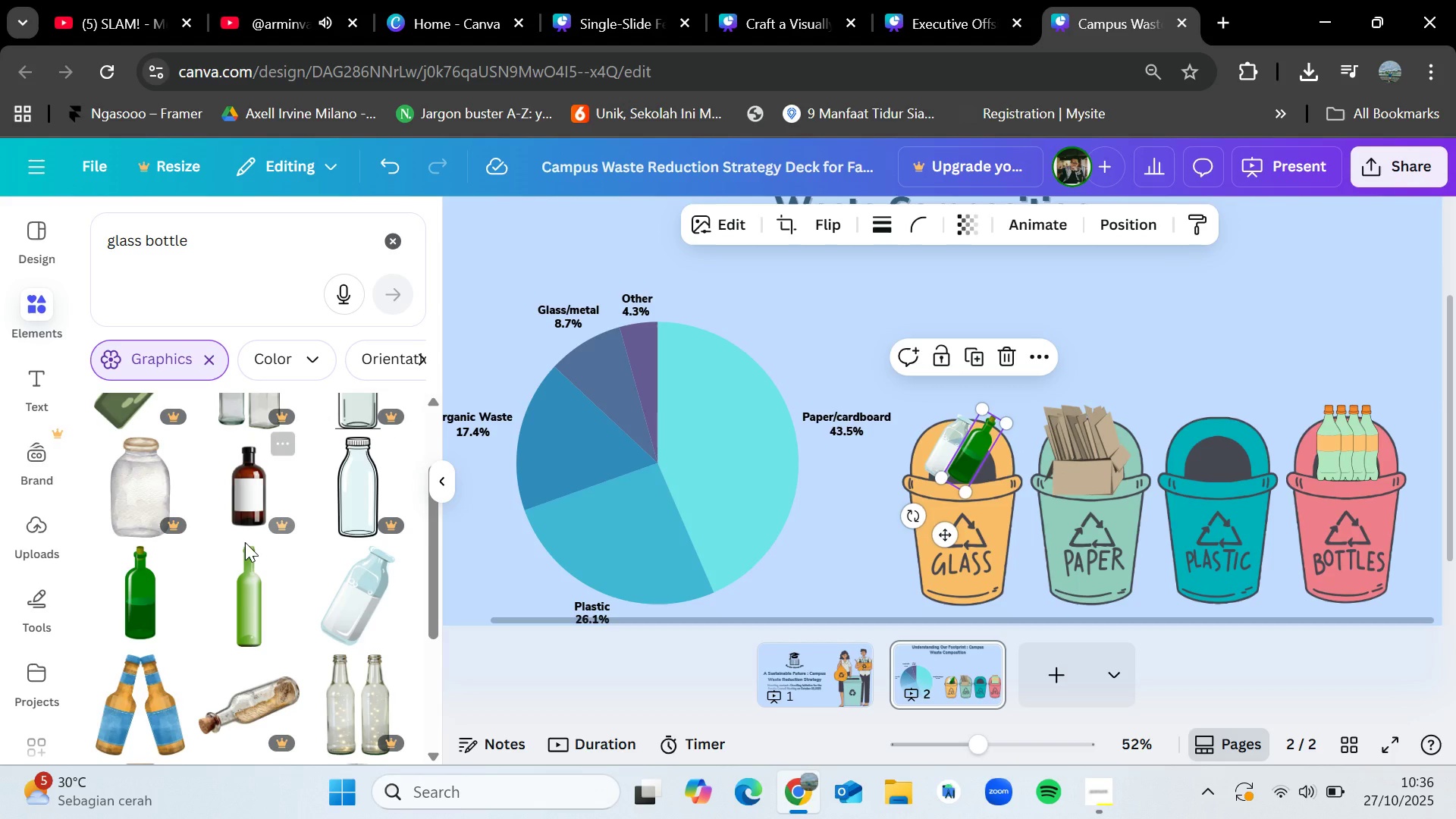 
scroll: coordinate [246, 645], scroll_direction: down, amount: 6.0
 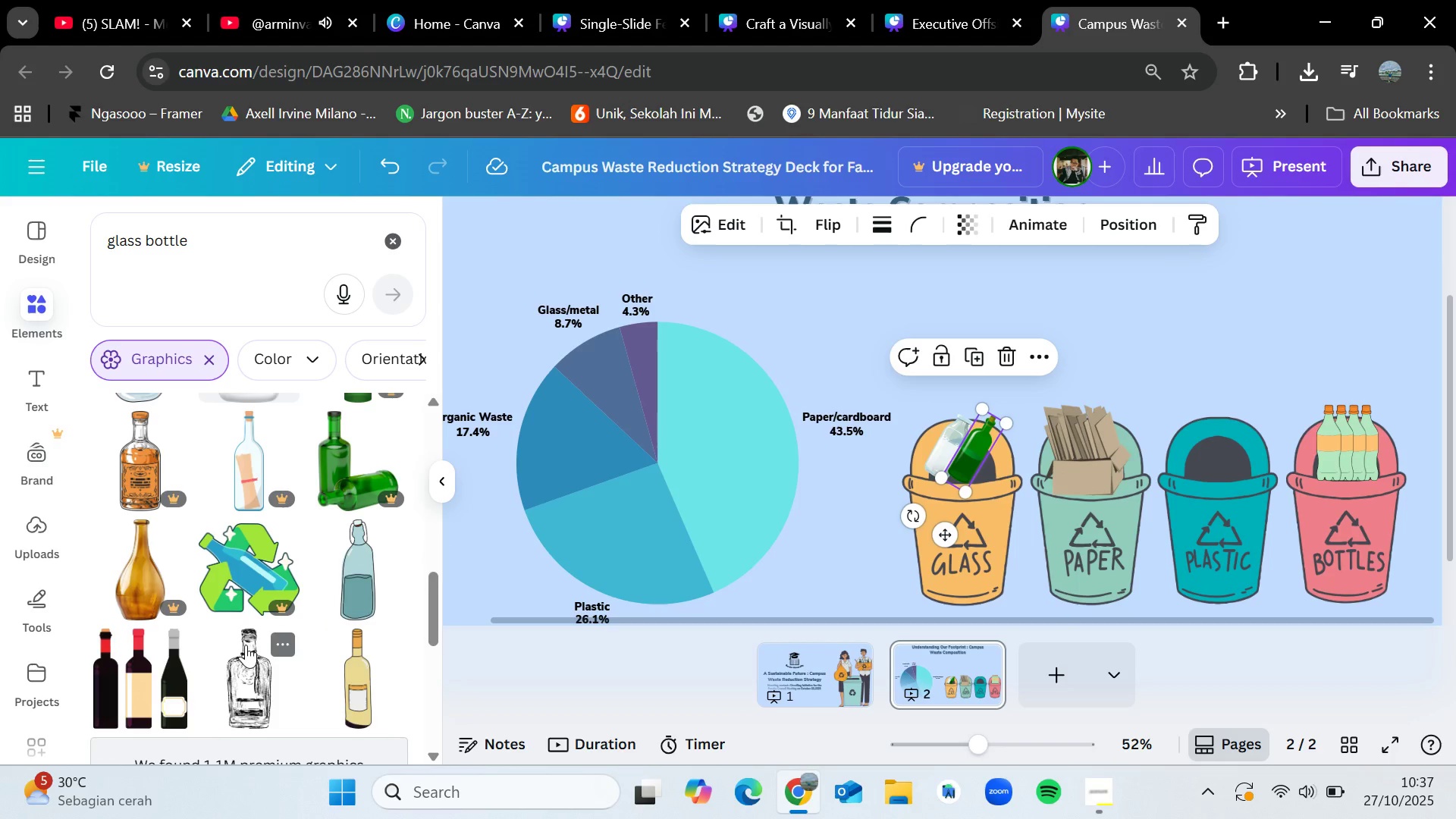 
scroll: coordinate [243, 565], scroll_direction: up, amount: 3.0
 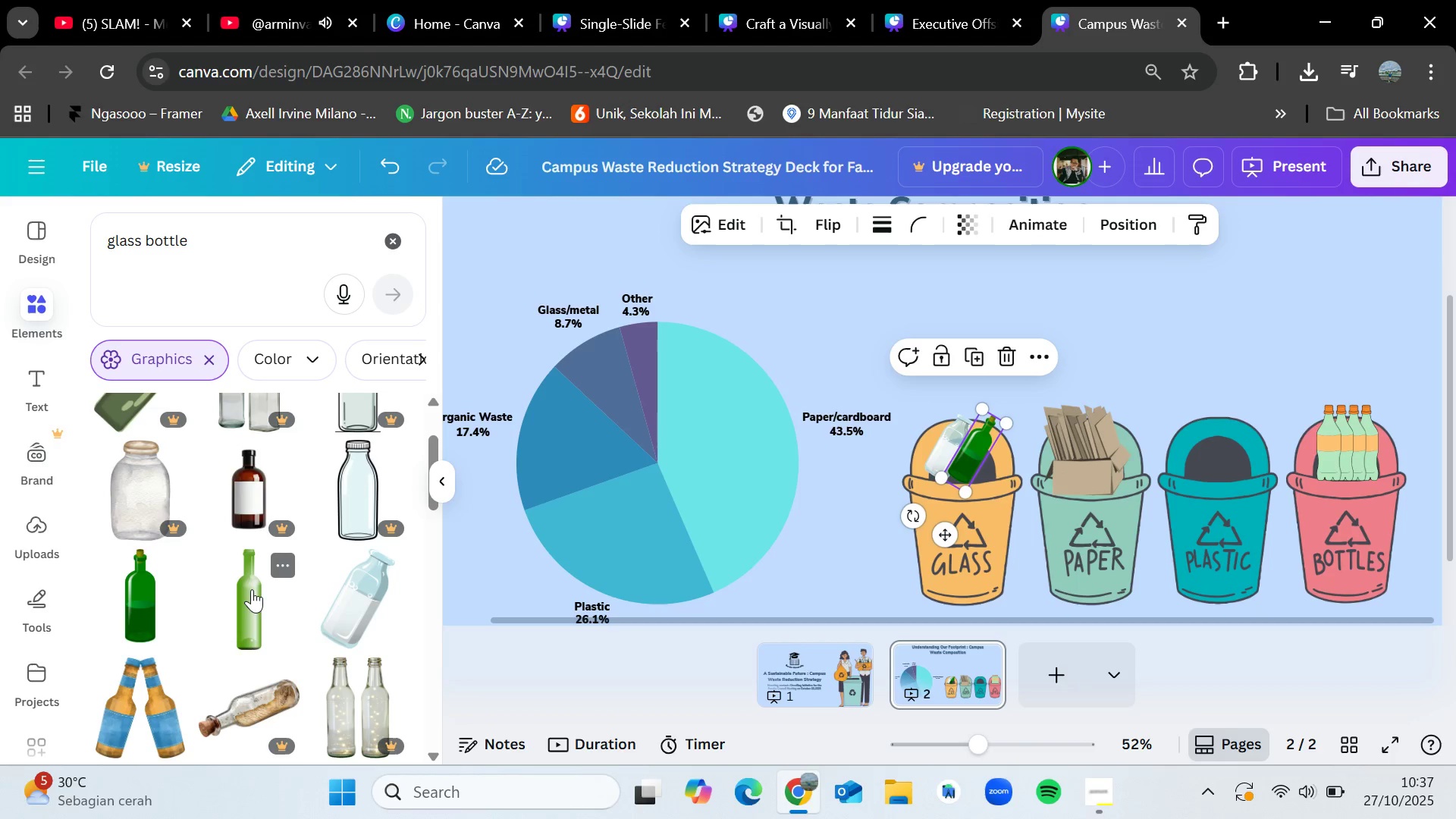 
left_click_drag(start_coordinate=[252, 594], to_coordinate=[992, 396])
 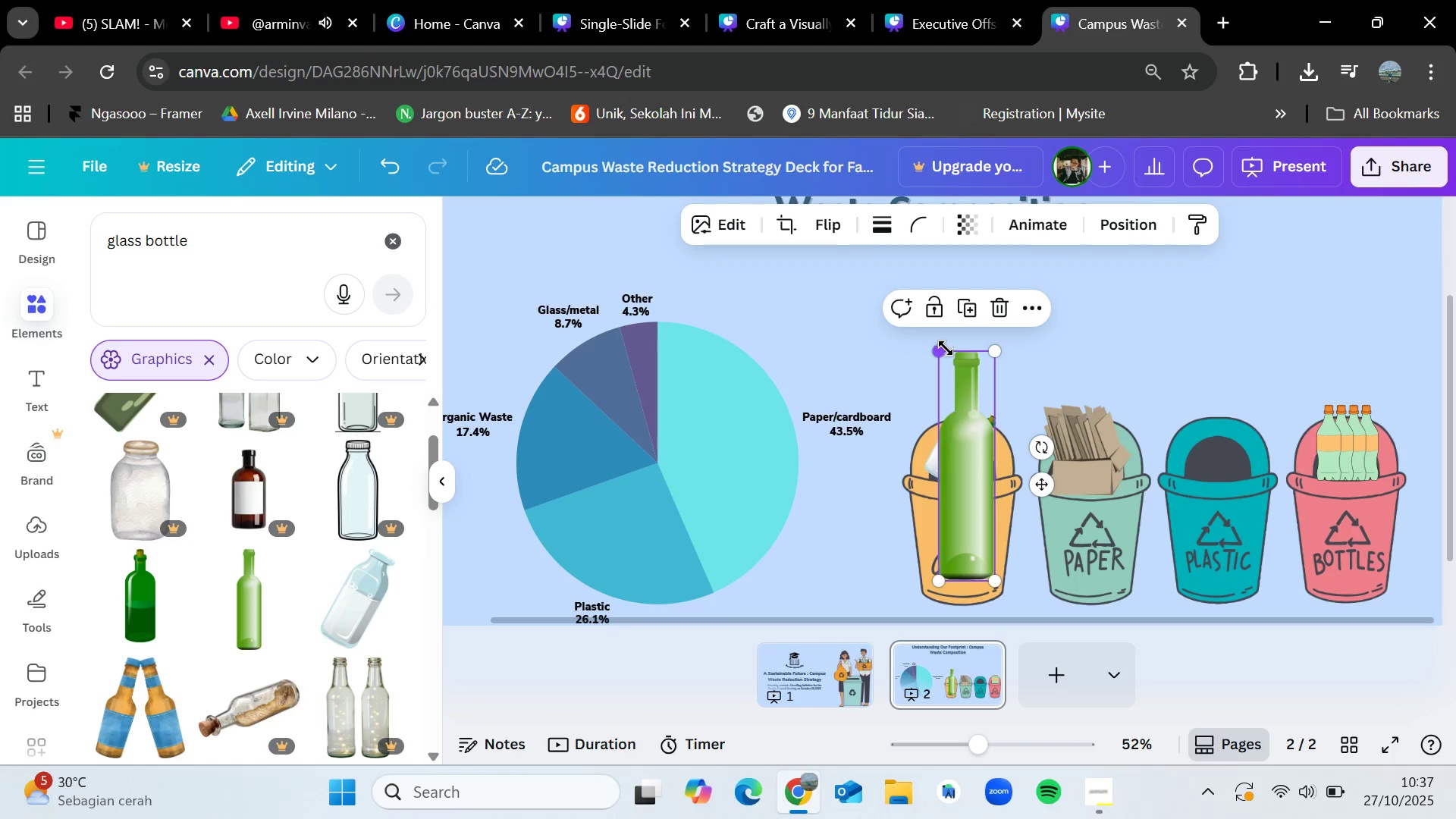 
left_click_drag(start_coordinate=[941, 350], to_coordinate=[999, 501])
 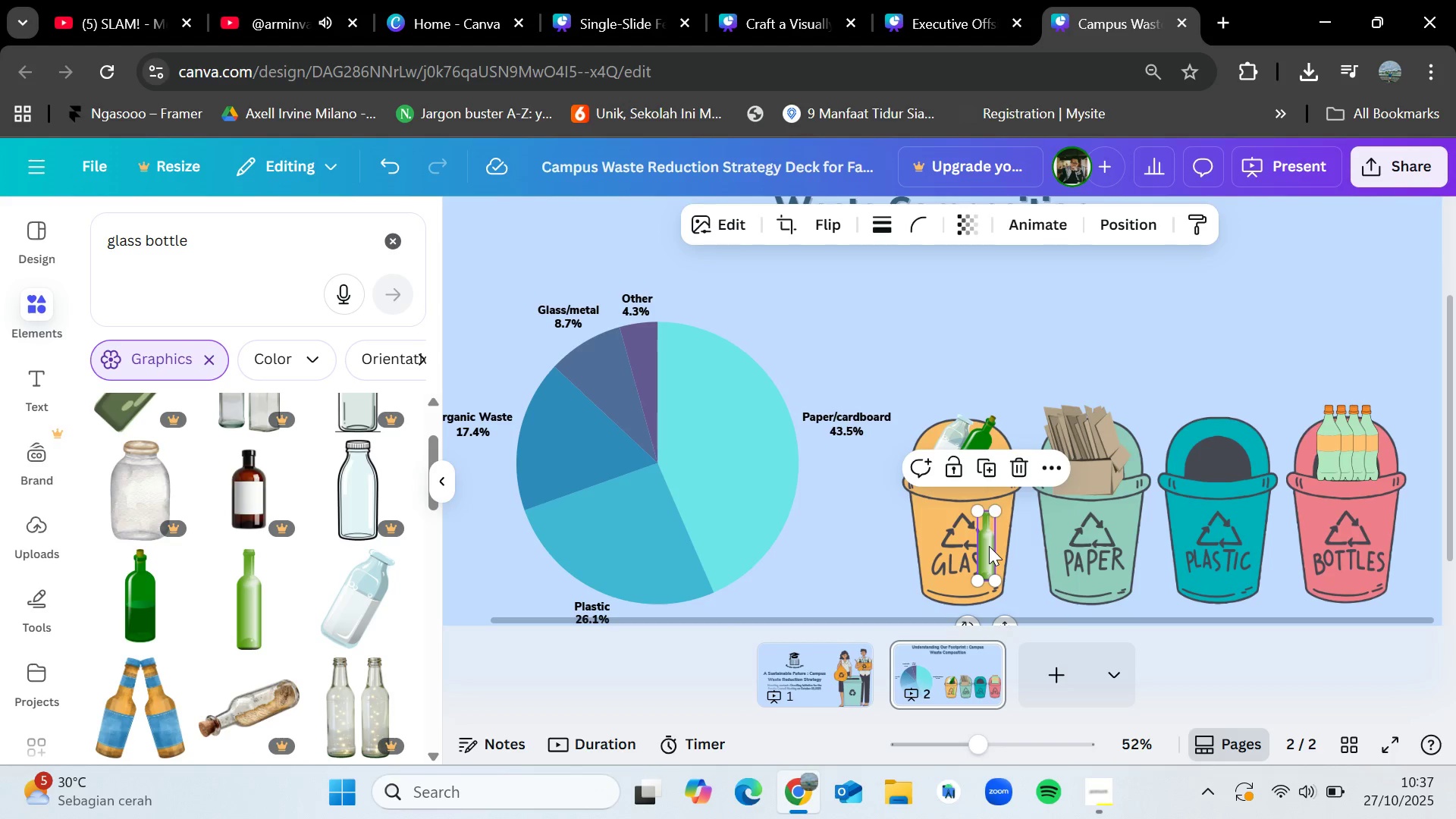 
left_click_drag(start_coordinate=[985, 544], to_coordinate=[990, 444])
 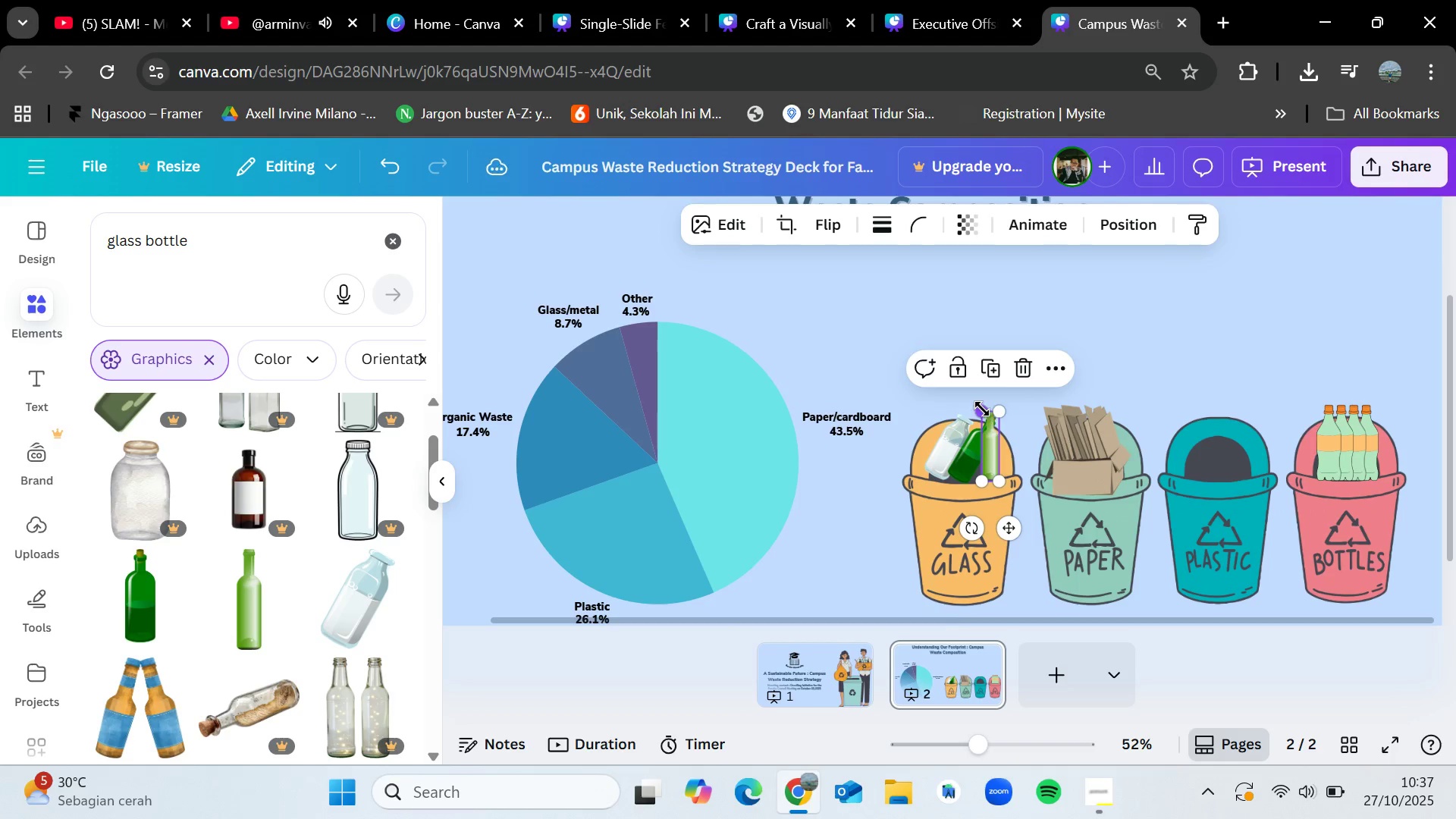 
left_click_drag(start_coordinate=[982, 408], to_coordinate=[966, 390])
 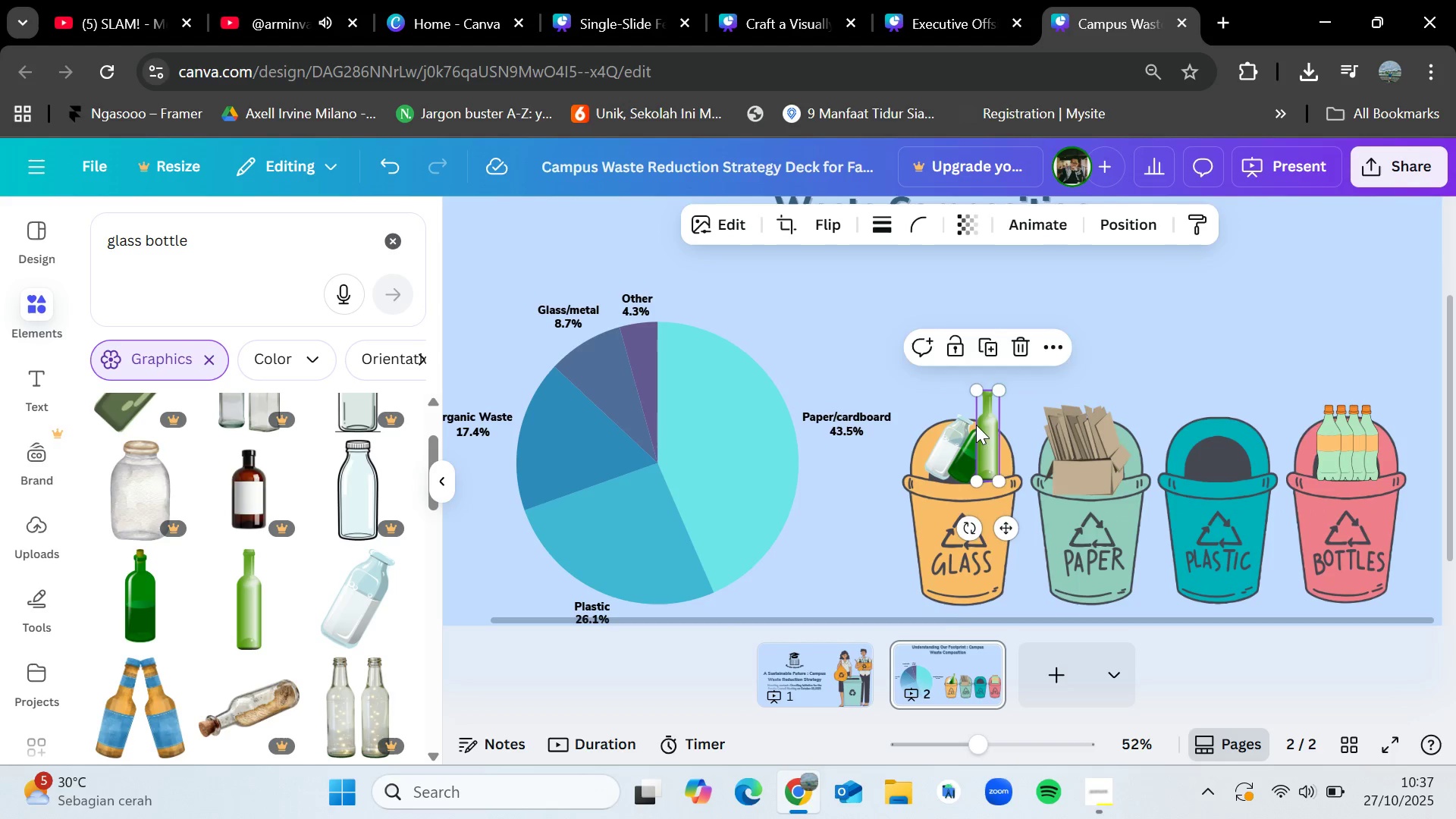 
left_click_drag(start_coordinate=[978, 428], to_coordinate=[984, 432])
 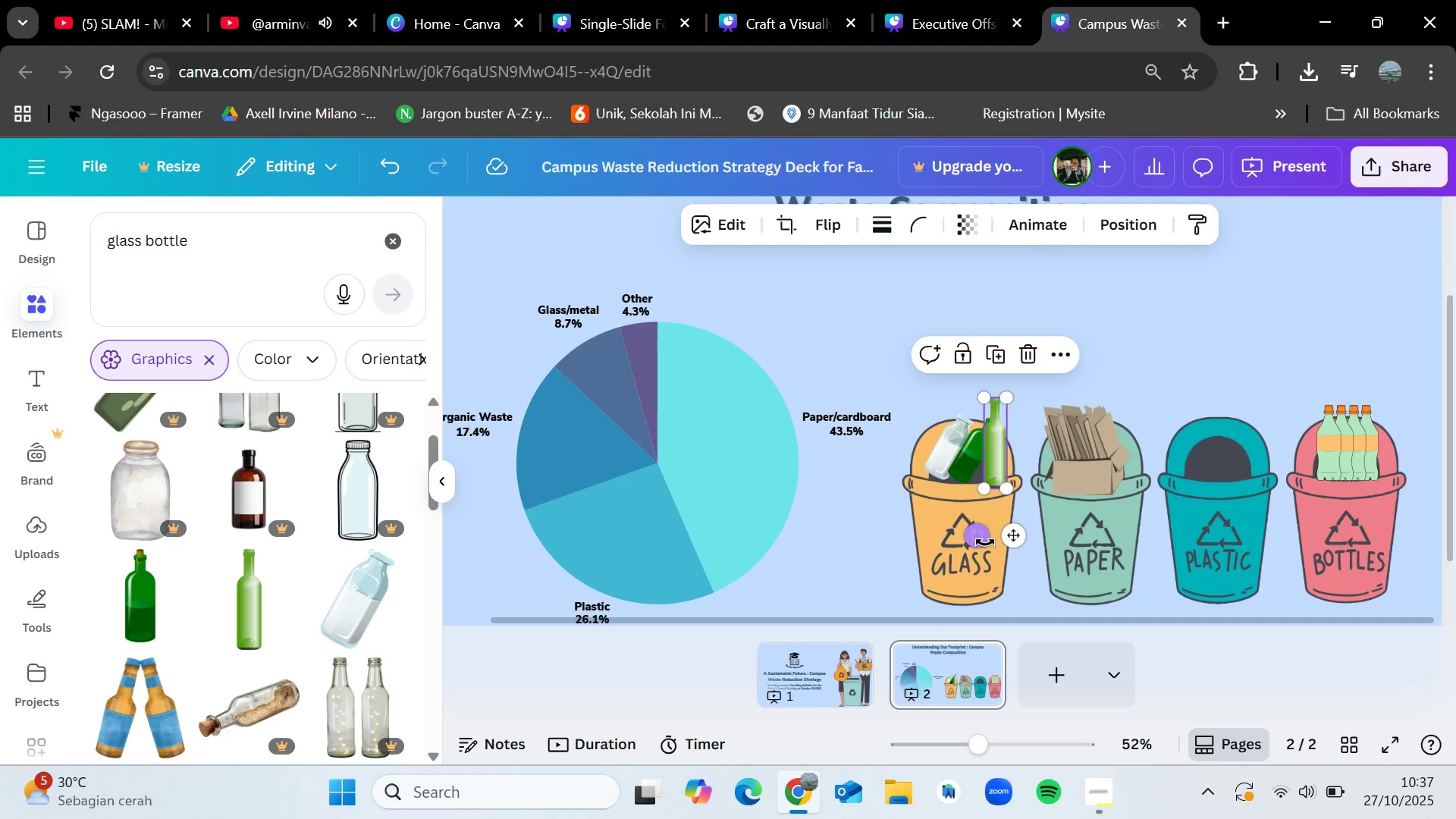 
left_click_drag(start_coordinate=[981, 541], to_coordinate=[943, 557])
 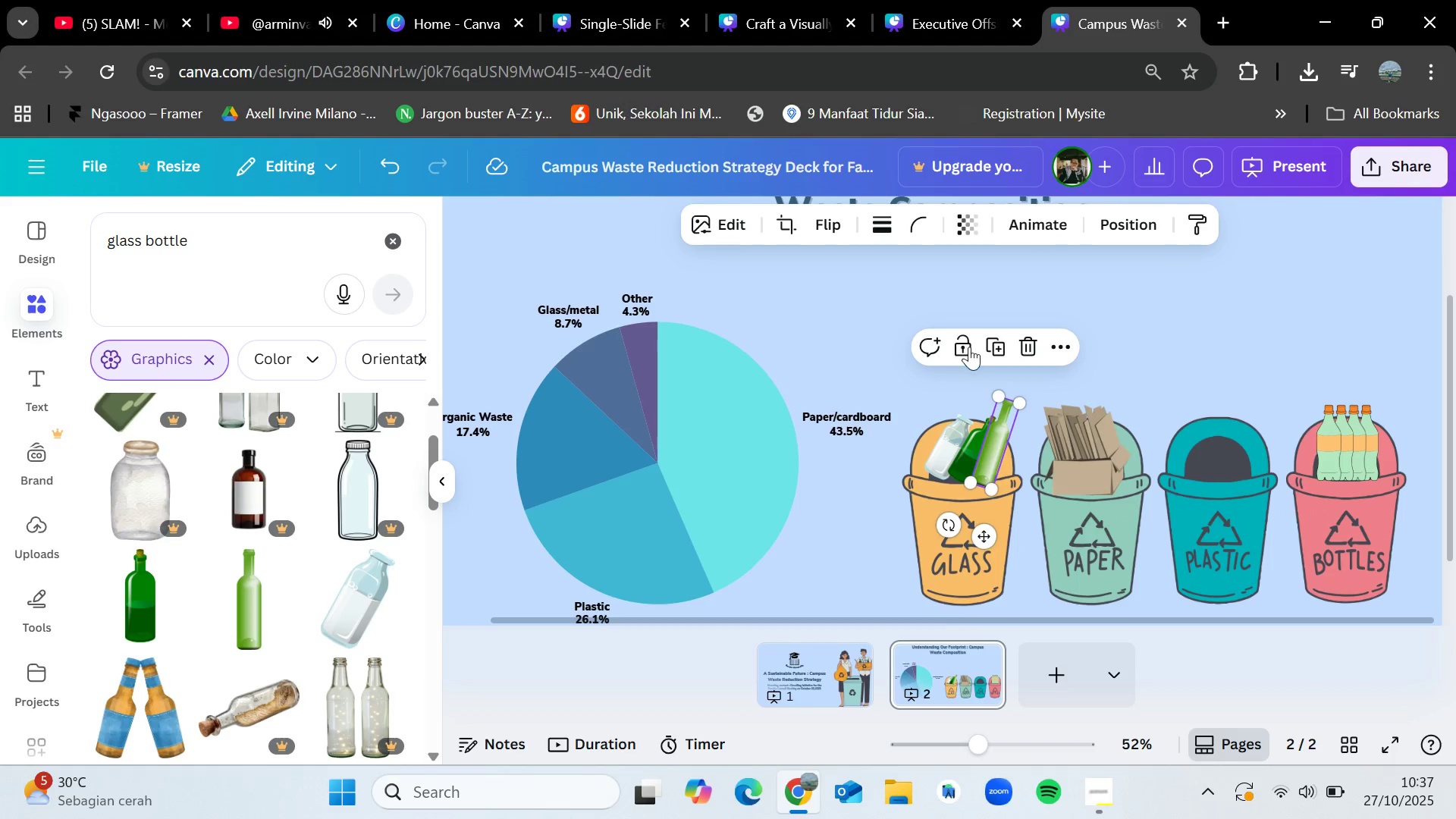 
left_click([969, 344])
 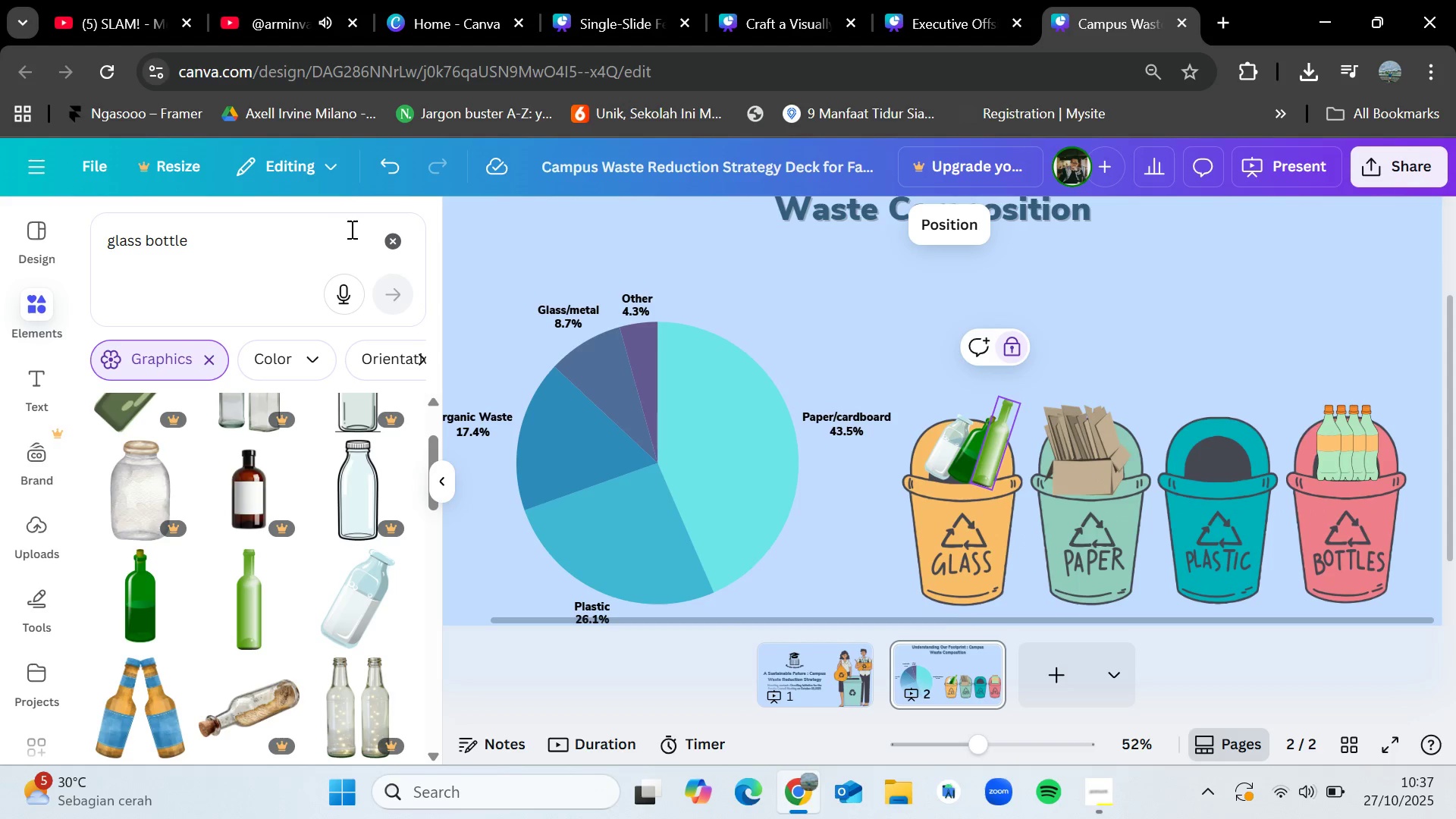 
left_click([392, 240])
 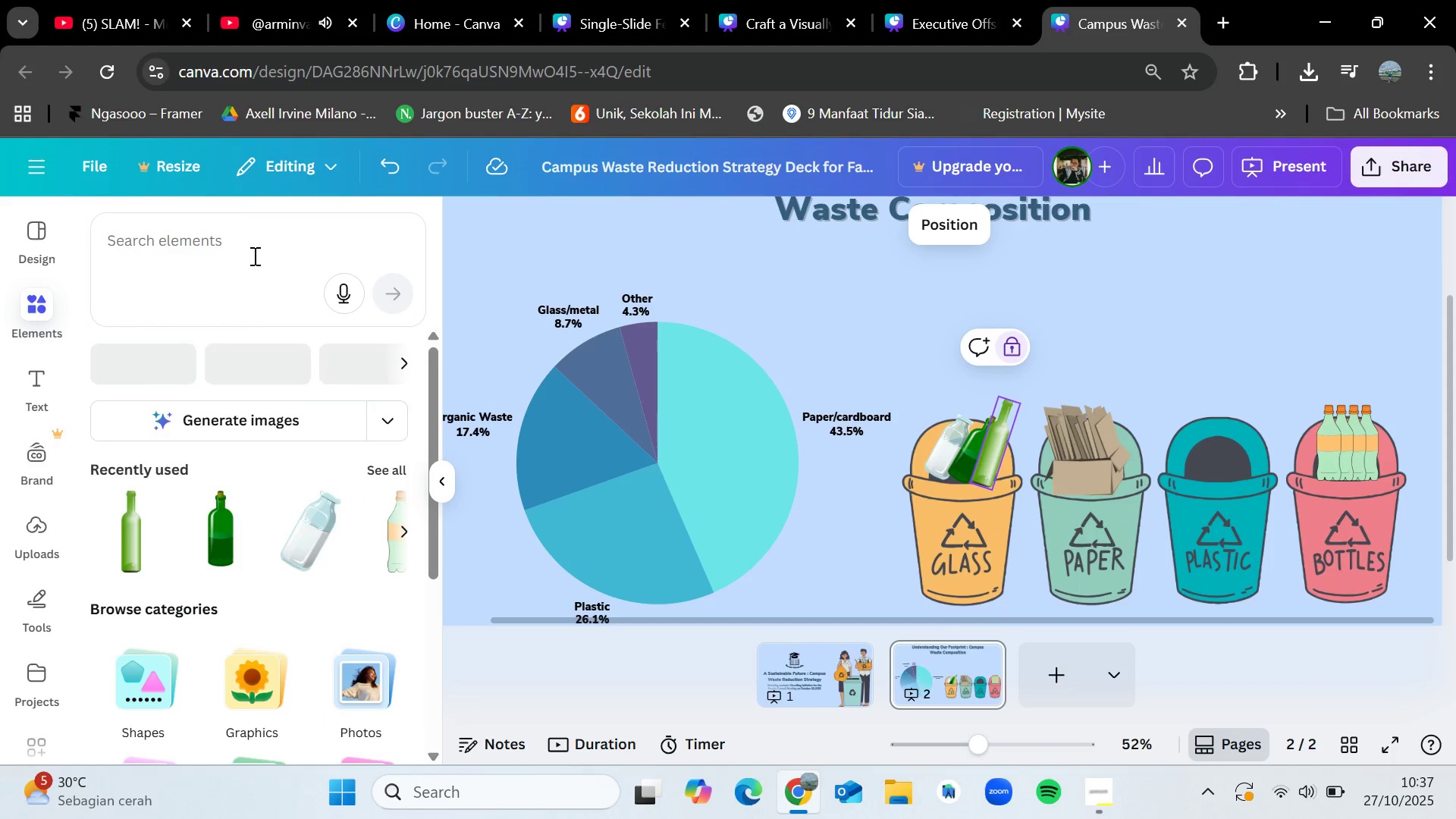 
left_click([253, 256])
 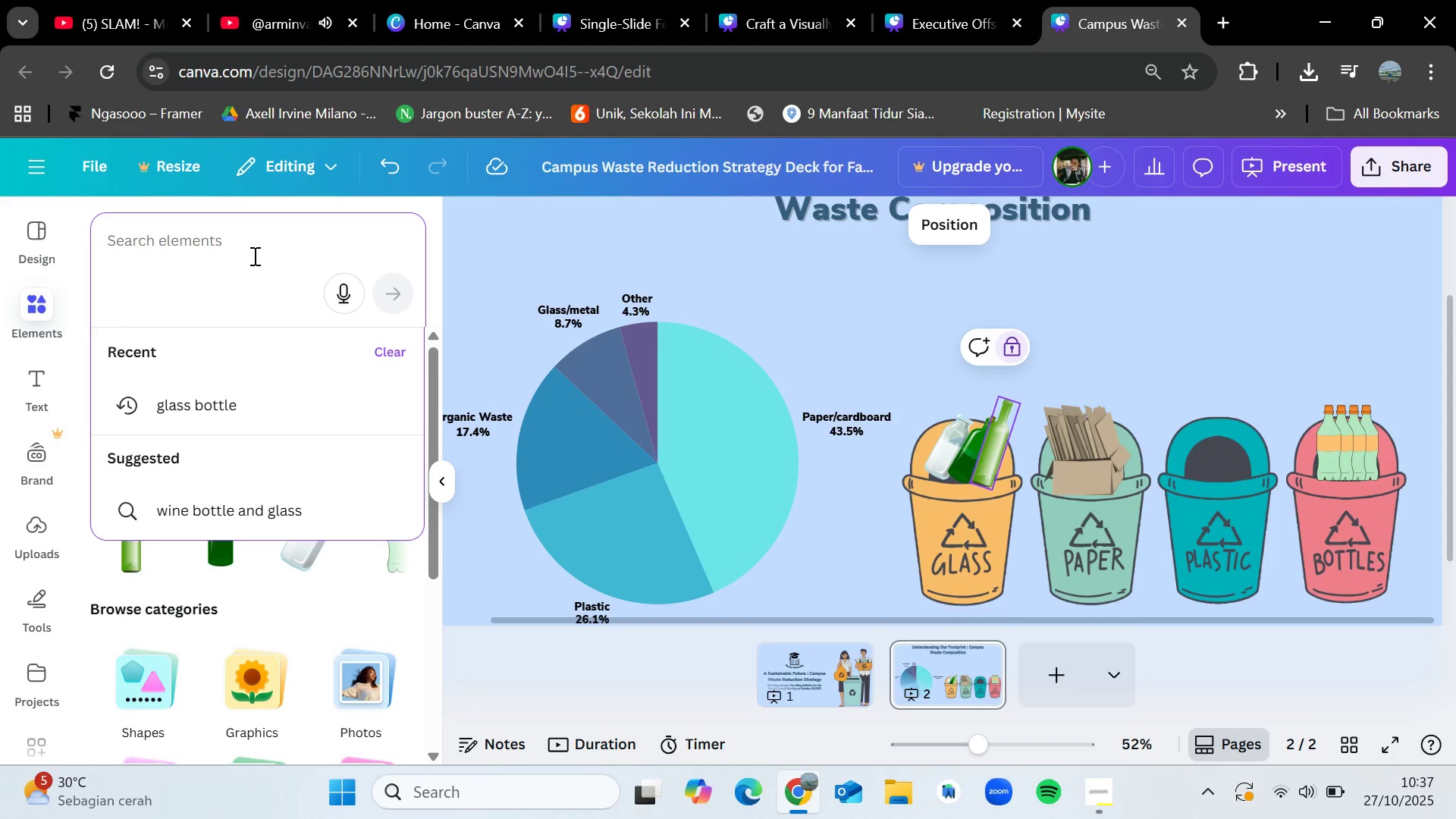 
type(plasitc )
 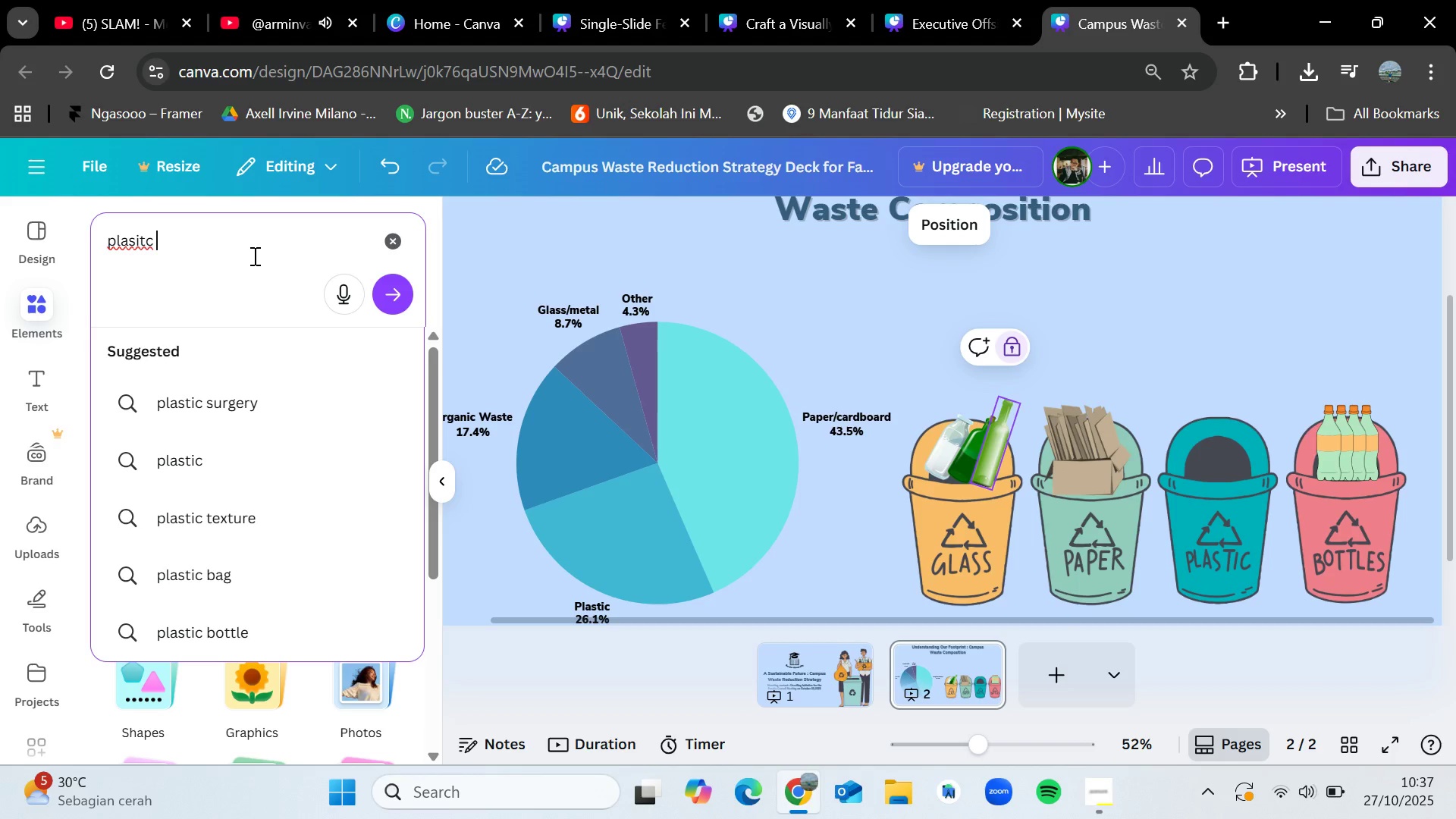 
left_click([251, 443])
 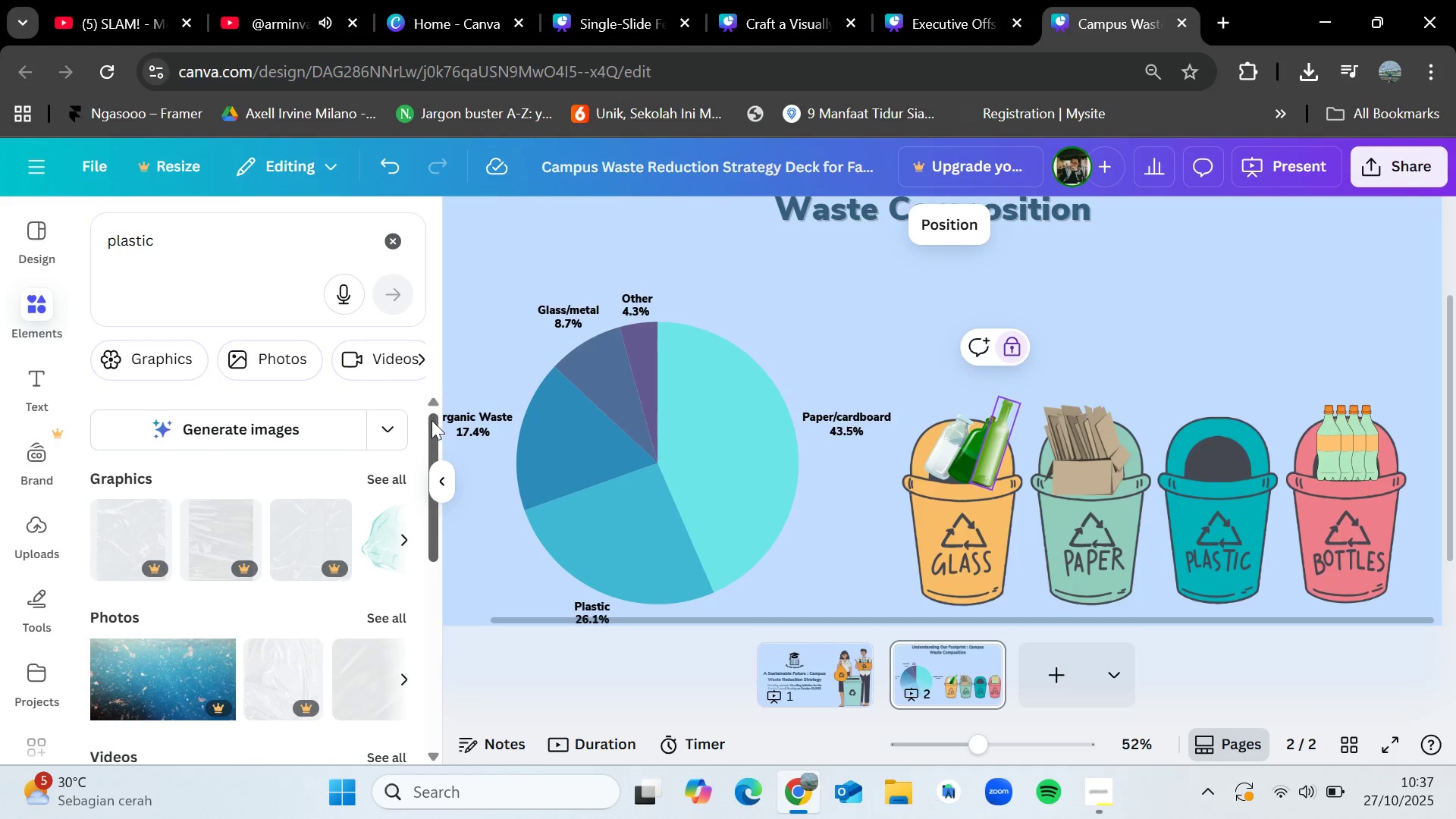 
left_click([396, 472])
 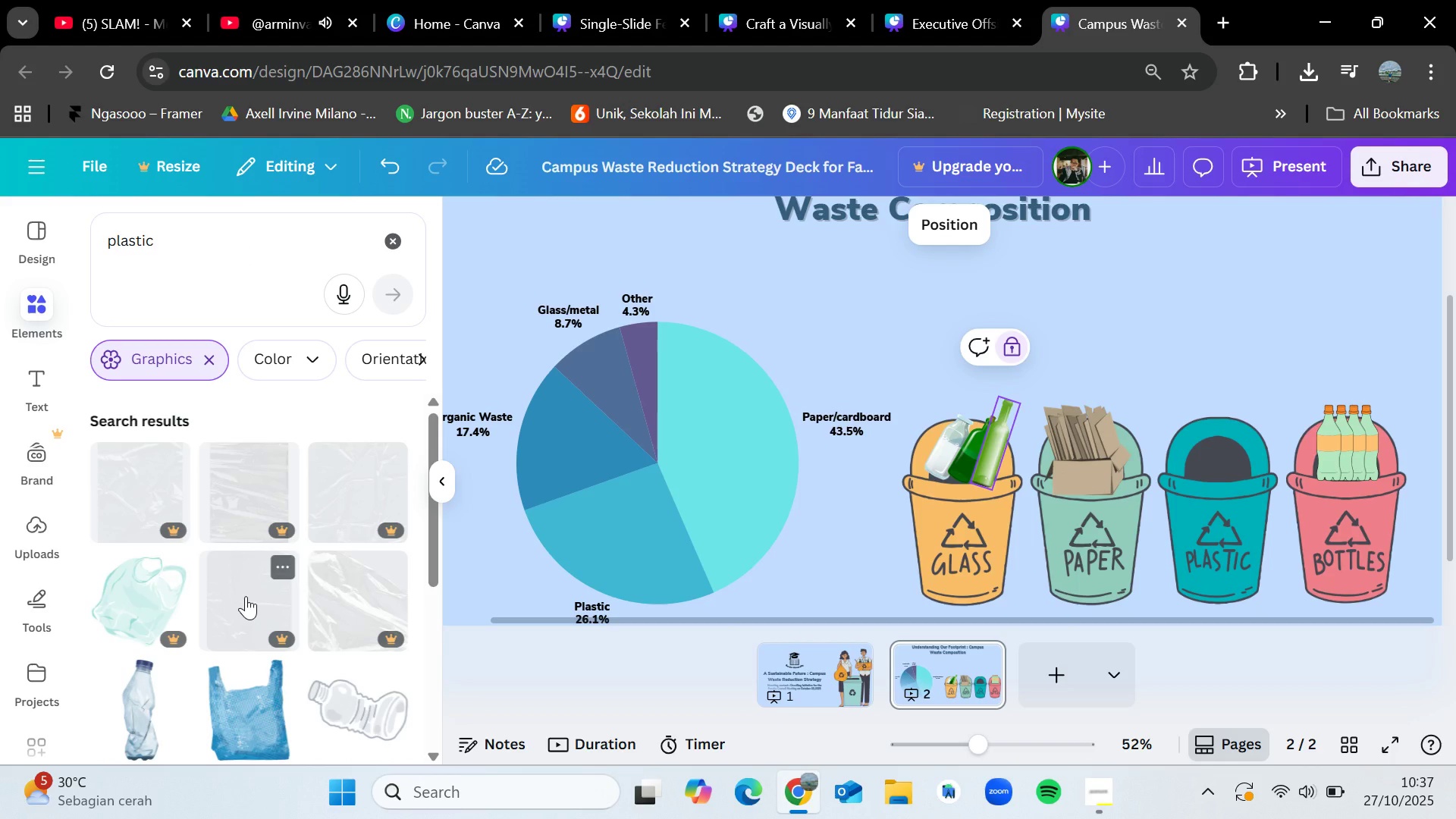 
scroll: coordinate [298, 656], scroll_direction: down, amount: 4.0
 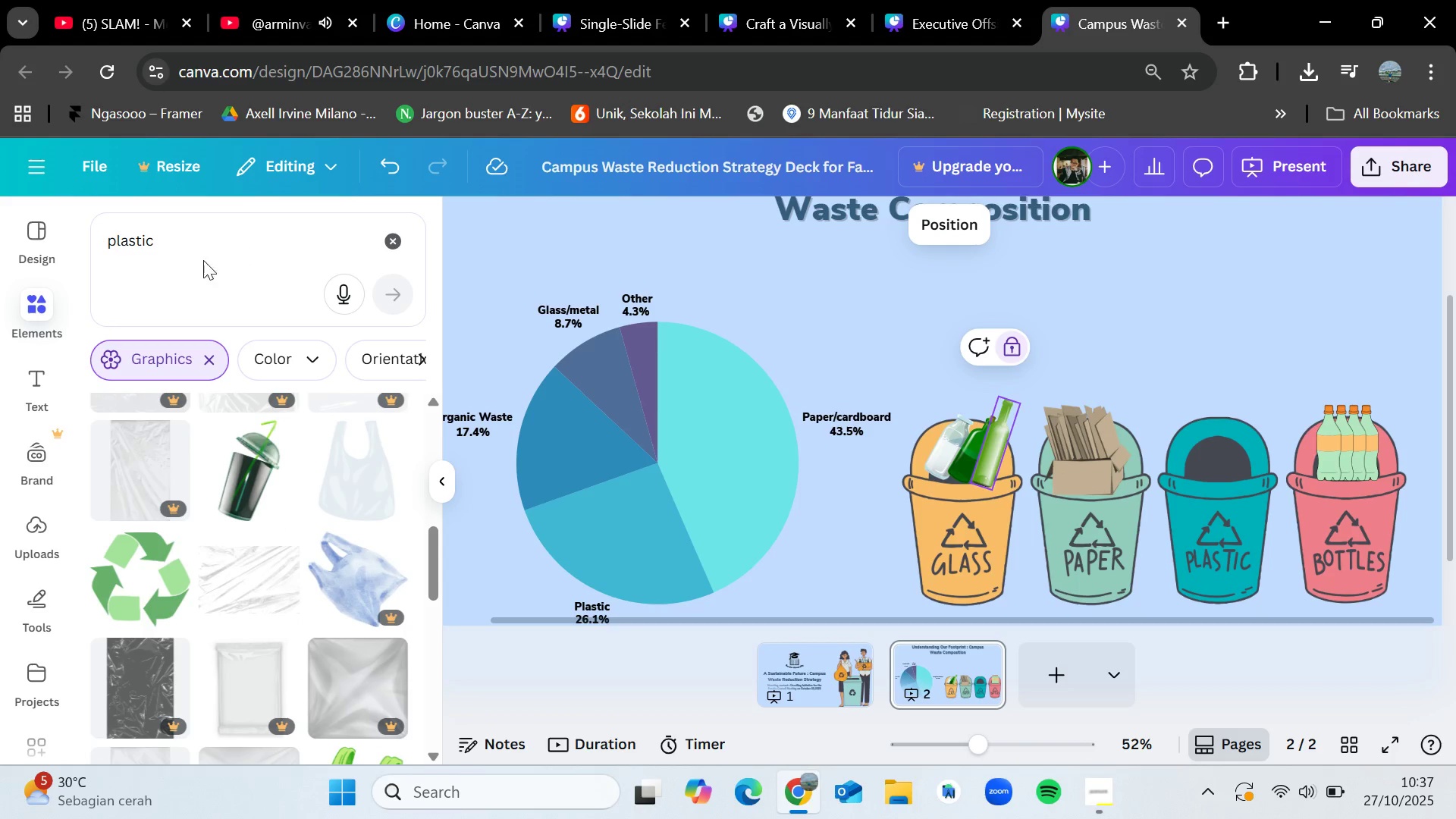 
left_click([201, 241])
 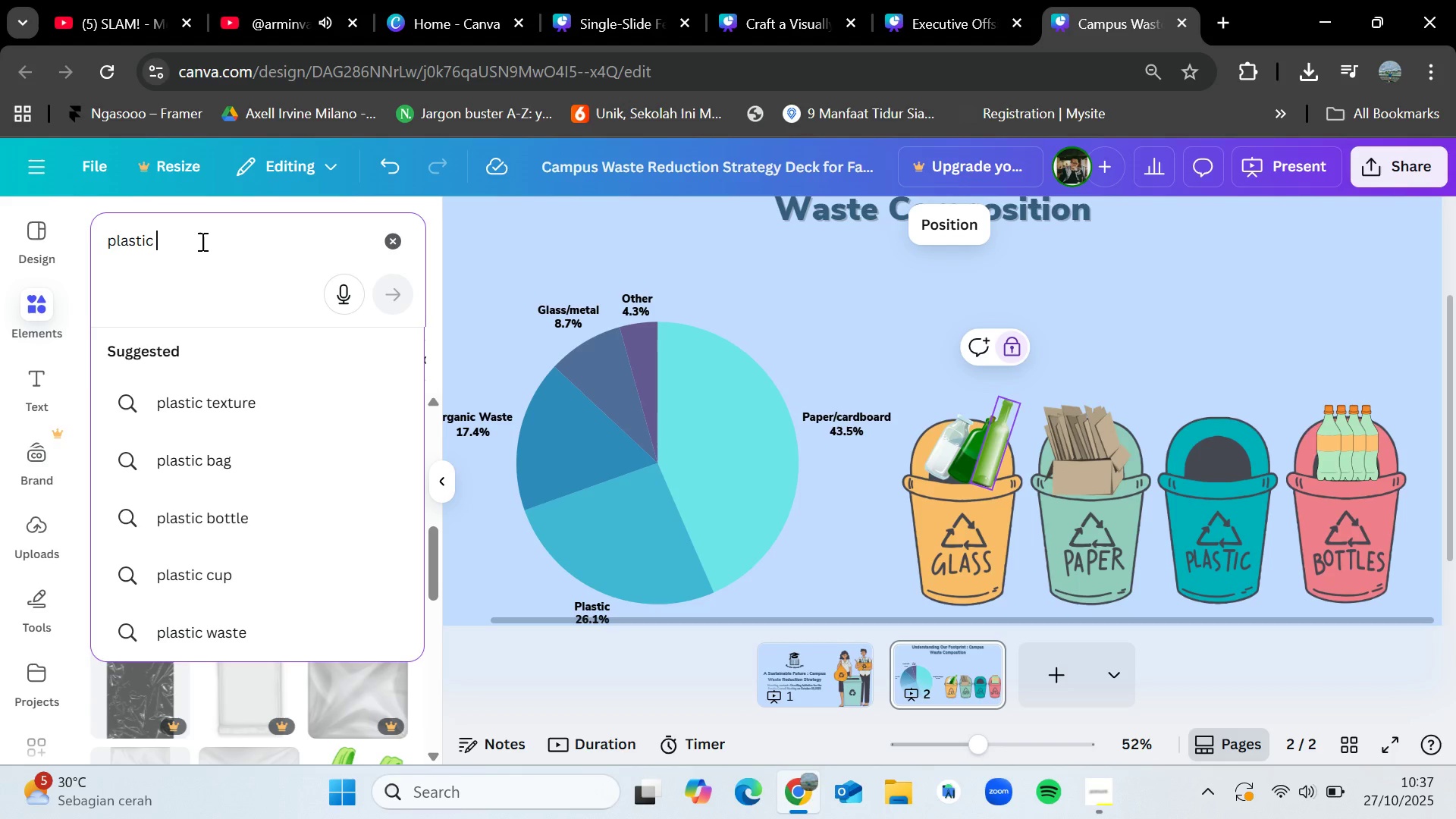 
type( waste)
 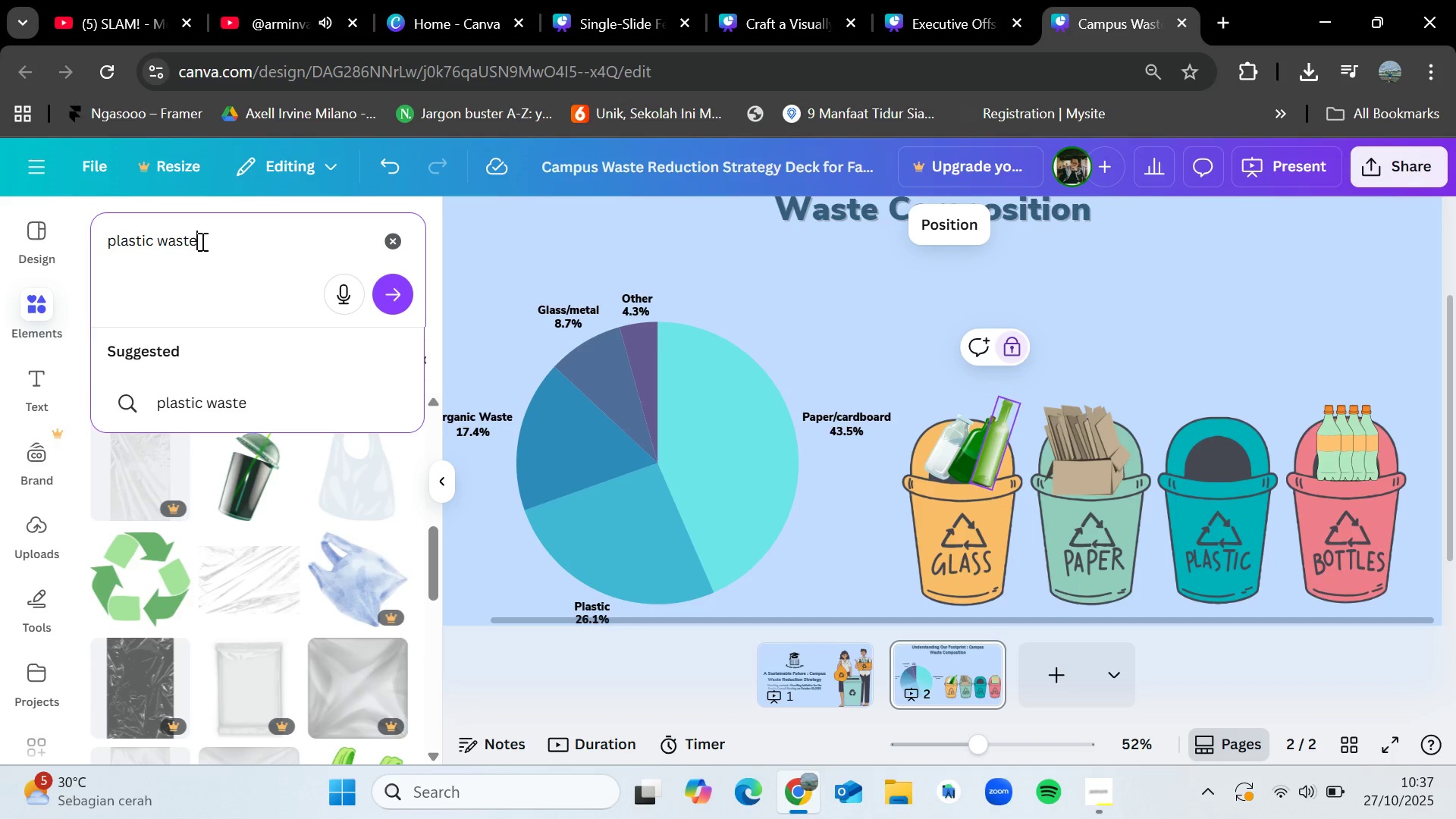 
key(Enter)
 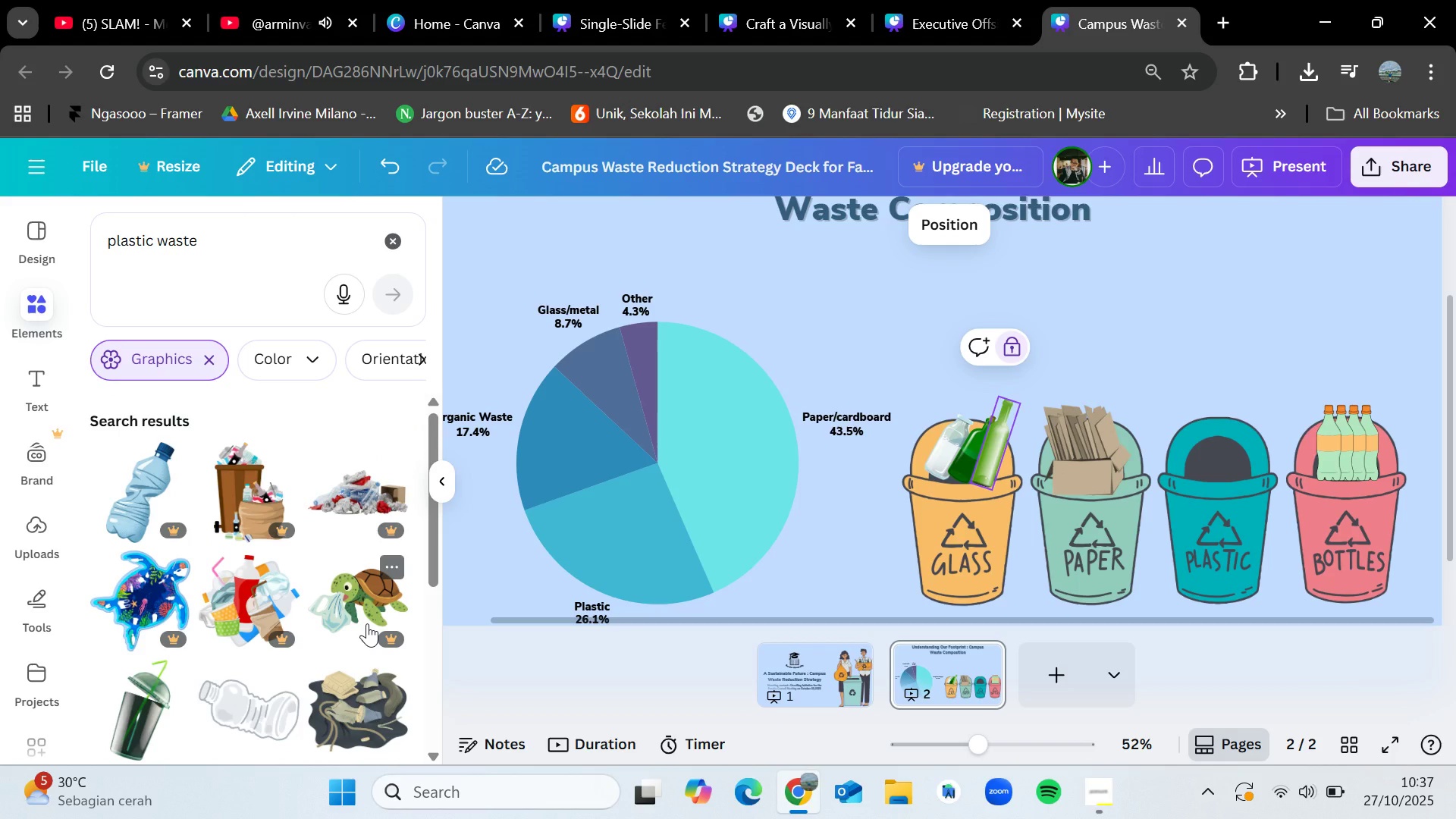 
scroll: coordinate [291, 621], scroll_direction: down, amount: 3.0
 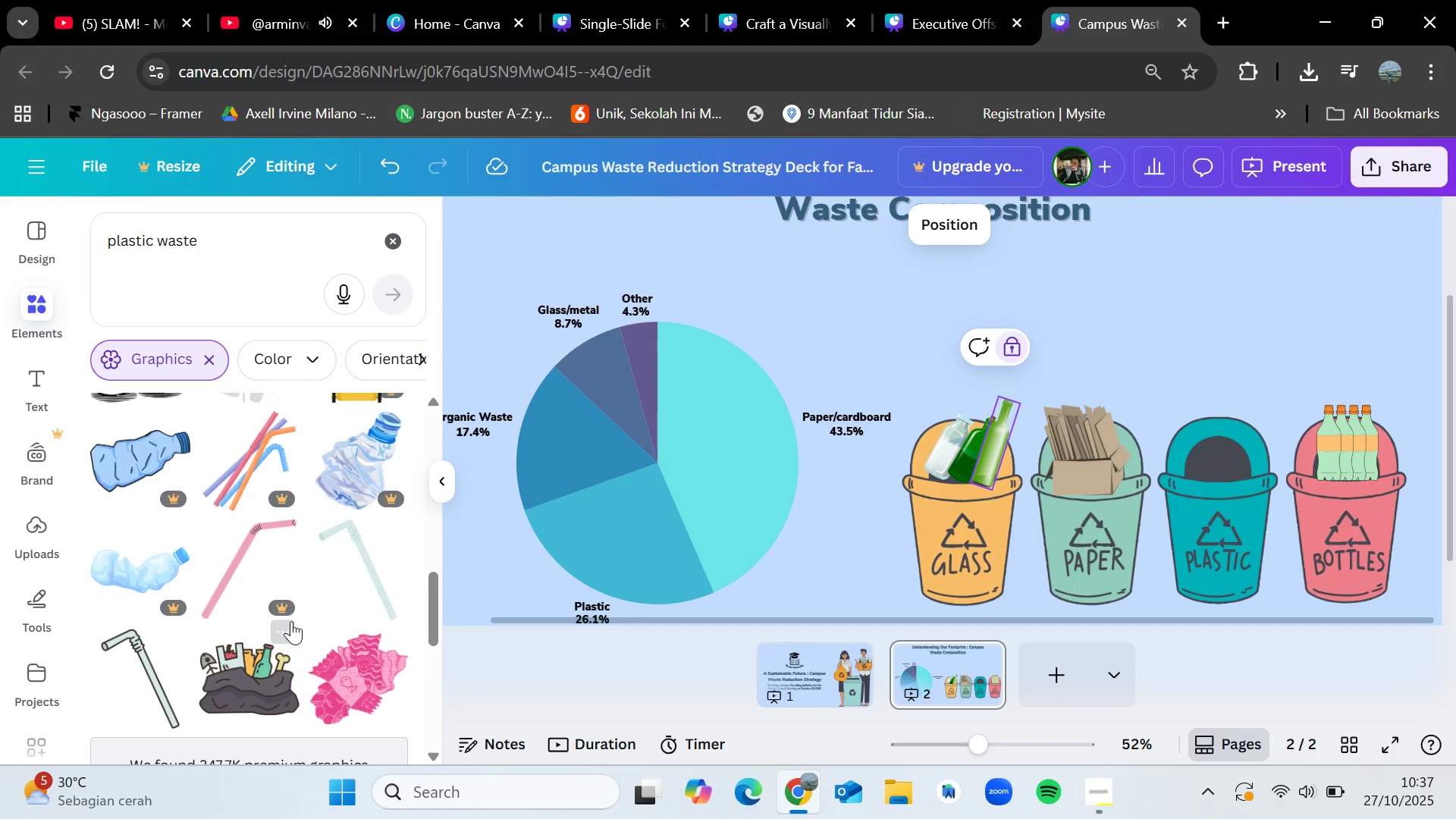 
scroll: coordinate [291, 621], scroll_direction: up, amount: 4.0
 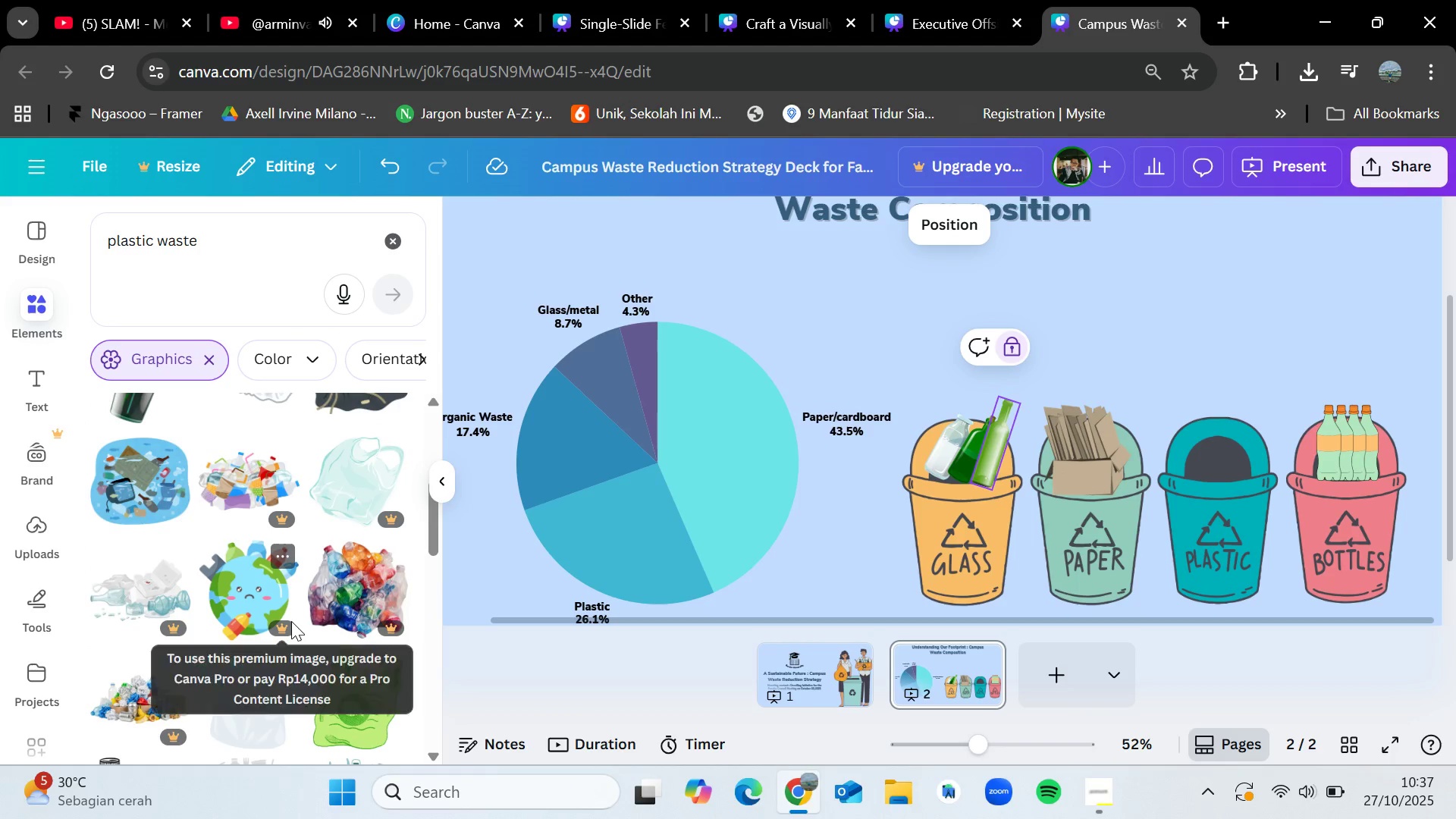 
scroll: coordinate [291, 621], scroll_direction: down, amount: 1.0
 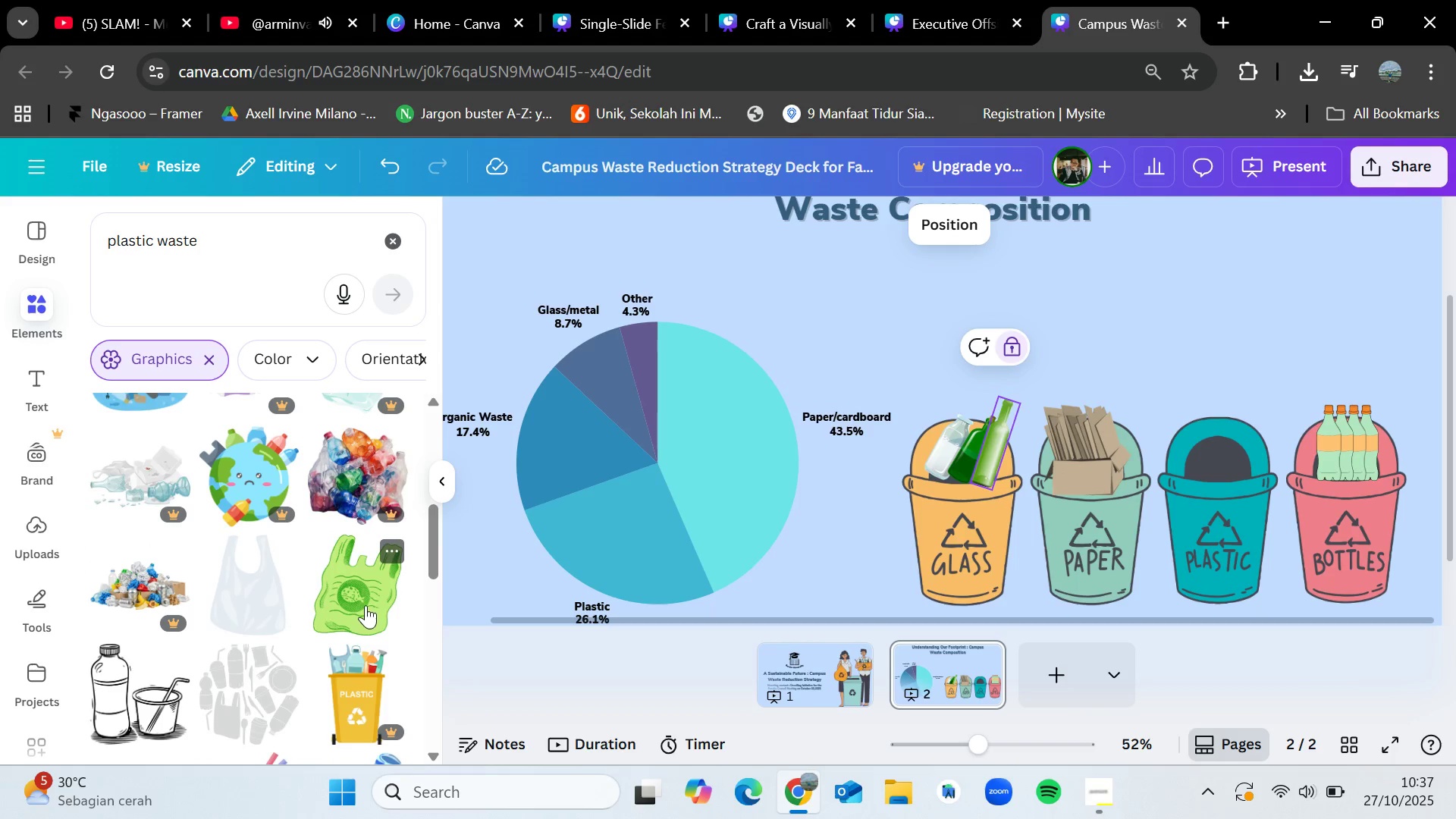 
left_click_drag(start_coordinate=[254, 594], to_coordinate=[1165, 331])
 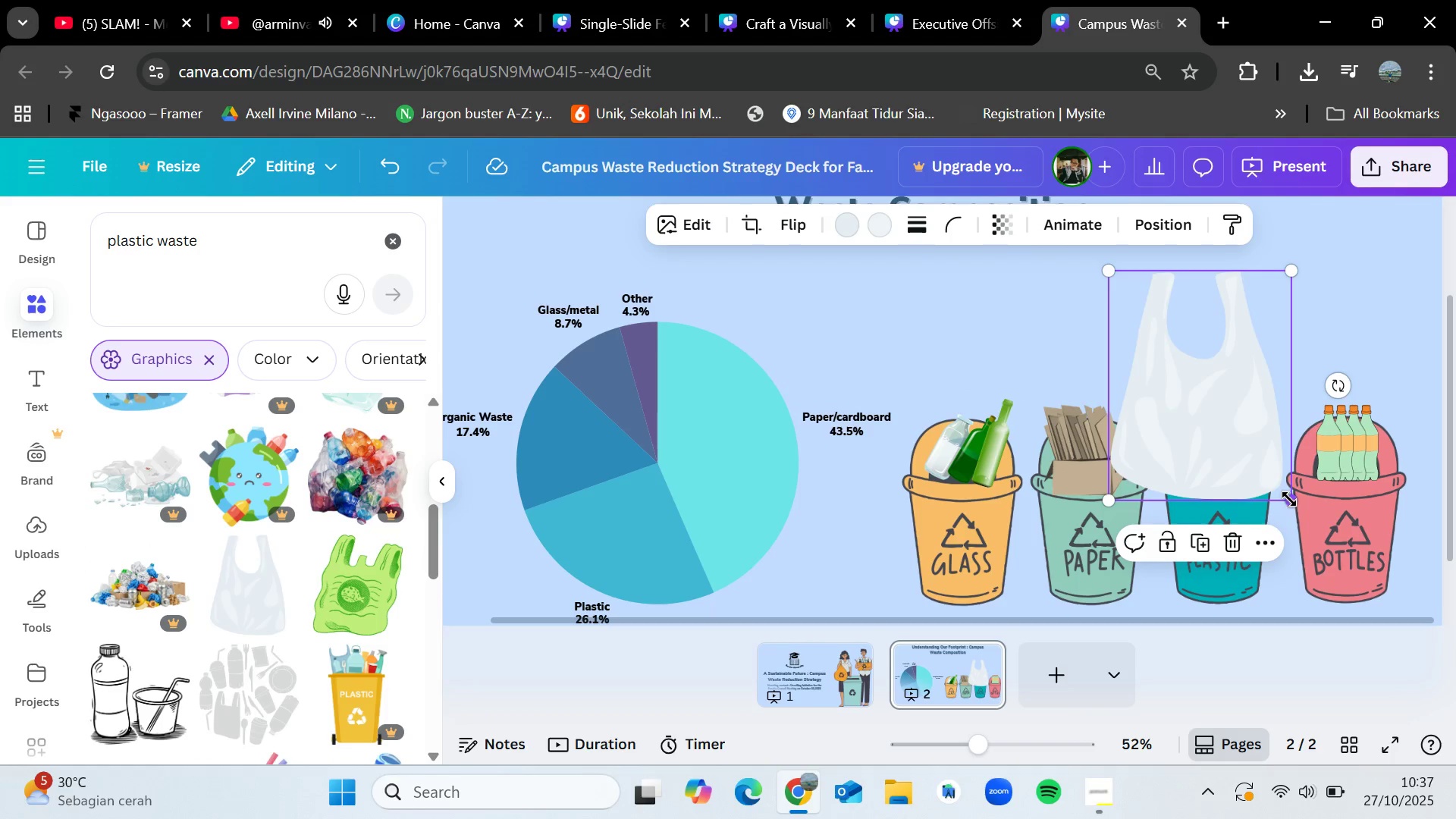 
left_click_drag(start_coordinate=[1289, 500], to_coordinate=[1115, 374])
 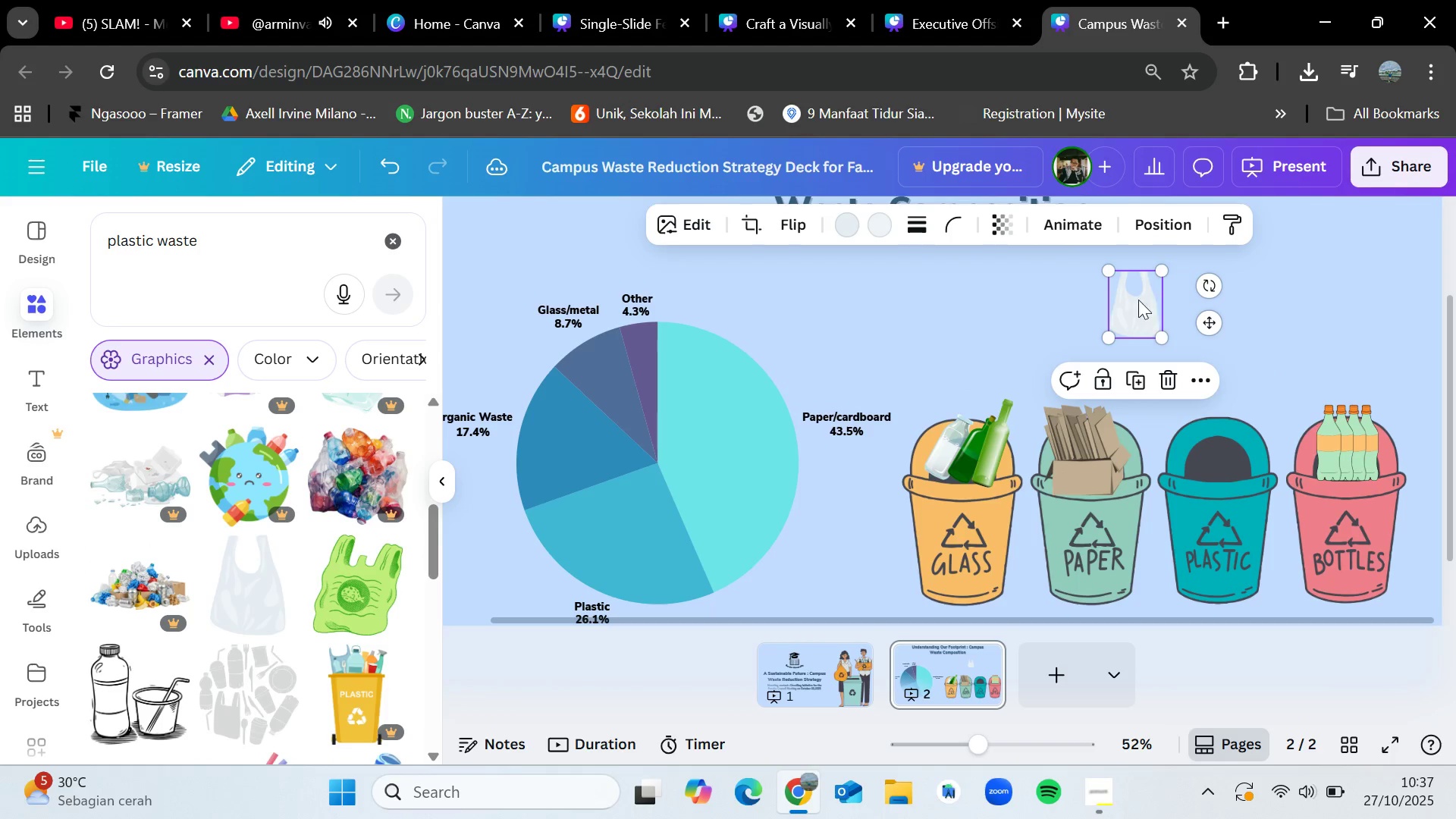 
left_click_drag(start_coordinate=[1138, 299], to_coordinate=[1211, 445])
 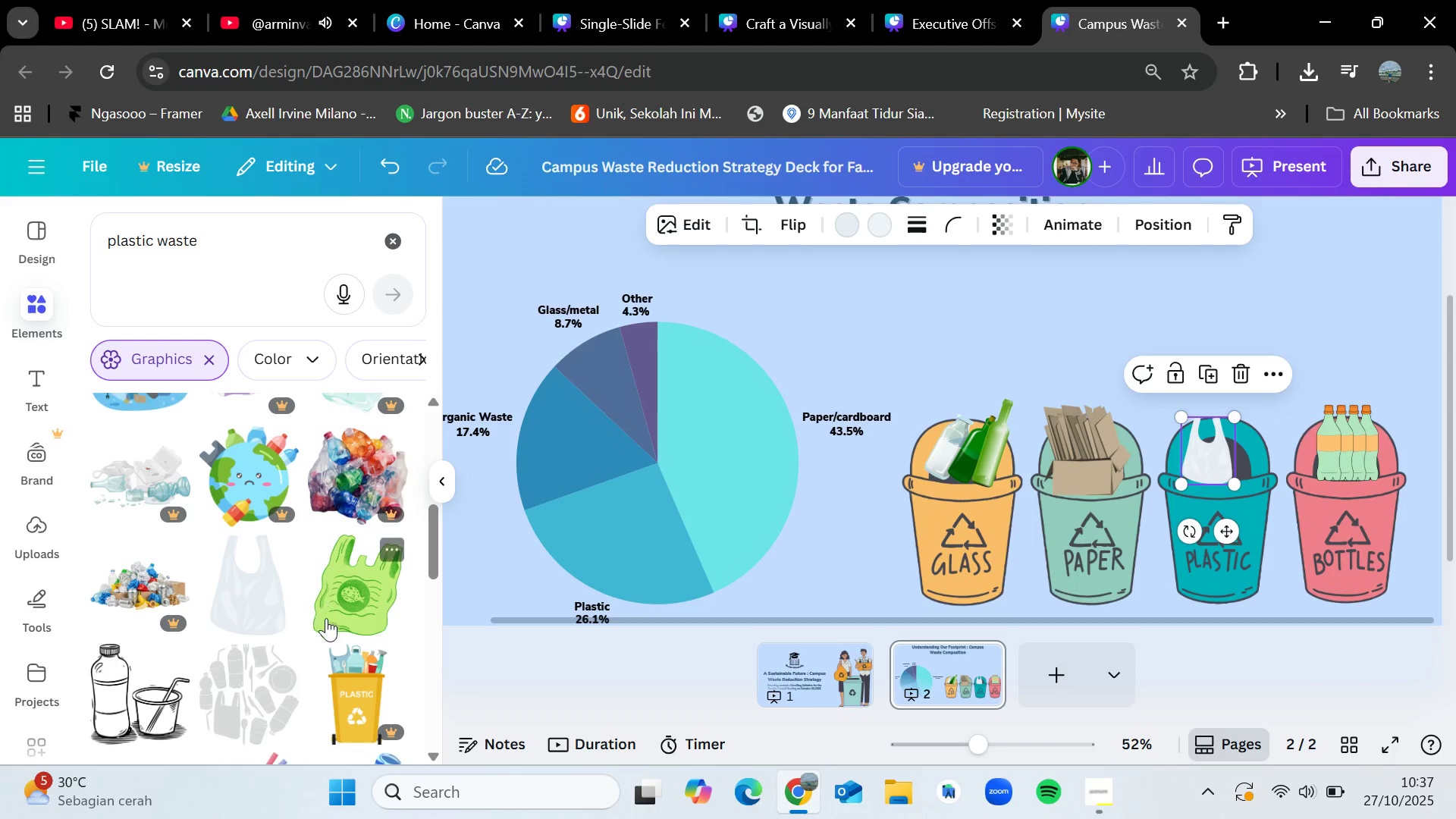 
scroll: coordinate [323, 635], scroll_direction: up, amount: 4.0
 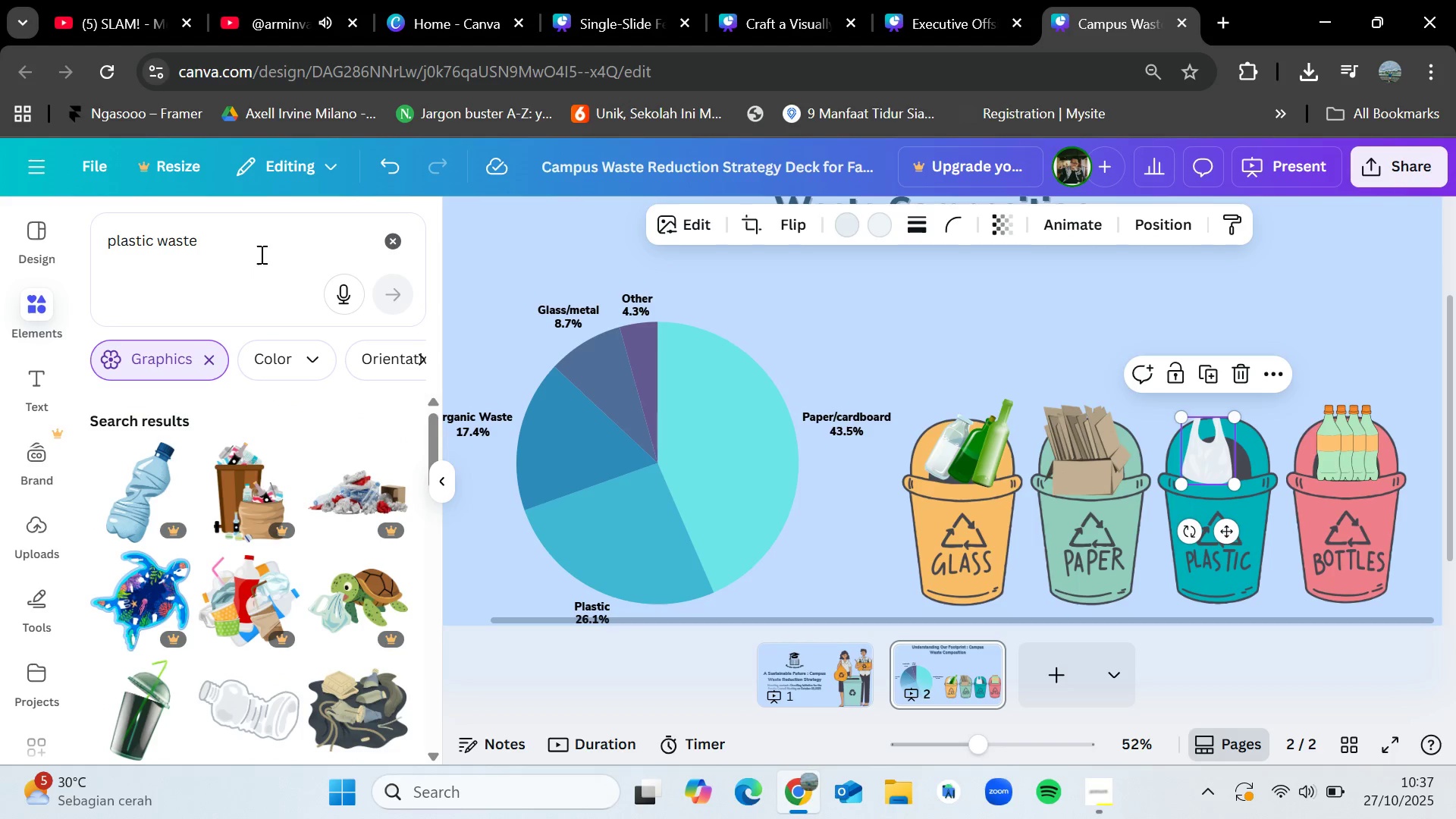 
left_click([260, 248])
 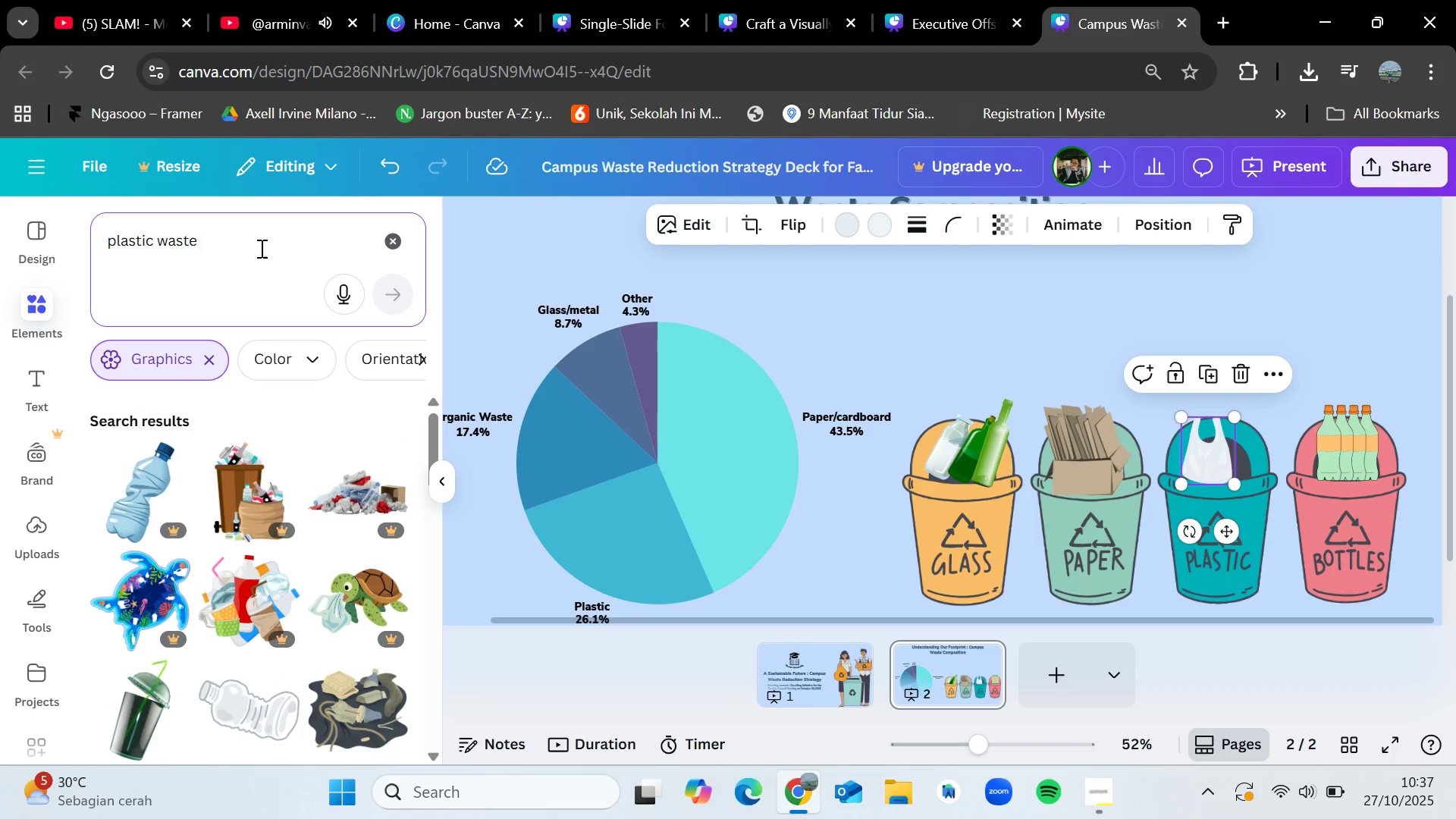 
key(Backspace)
 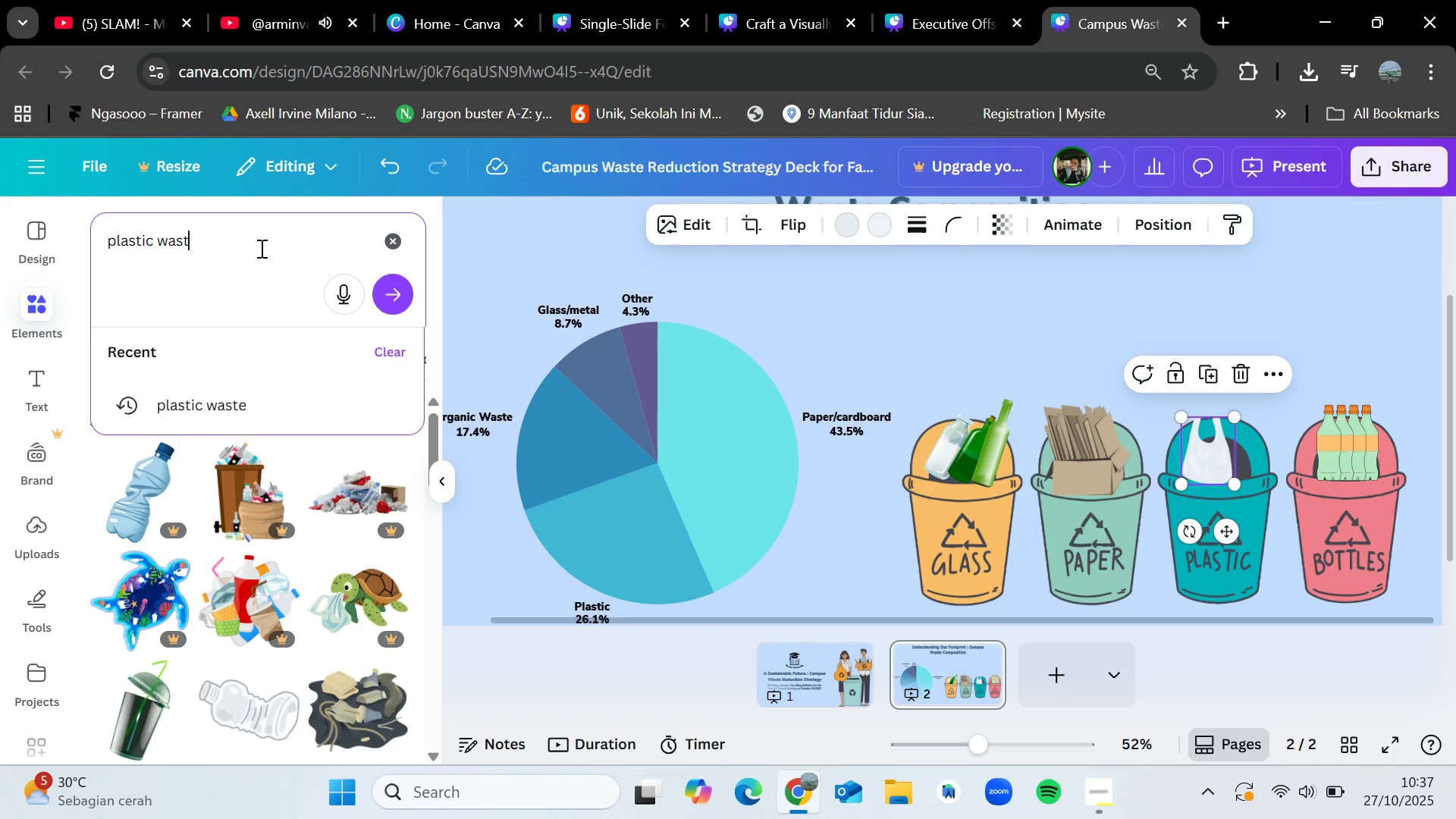 
key(Backspace)
 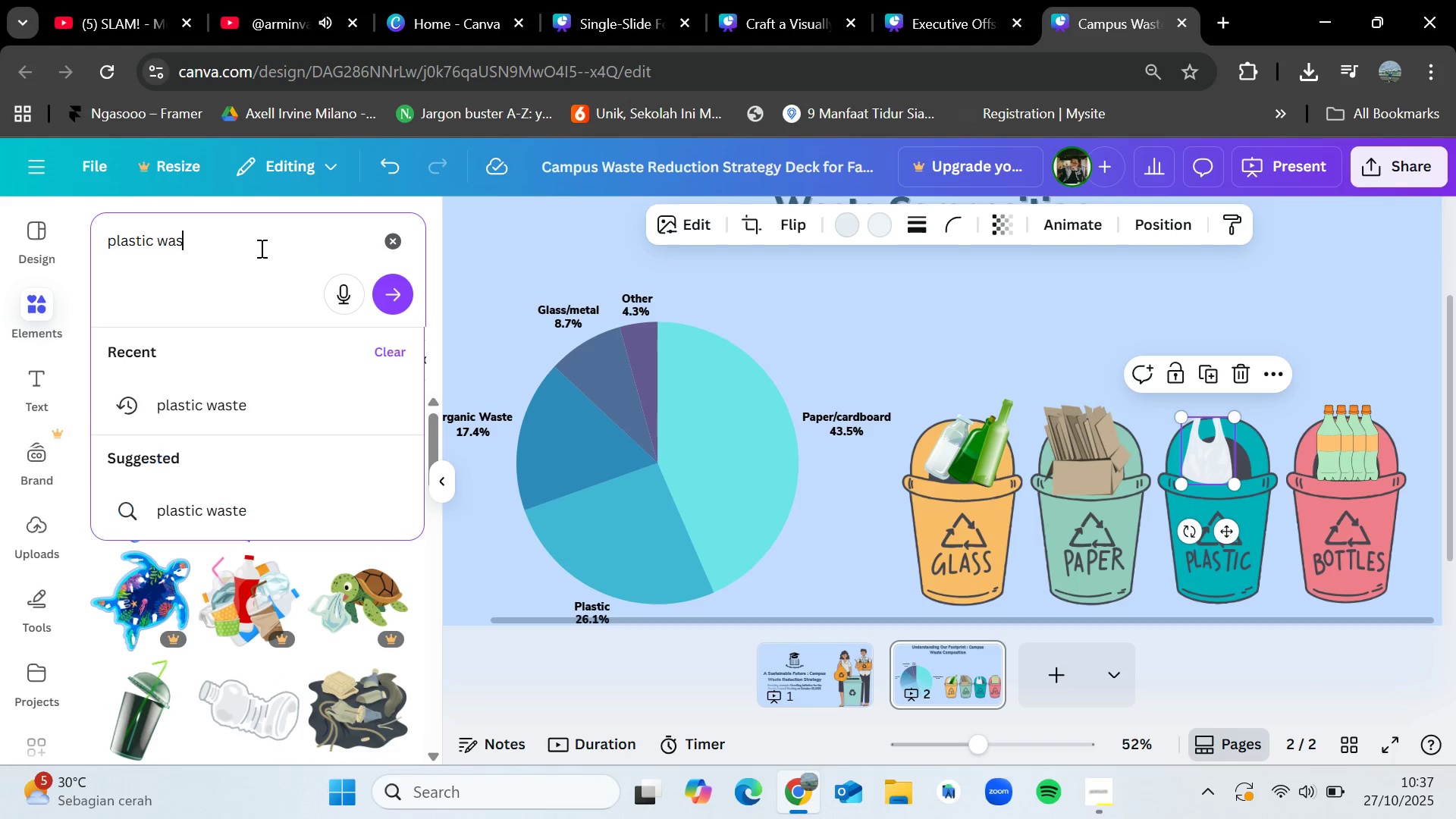 
key(Backspace)
 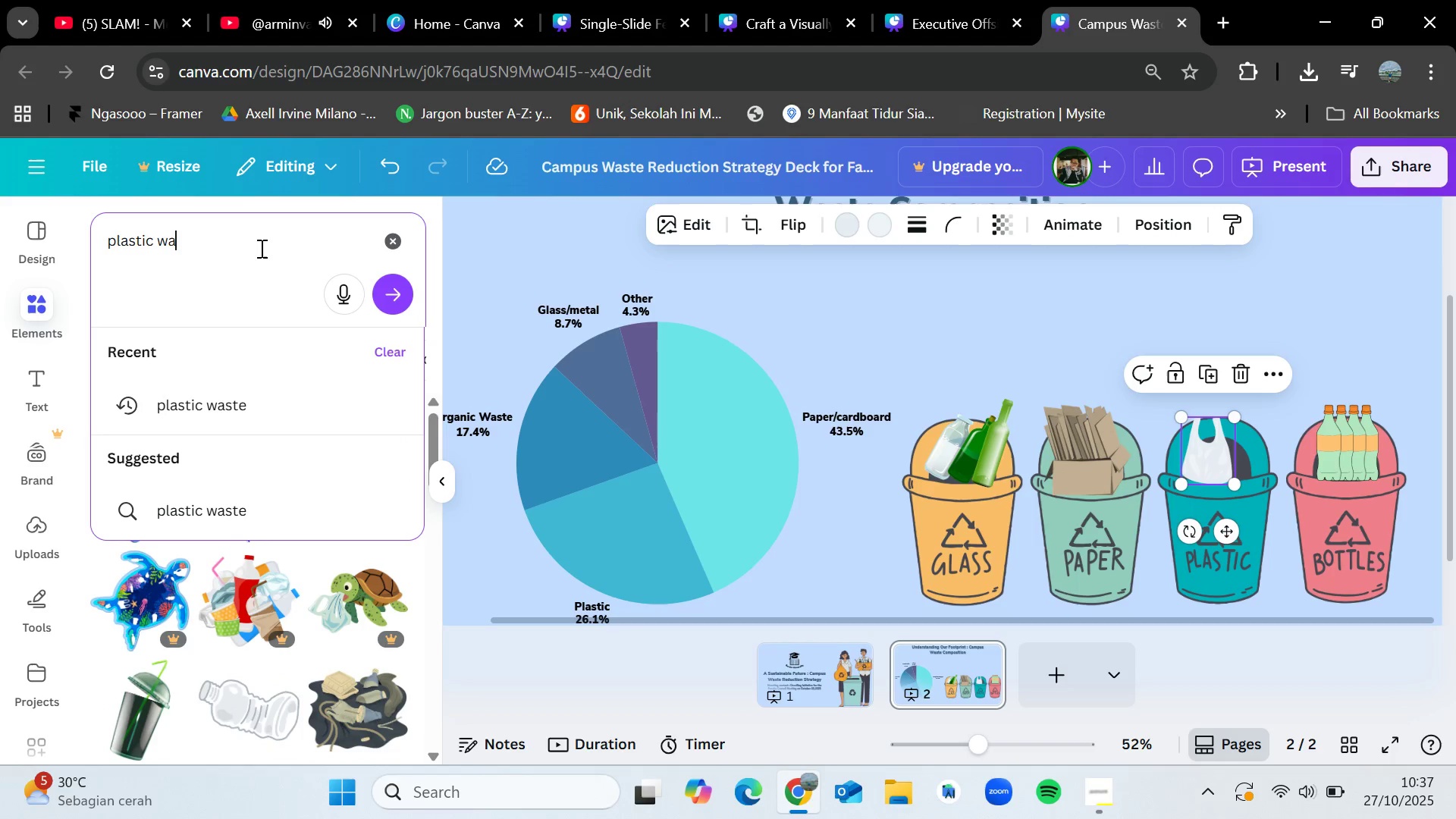 
key(Backspace)
 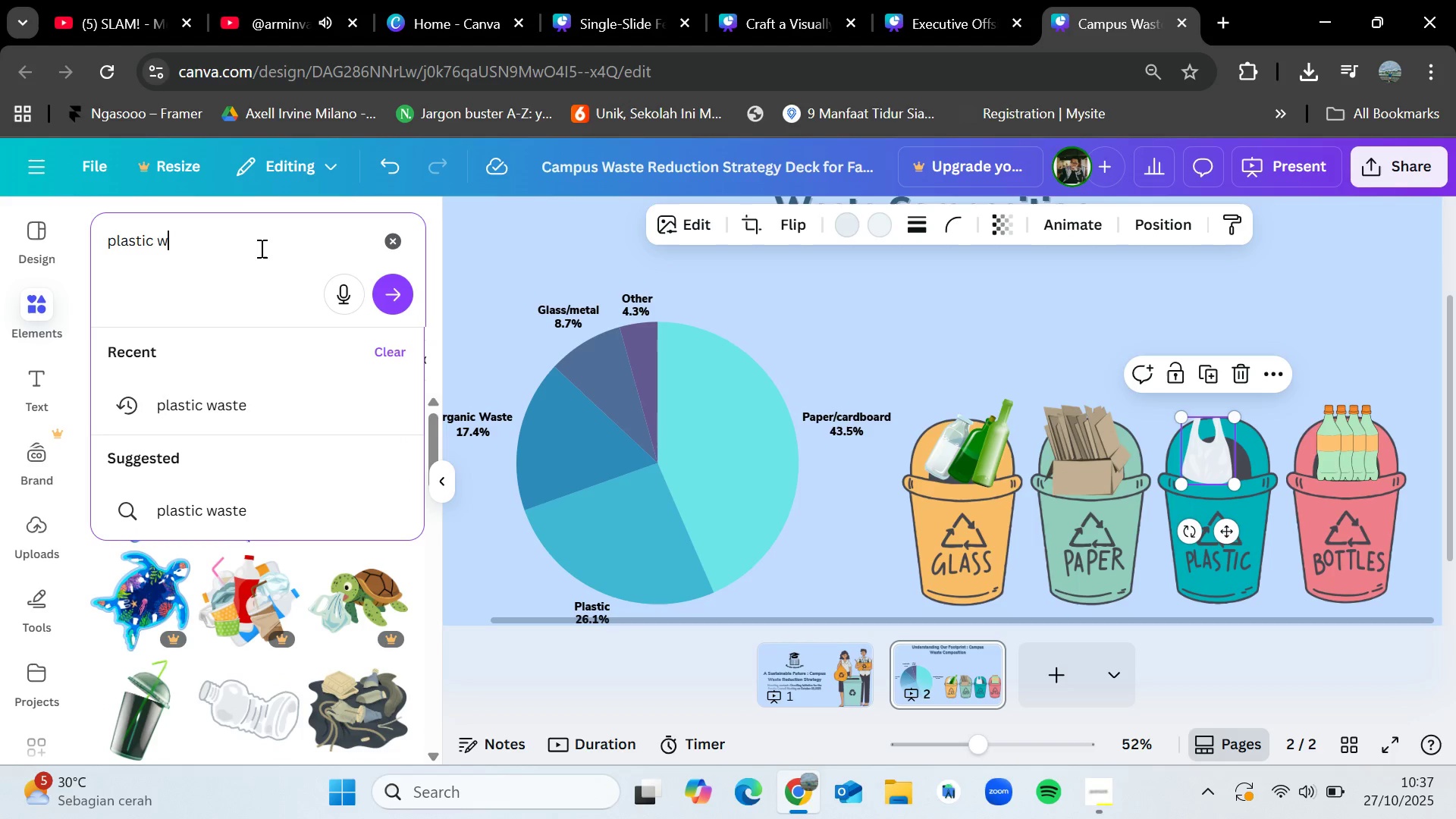 
key(Backspace)
 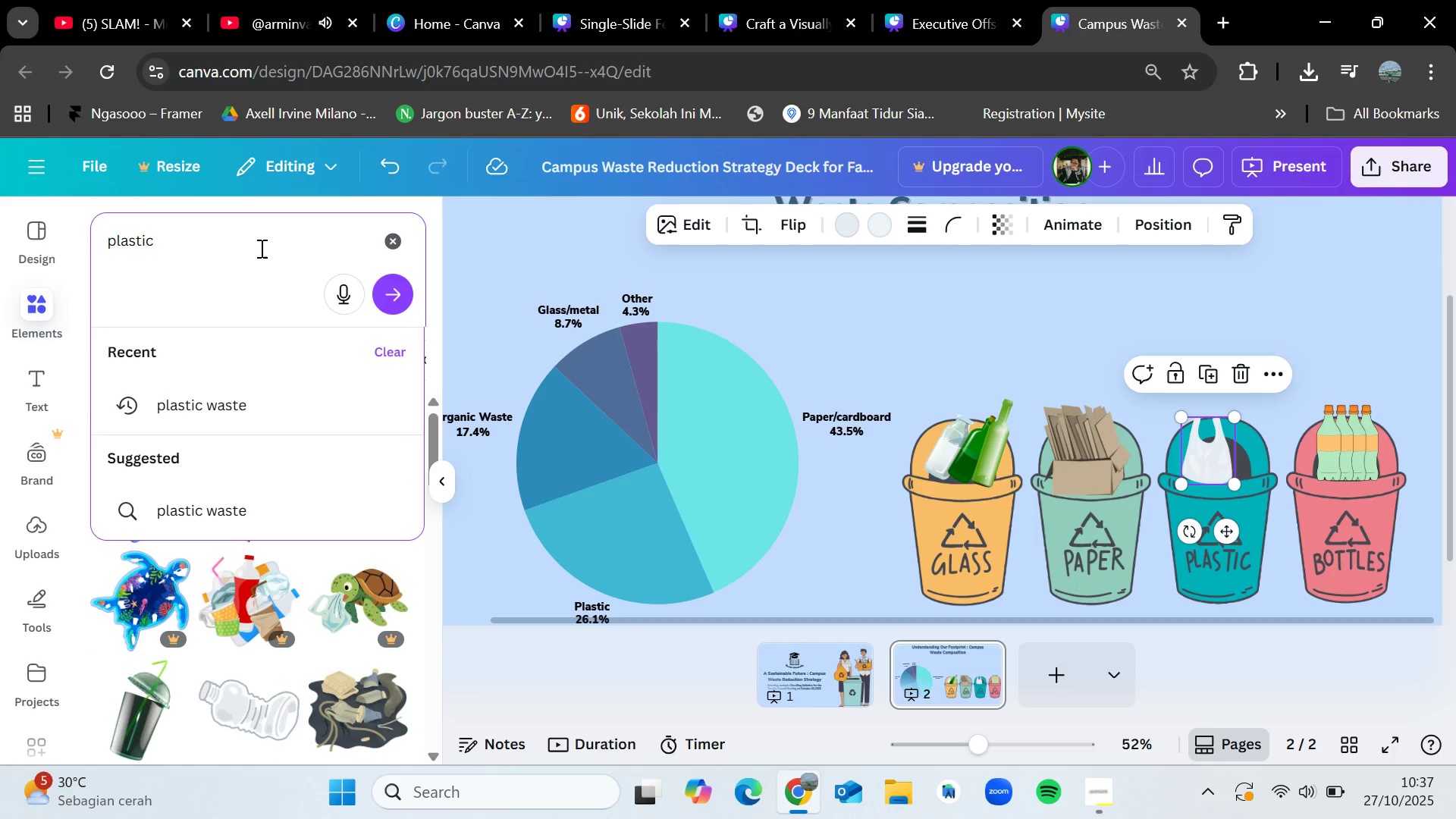 
key(Enter)
 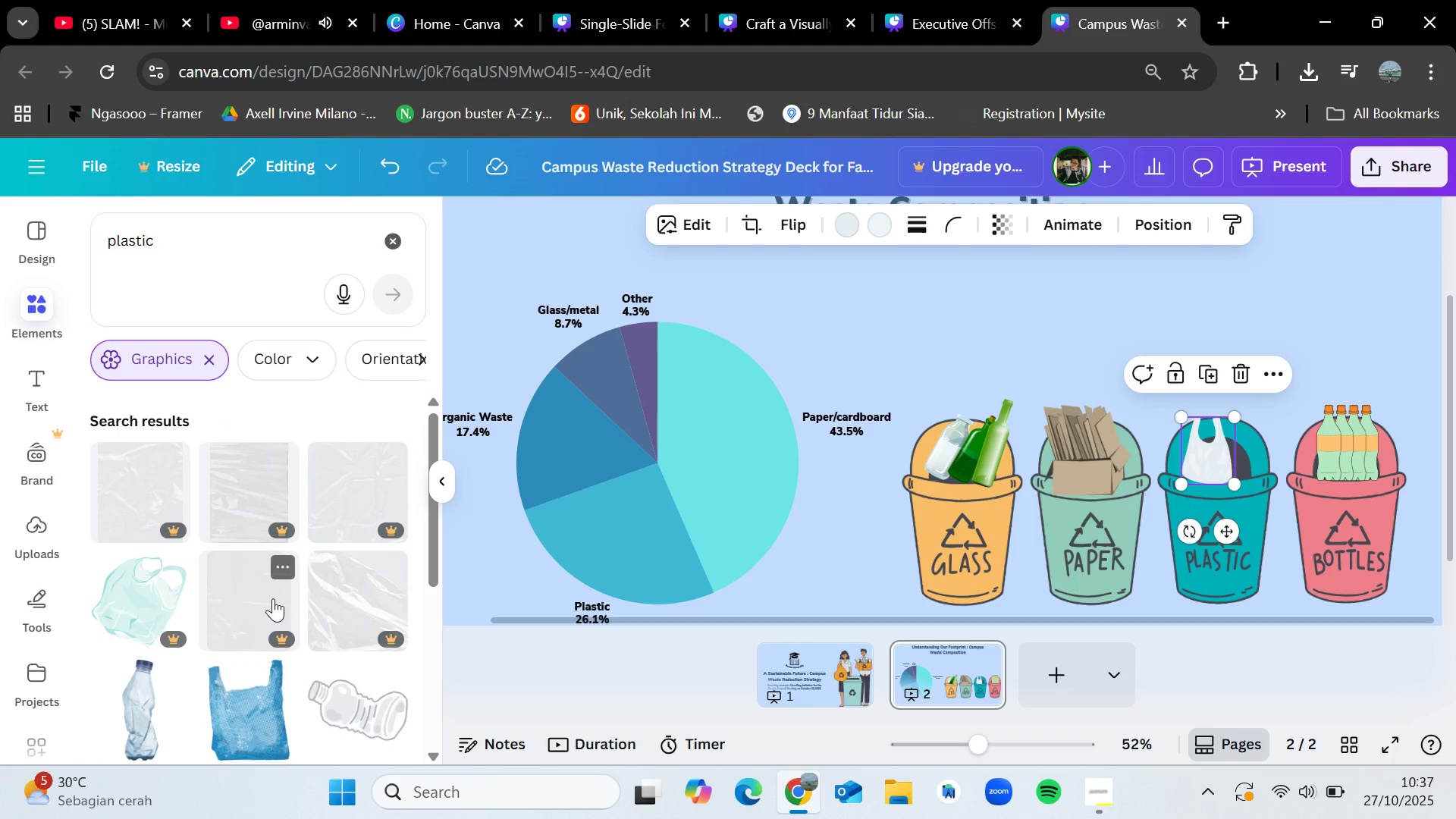 
scroll: coordinate [272, 598], scroll_direction: down, amount: 1.0
 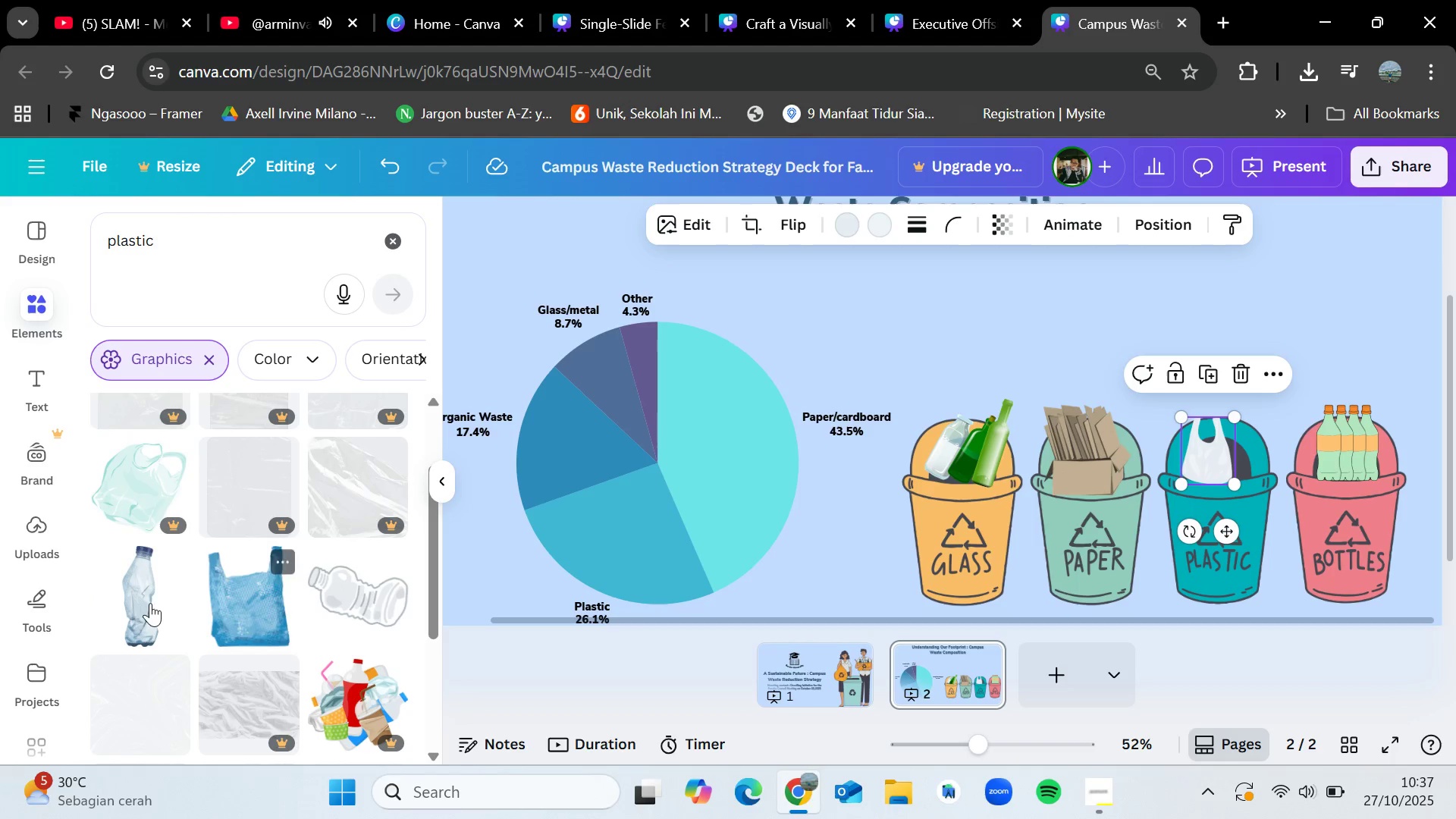 
left_click_drag(start_coordinate=[143, 604], to_coordinate=[1104, 337])
 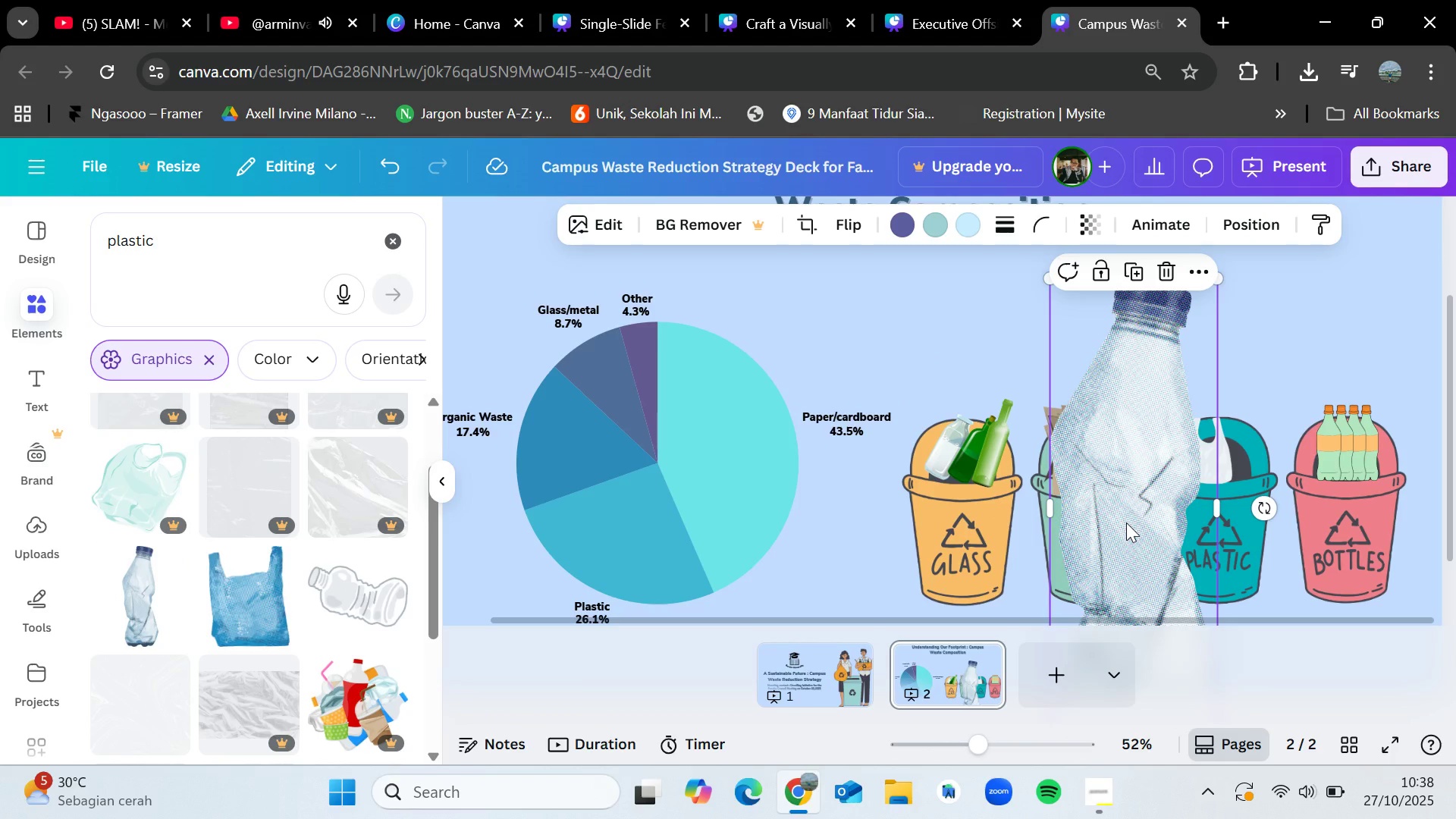 
left_click_drag(start_coordinate=[1126, 522], to_coordinate=[1106, 476])
 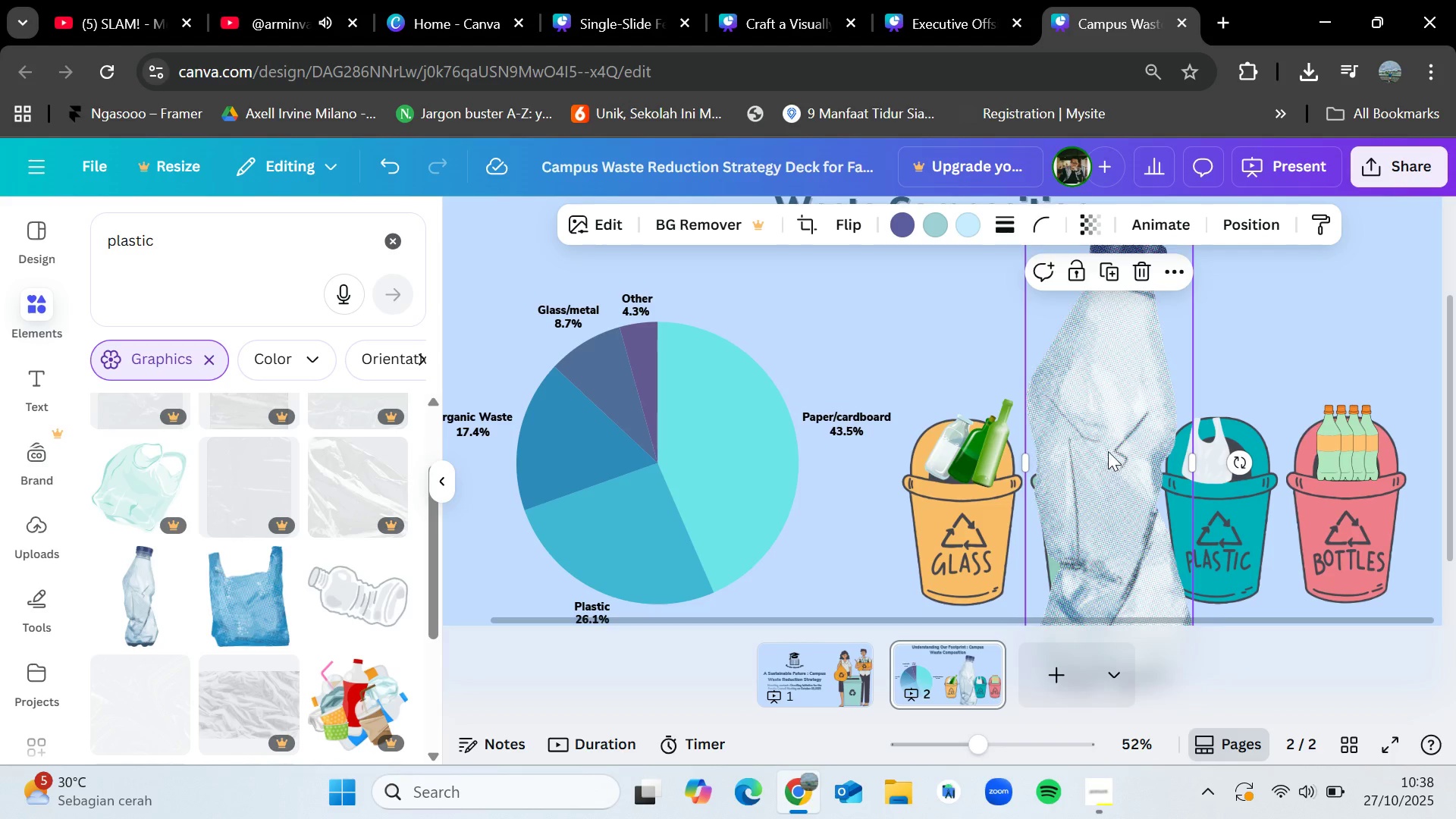 
left_click_drag(start_coordinate=[1108, 451], to_coordinate=[1092, 538])
 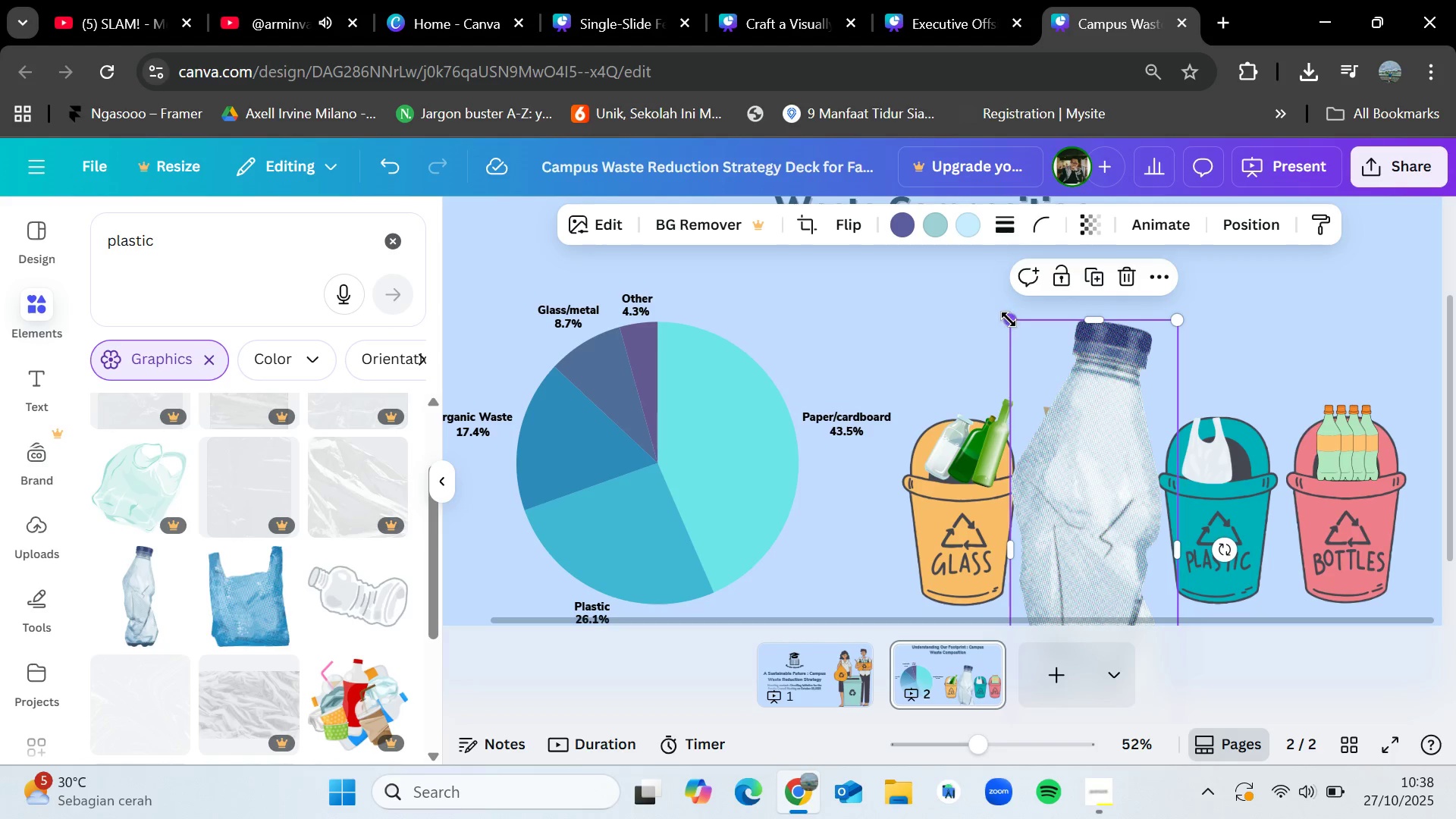 
left_click_drag(start_coordinate=[1009, 319], to_coordinate=[1131, 536])
 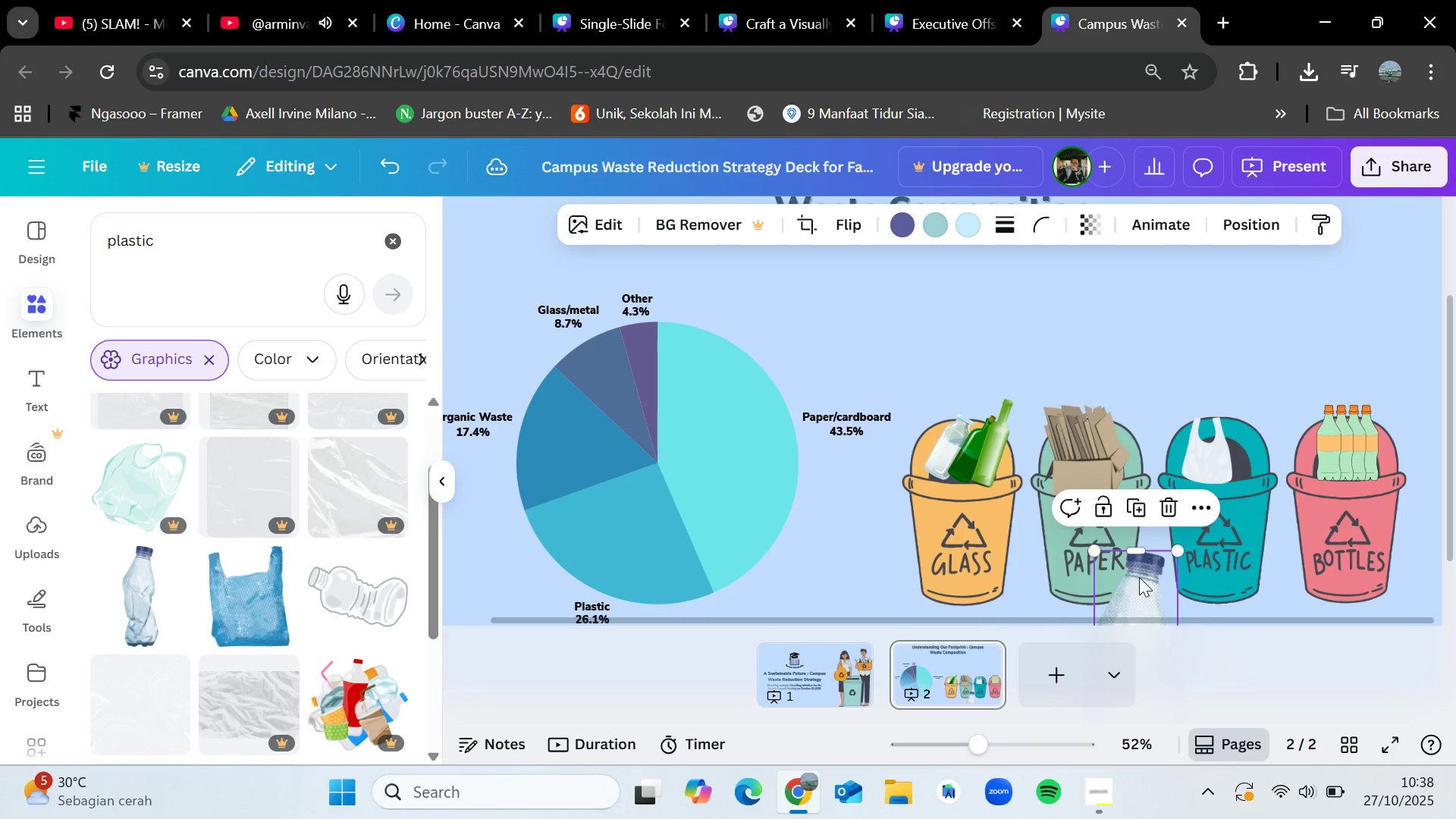 
left_click_drag(start_coordinate=[1139, 579], to_coordinate=[1032, 353])
 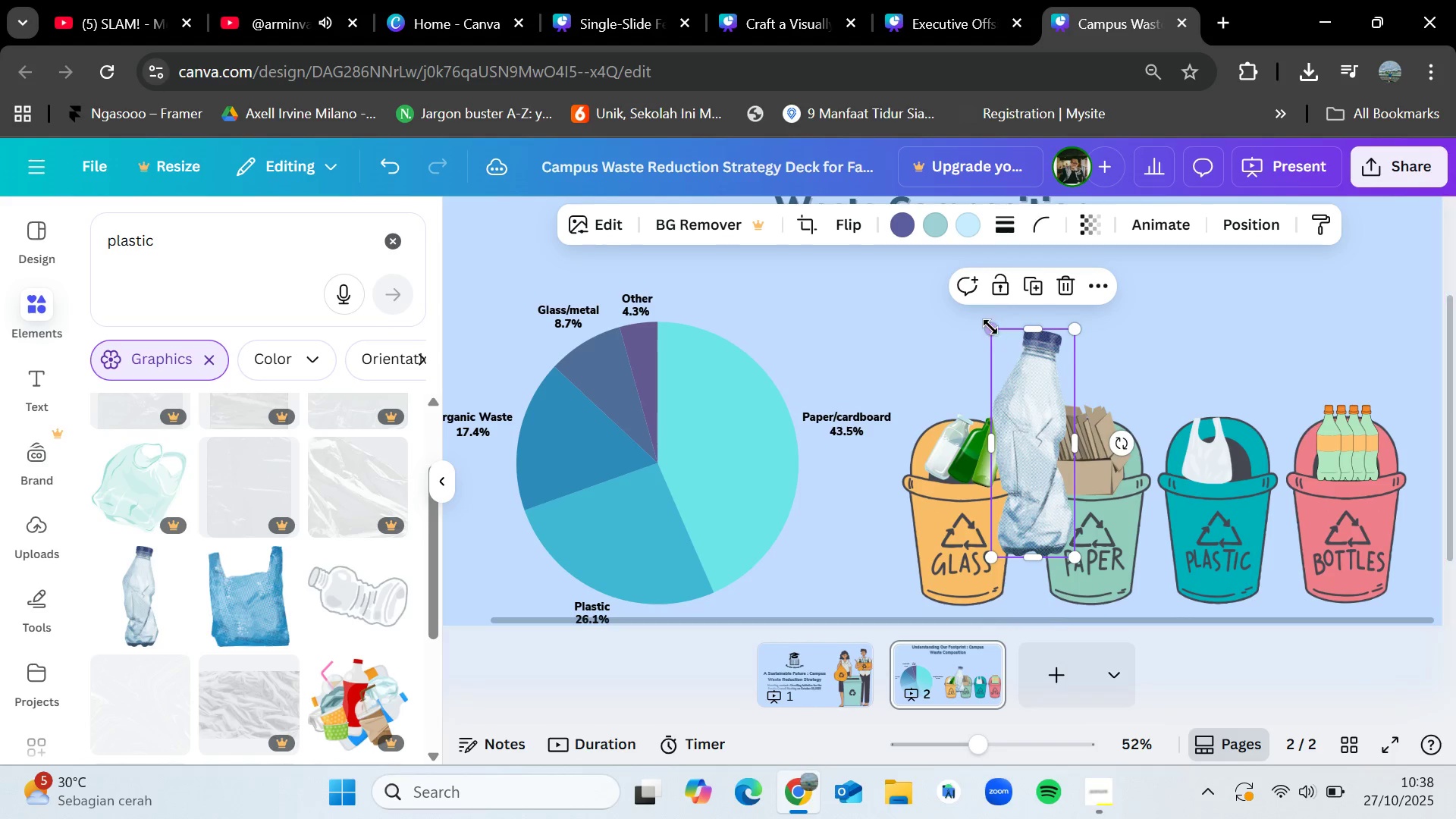 
left_click_drag(start_coordinate=[990, 327], to_coordinate=[1064, 435])
 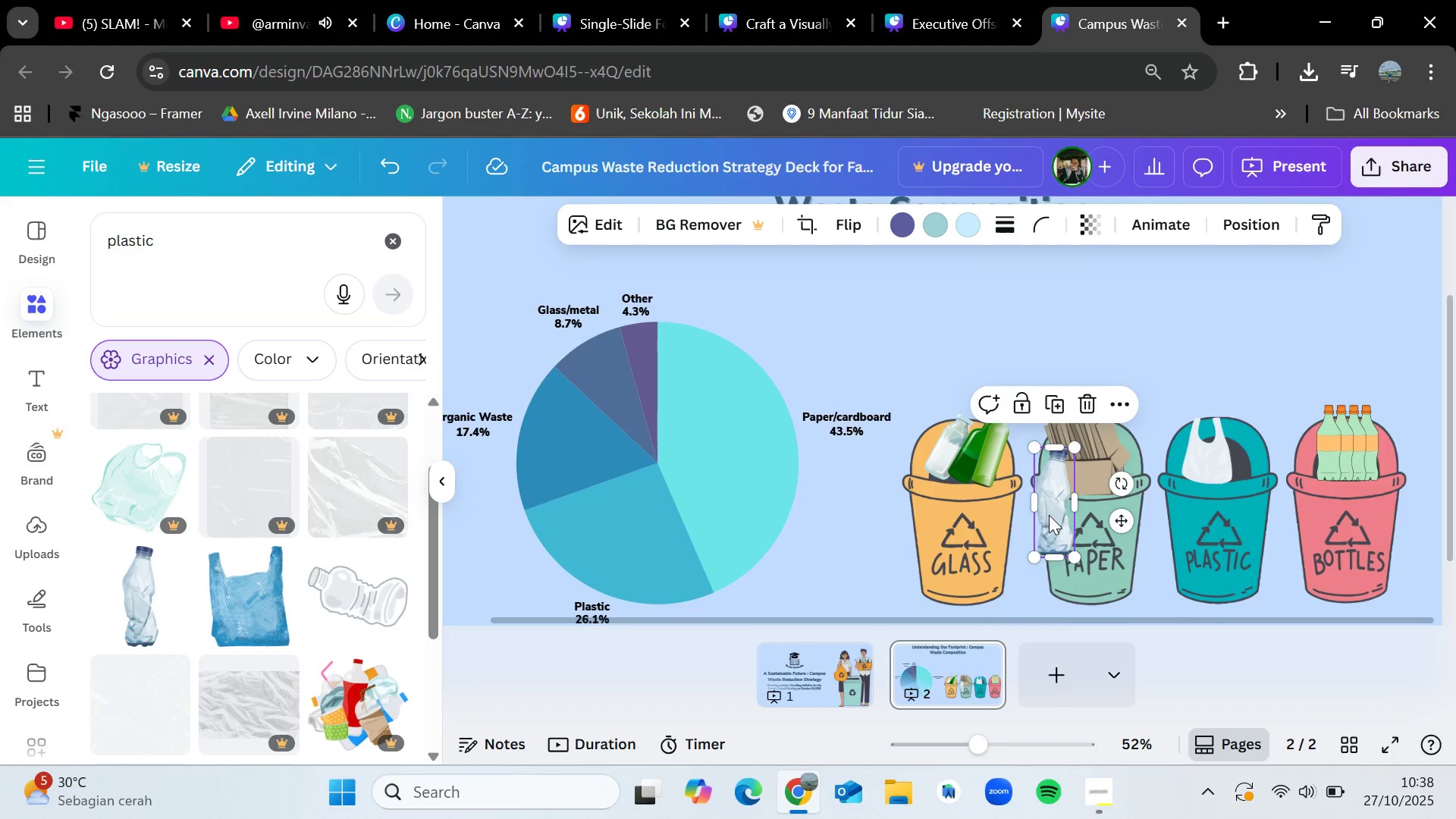 
left_click_drag(start_coordinate=[1049, 515], to_coordinate=[1222, 454])
 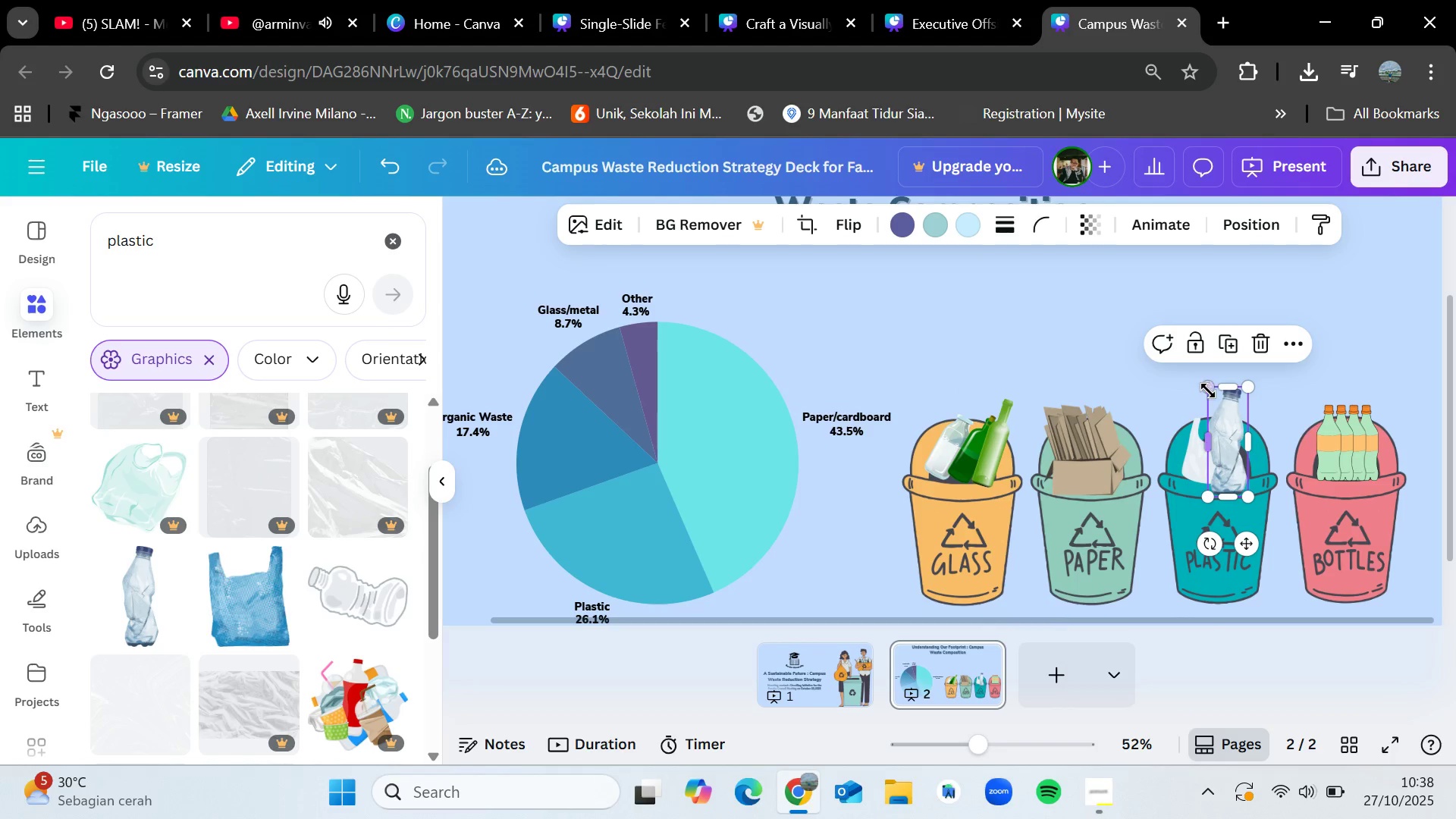 
left_click_drag(start_coordinate=[1207, 389], to_coordinate=[1225, 434])
 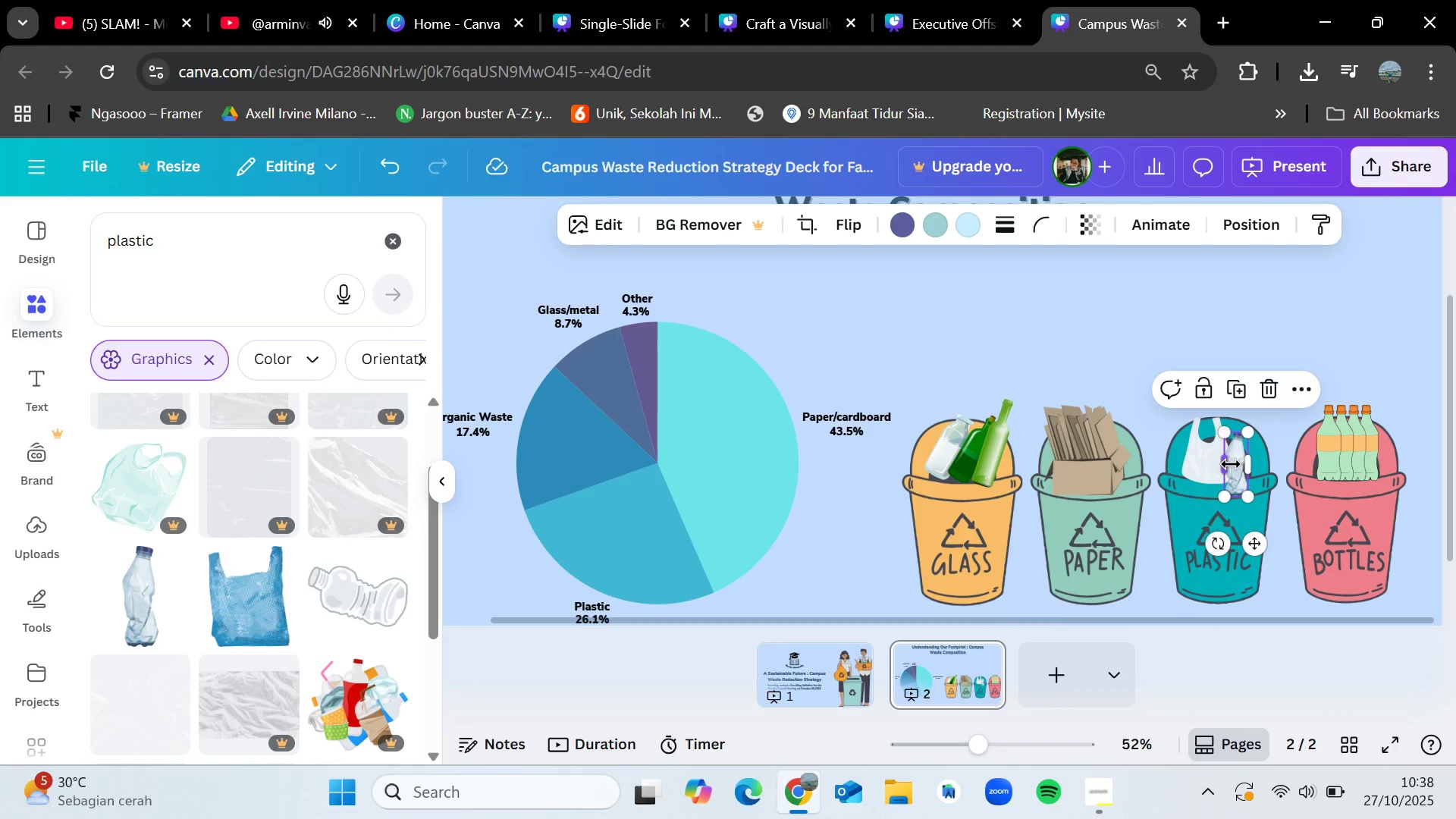 
left_click_drag(start_coordinate=[1231, 464], to_coordinate=[1231, 453])
 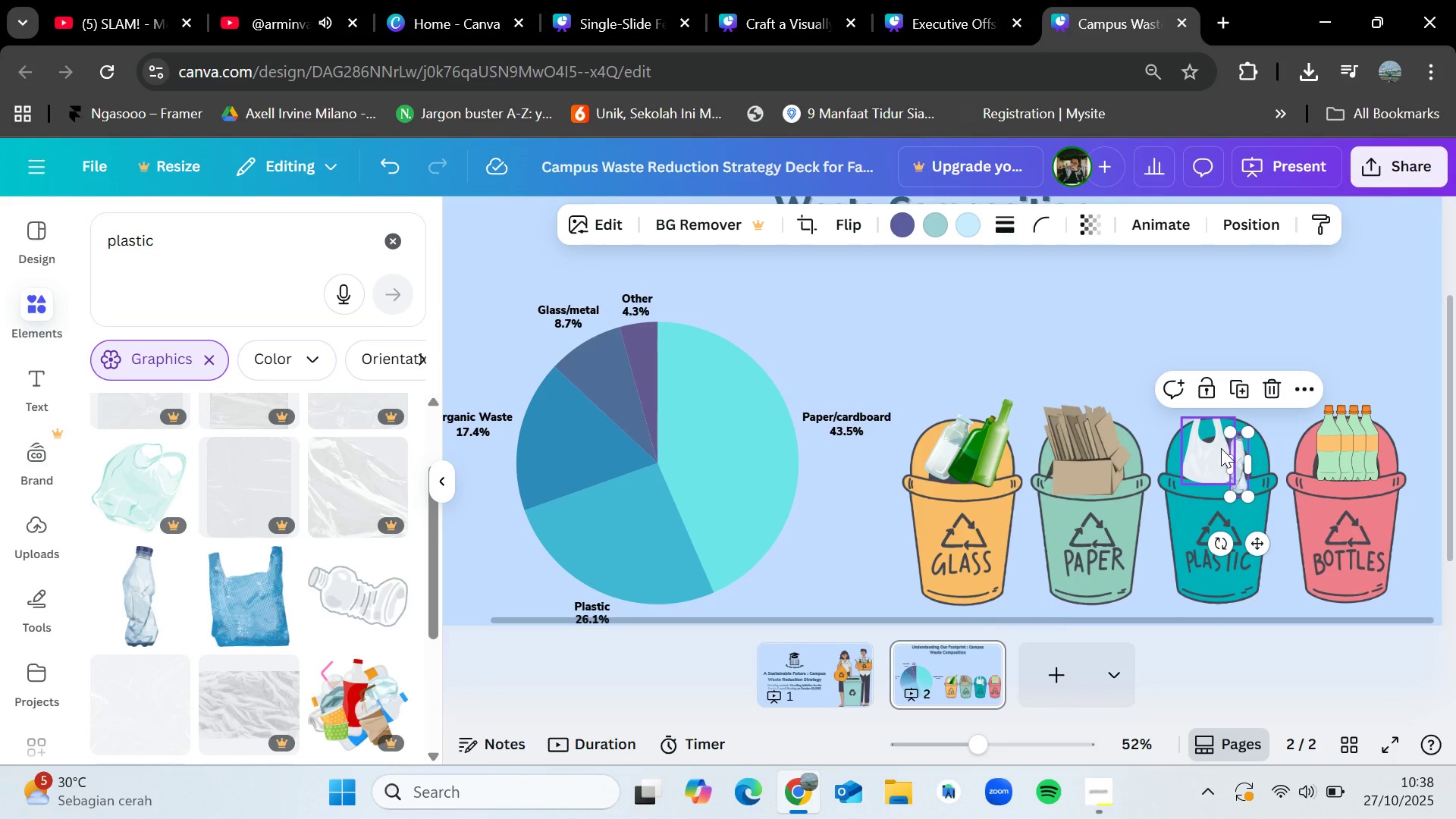 
key(Control+Z)
 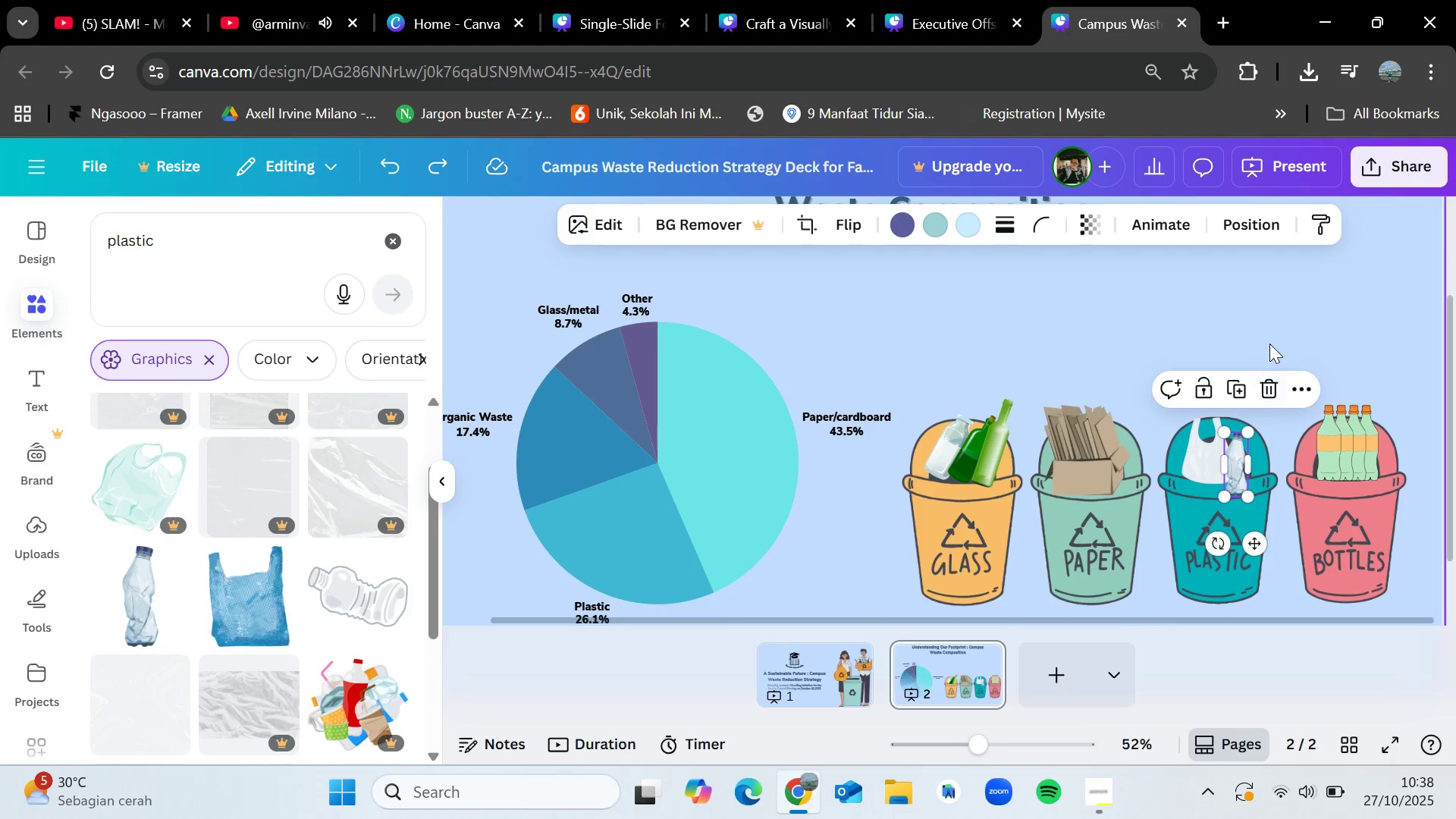 
left_click([1269, 344])
 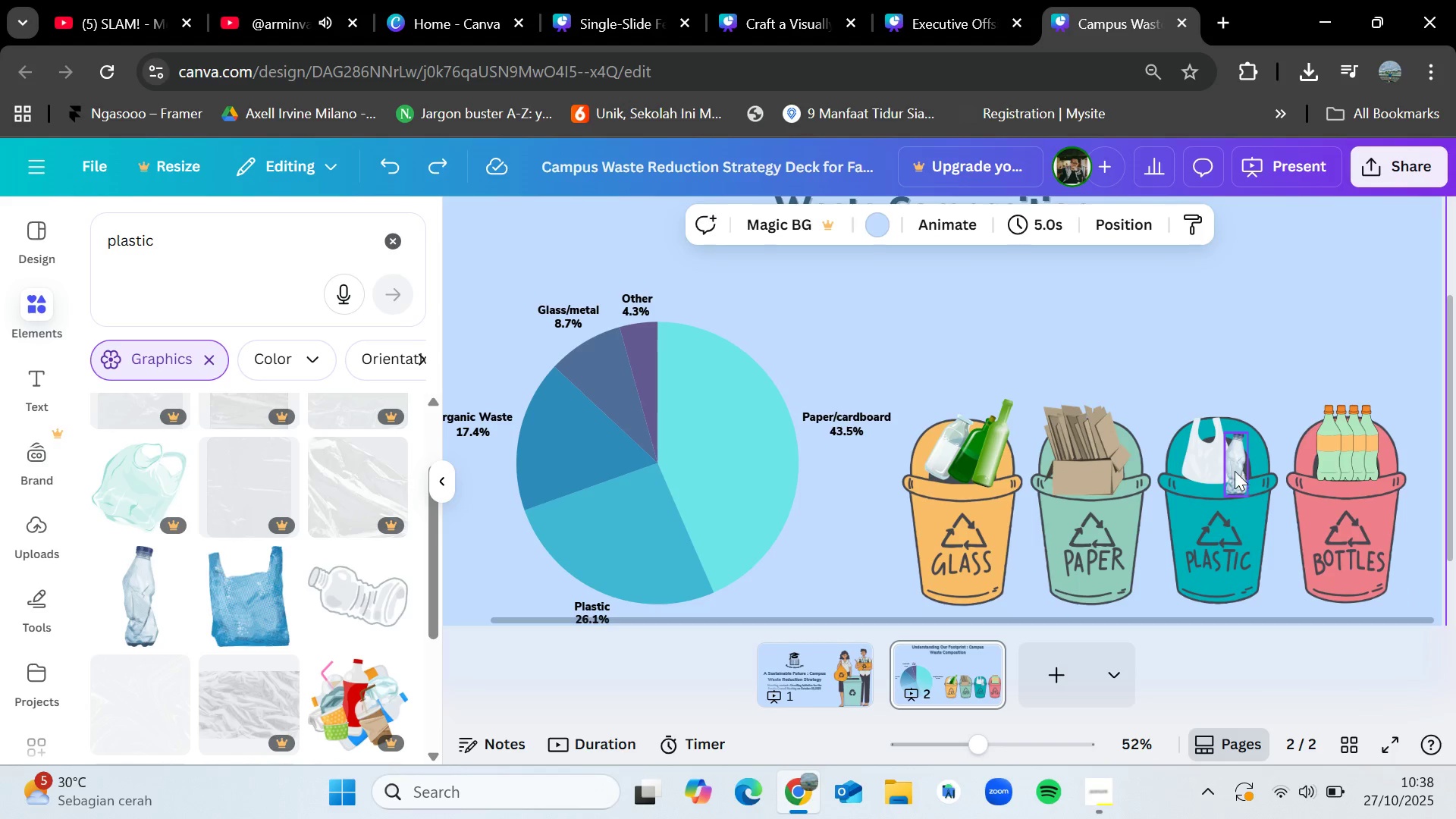 
left_click_drag(start_coordinate=[1234, 470], to_coordinate=[1231, 454])
 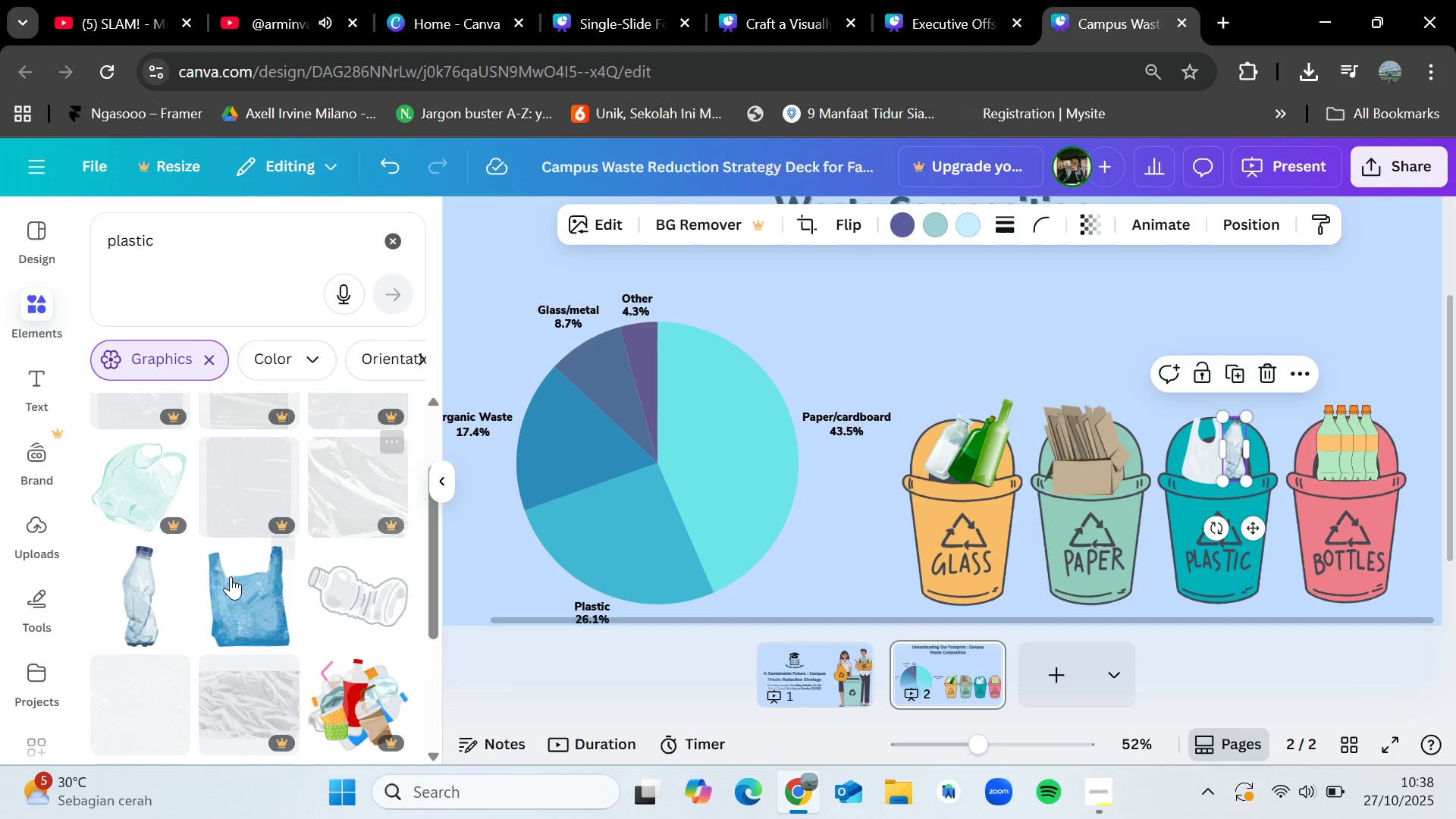 
scroll: coordinate [228, 582], scroll_direction: down, amount: 1.0
 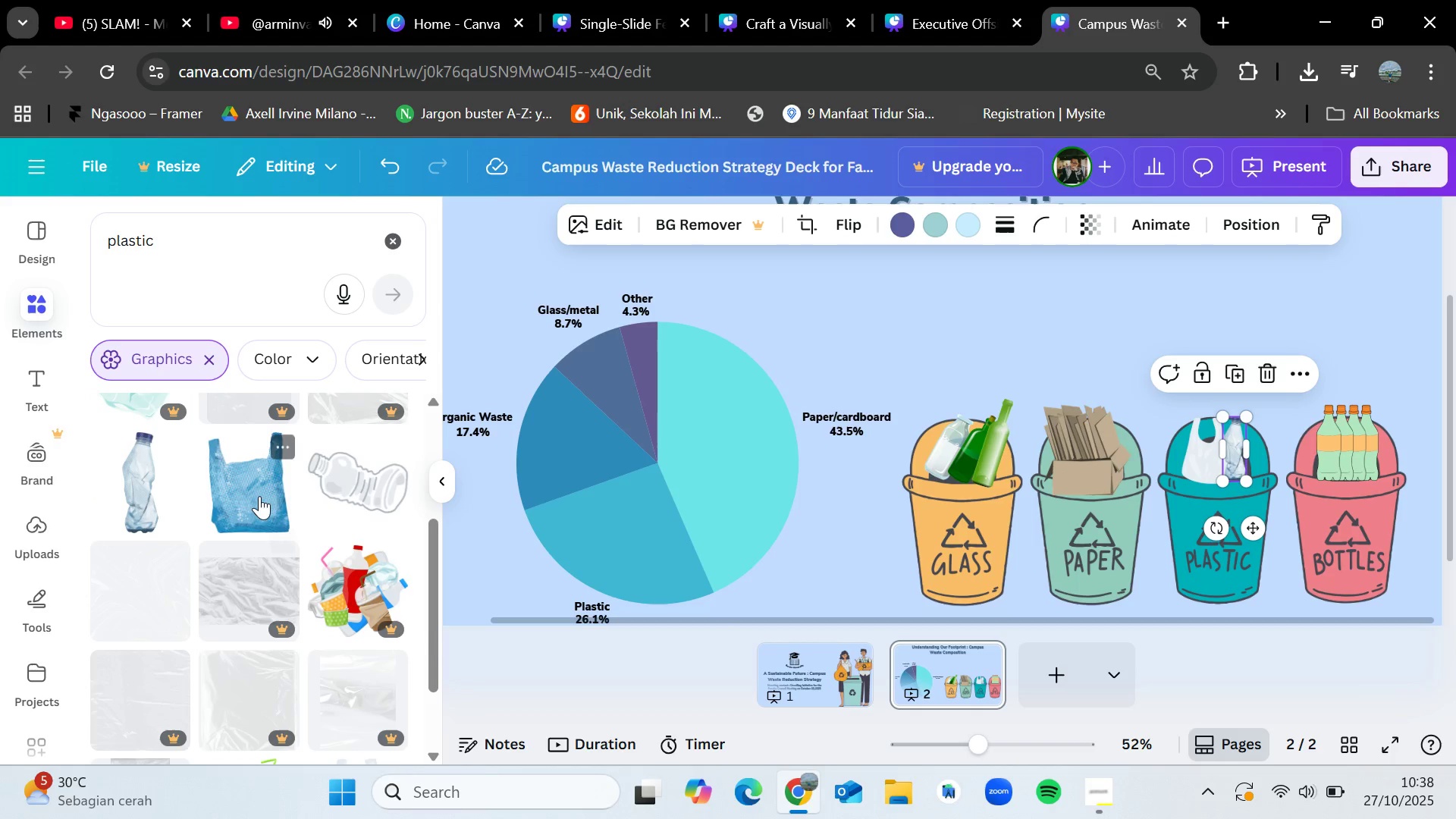 
left_click_drag(start_coordinate=[259, 495], to_coordinate=[1074, 309])
 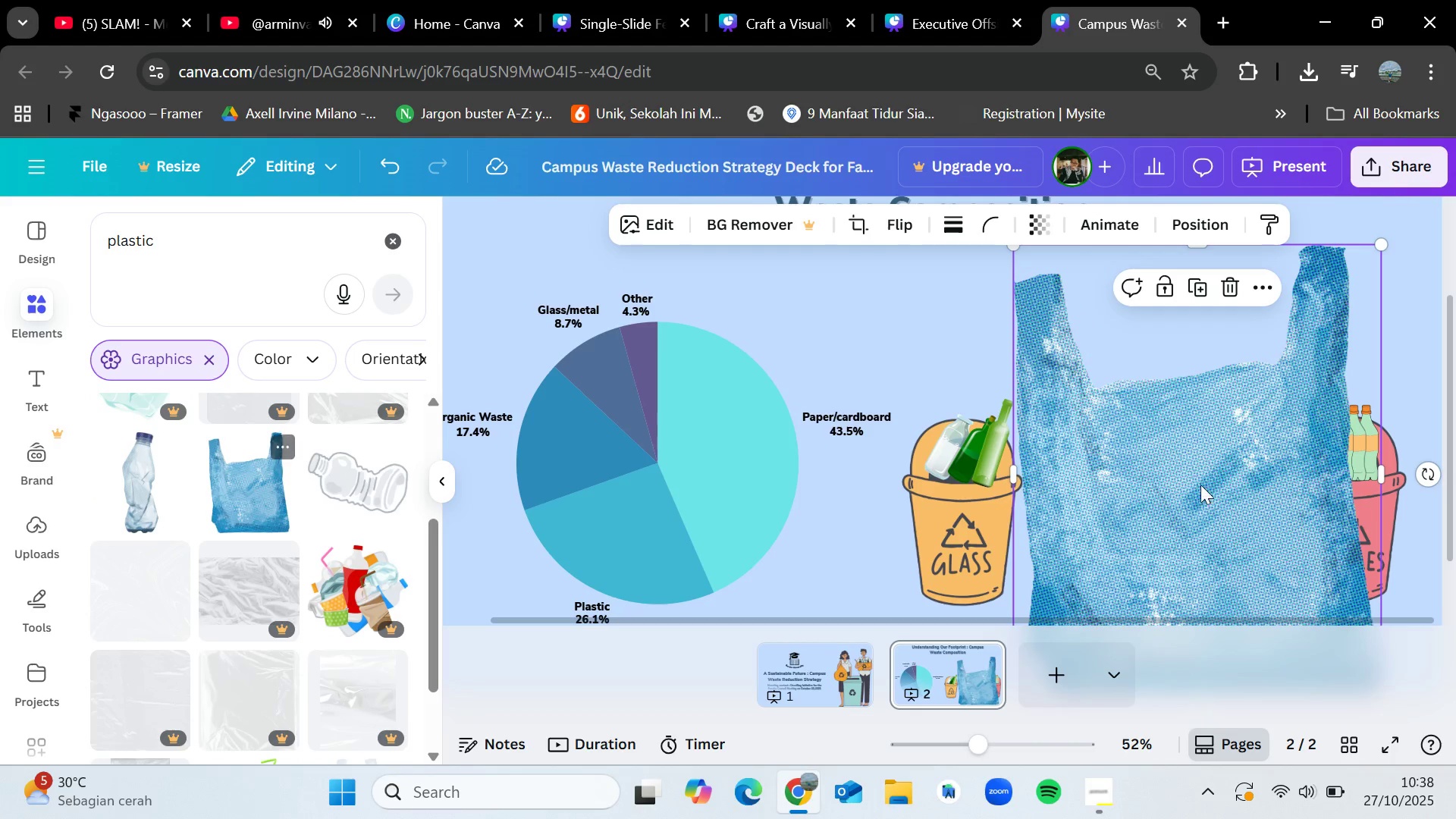 
left_click_drag(start_coordinate=[1206, 497], to_coordinate=[1121, 528])
 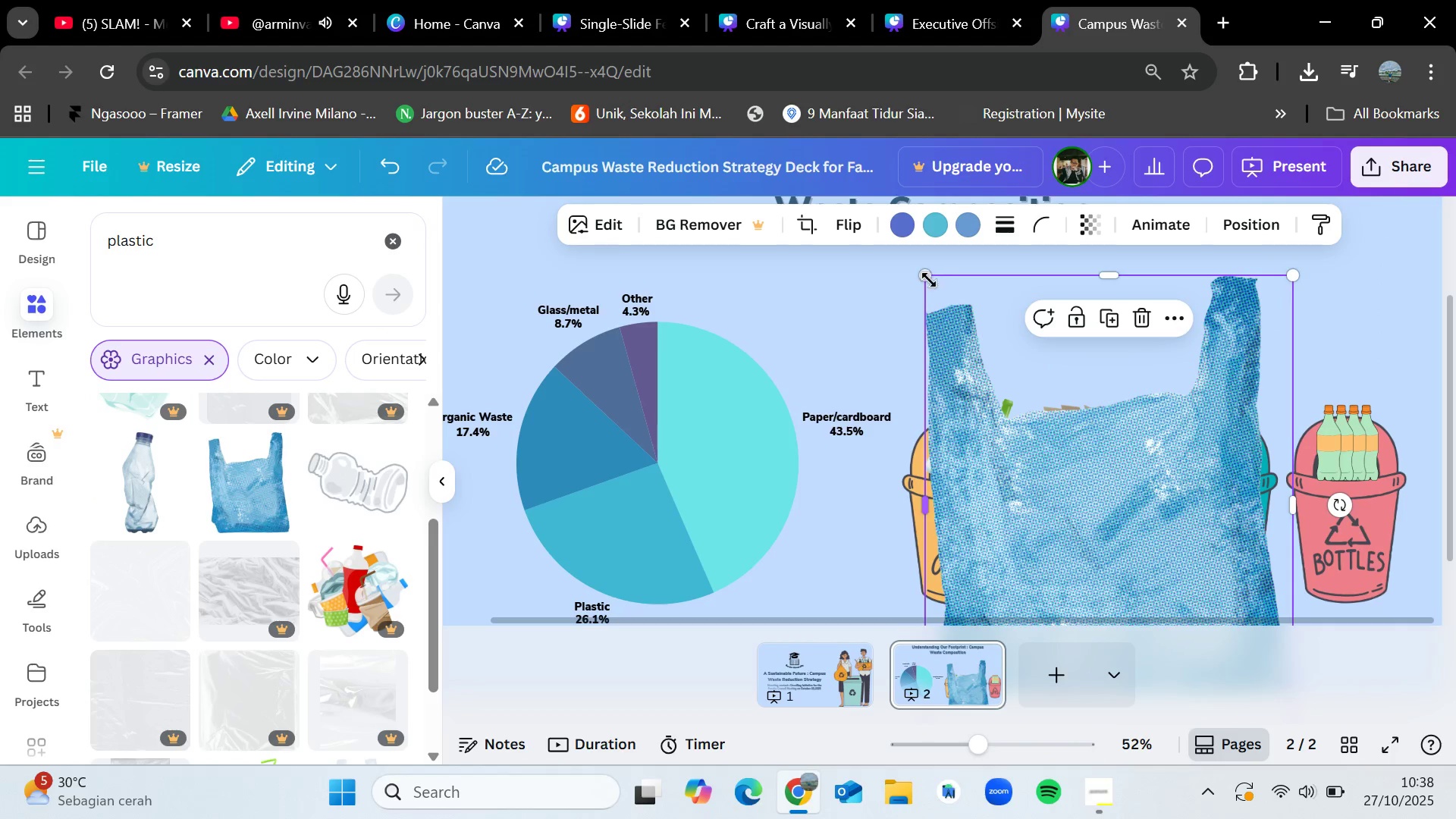 
left_click_drag(start_coordinate=[929, 280], to_coordinate=[1216, 482])
 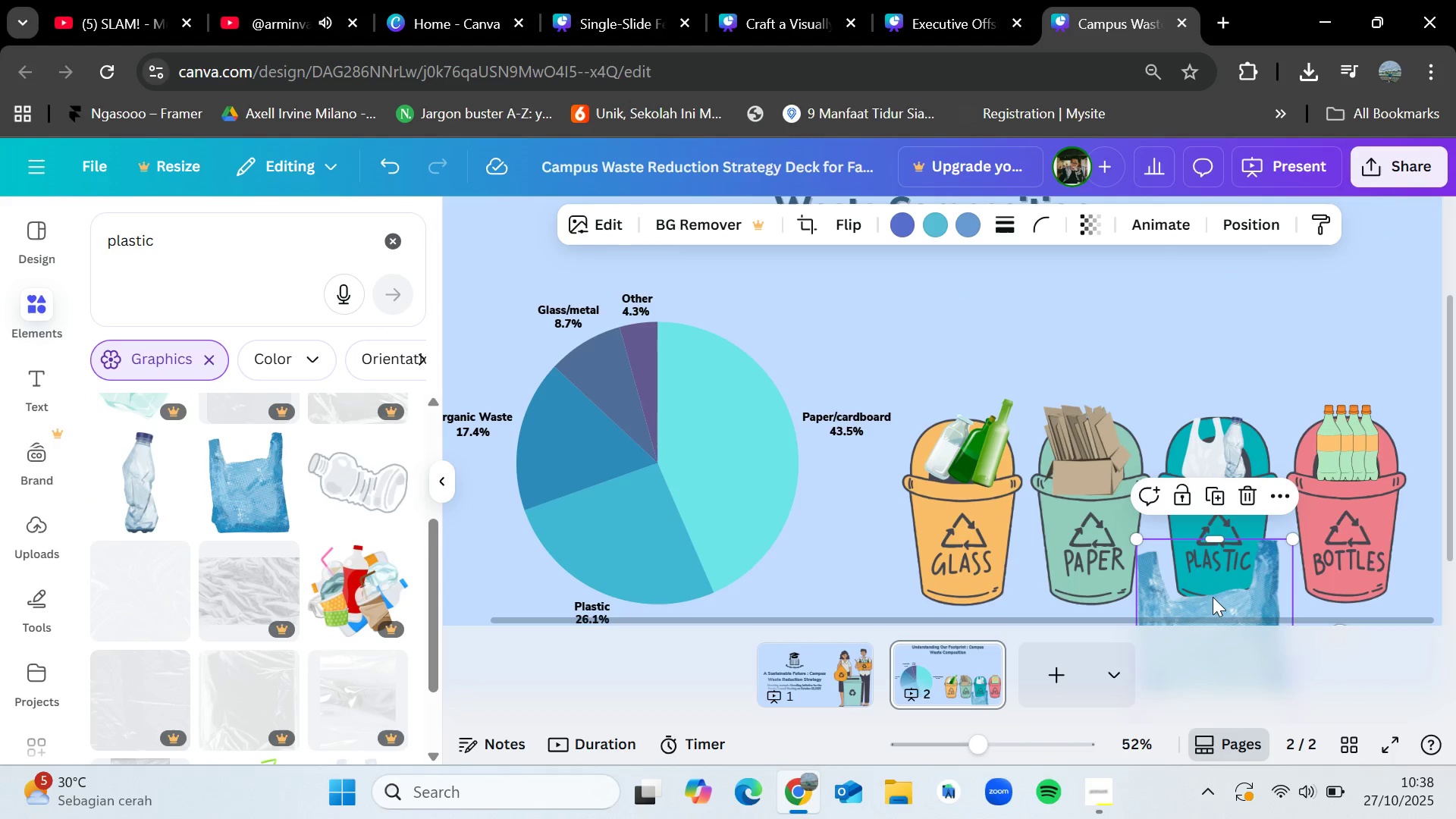 
left_click_drag(start_coordinate=[1213, 598], to_coordinate=[1096, 406])
 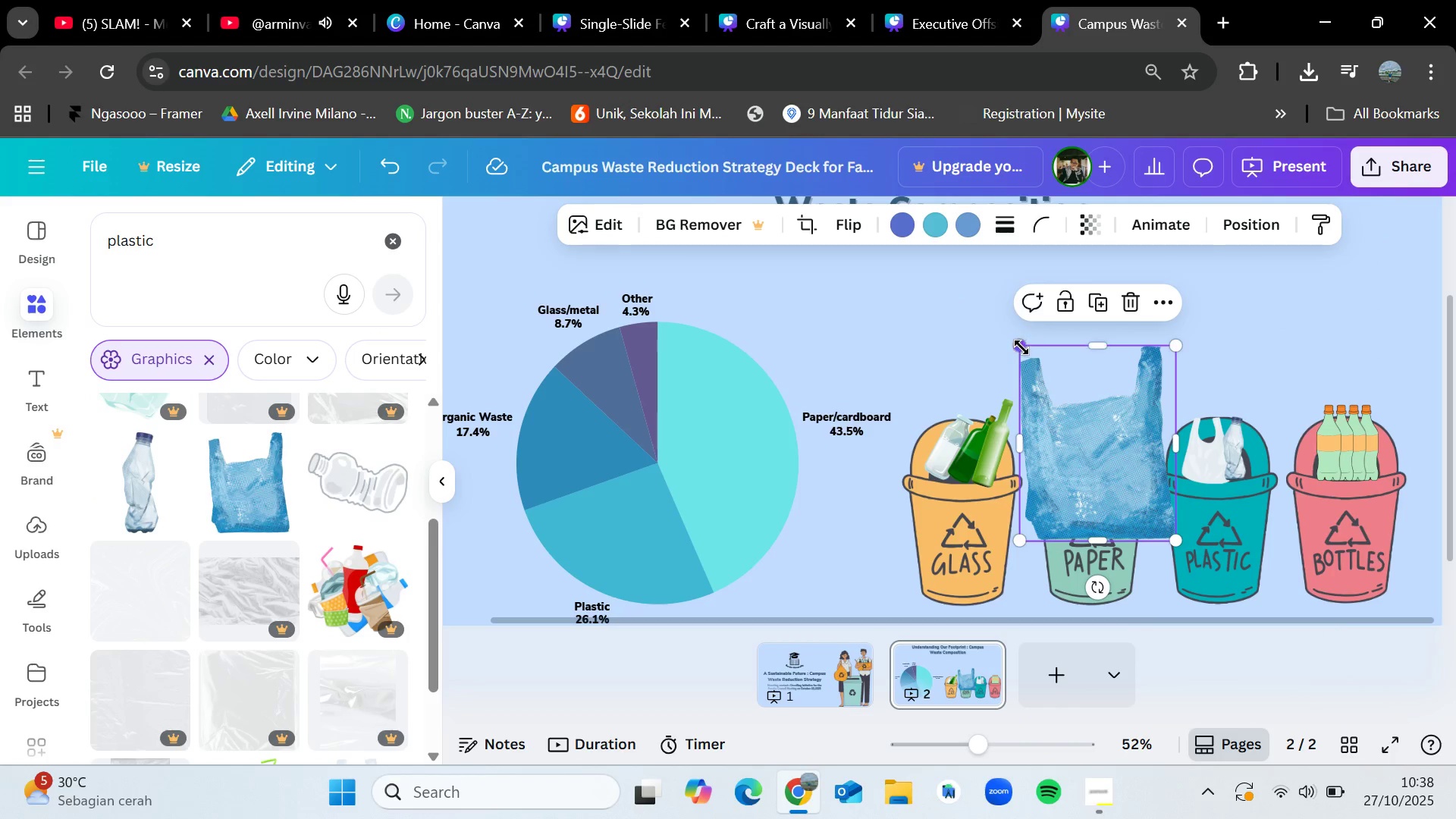 
left_click_drag(start_coordinate=[1021, 347], to_coordinate=[1120, 458])
 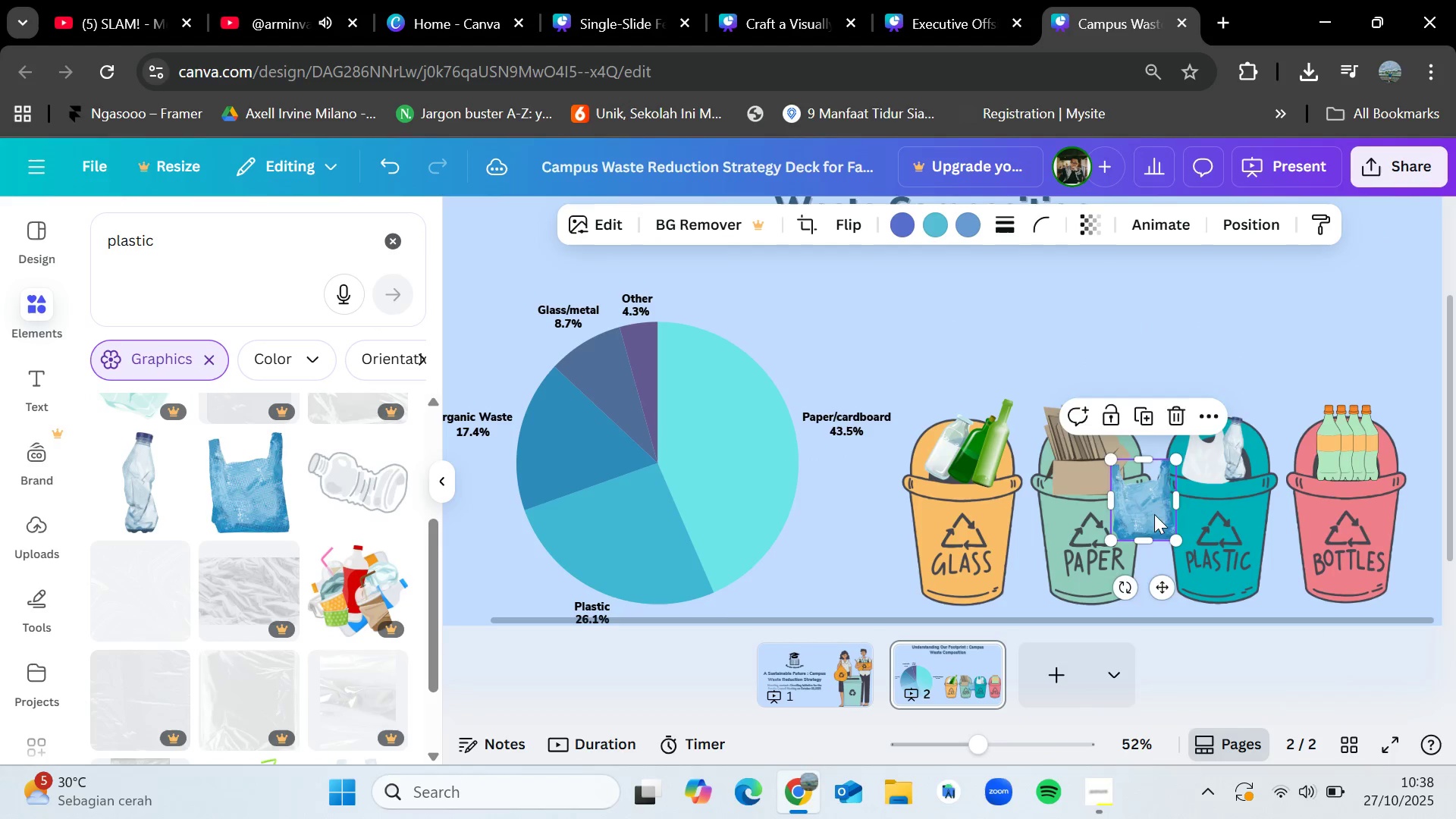 
left_click_drag(start_coordinate=[1154, 514], to_coordinate=[1242, 463])
 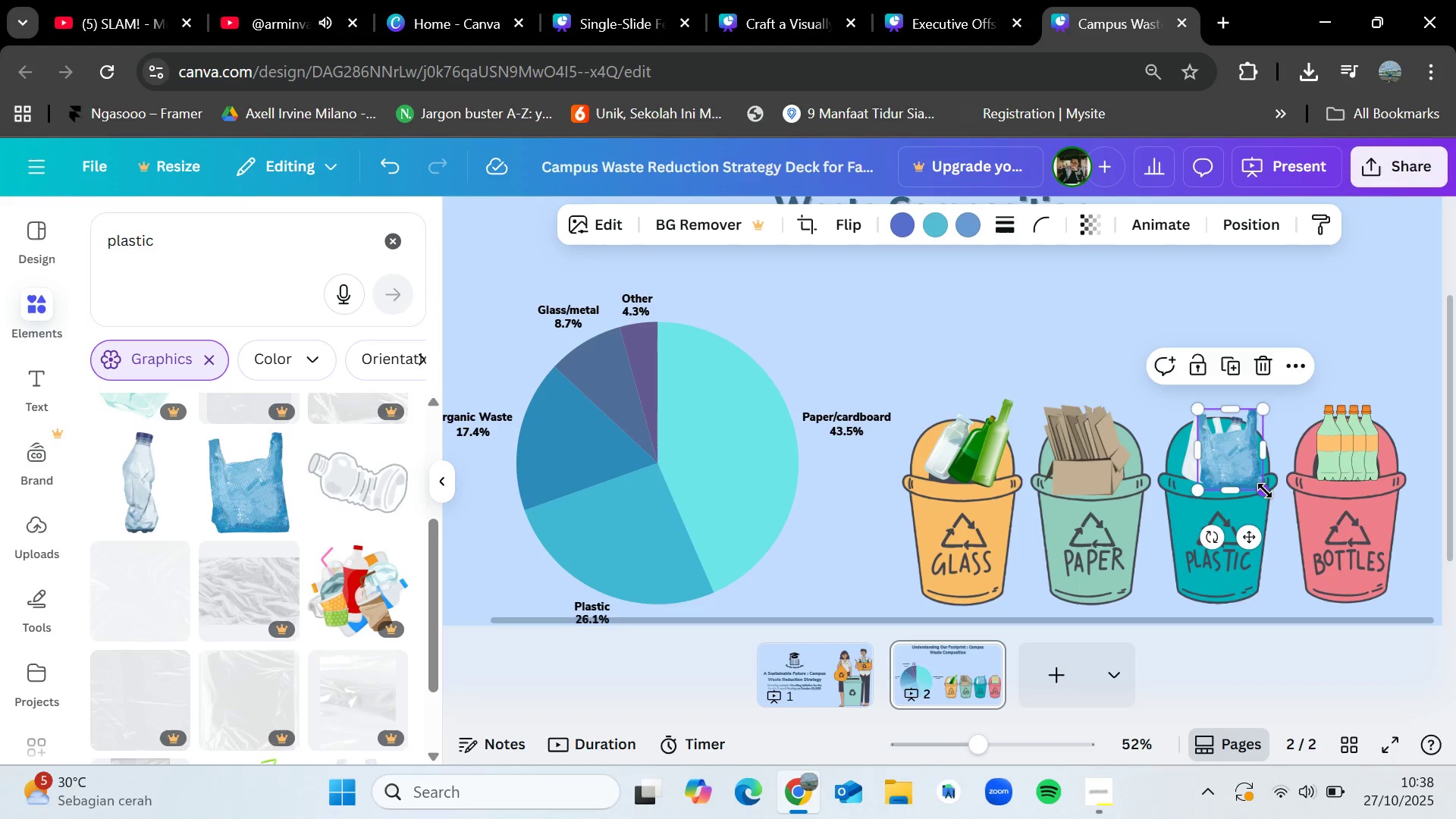 
left_click_drag(start_coordinate=[1265, 491], to_coordinate=[1240, 479])
 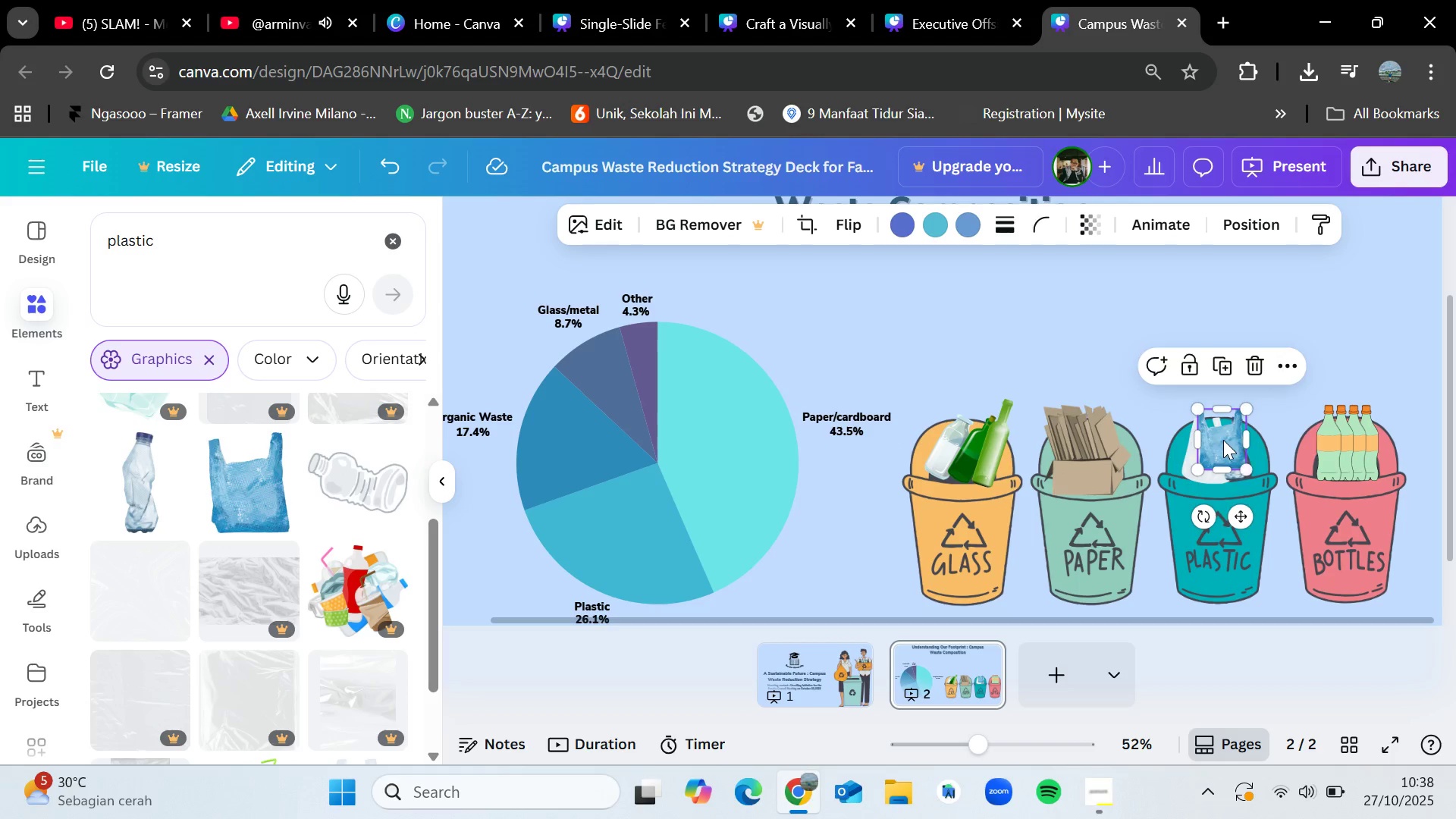 
left_click_drag(start_coordinate=[1225, 442], to_coordinate=[1242, 463])
 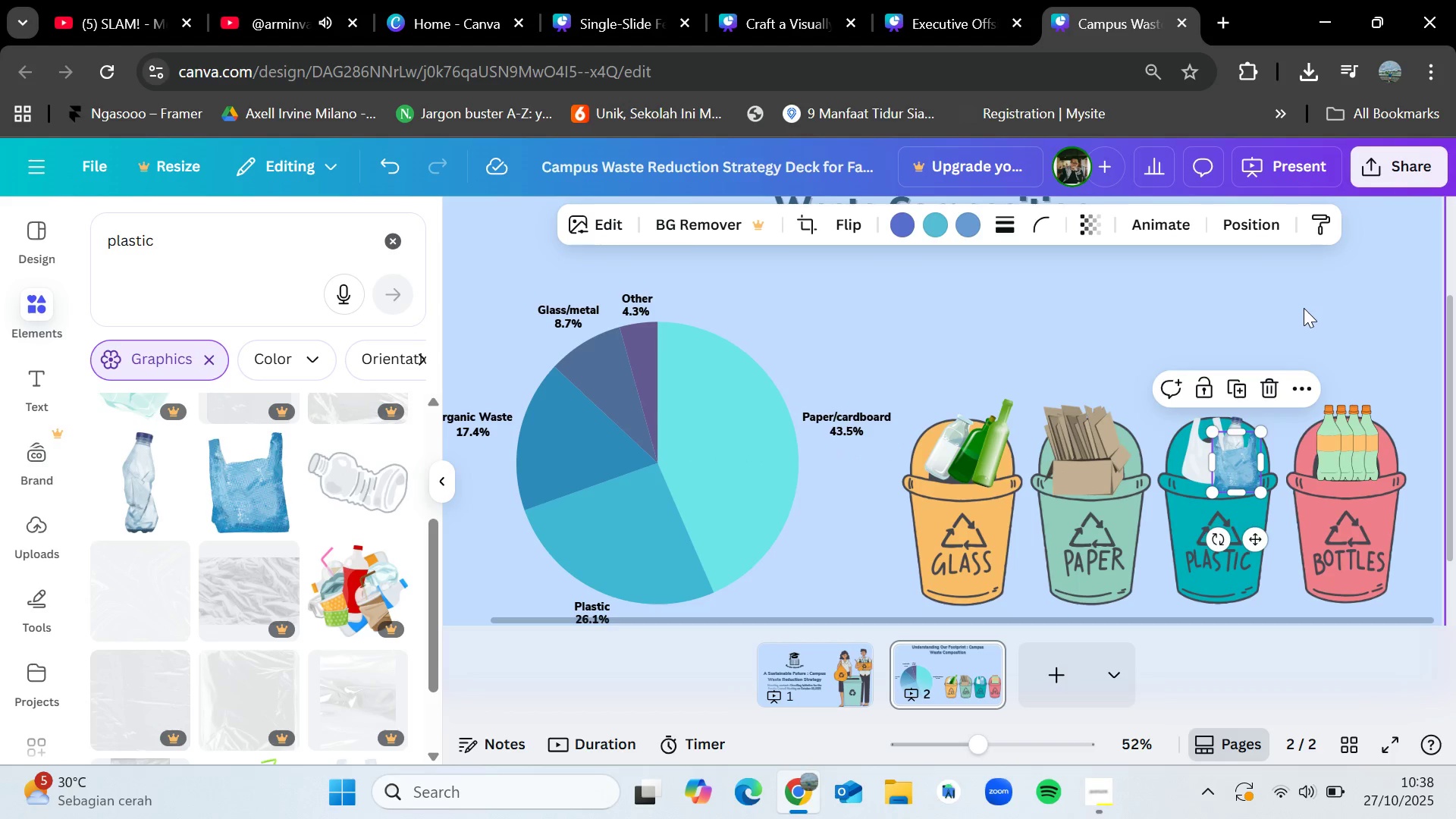 
left_click([1304, 308])
 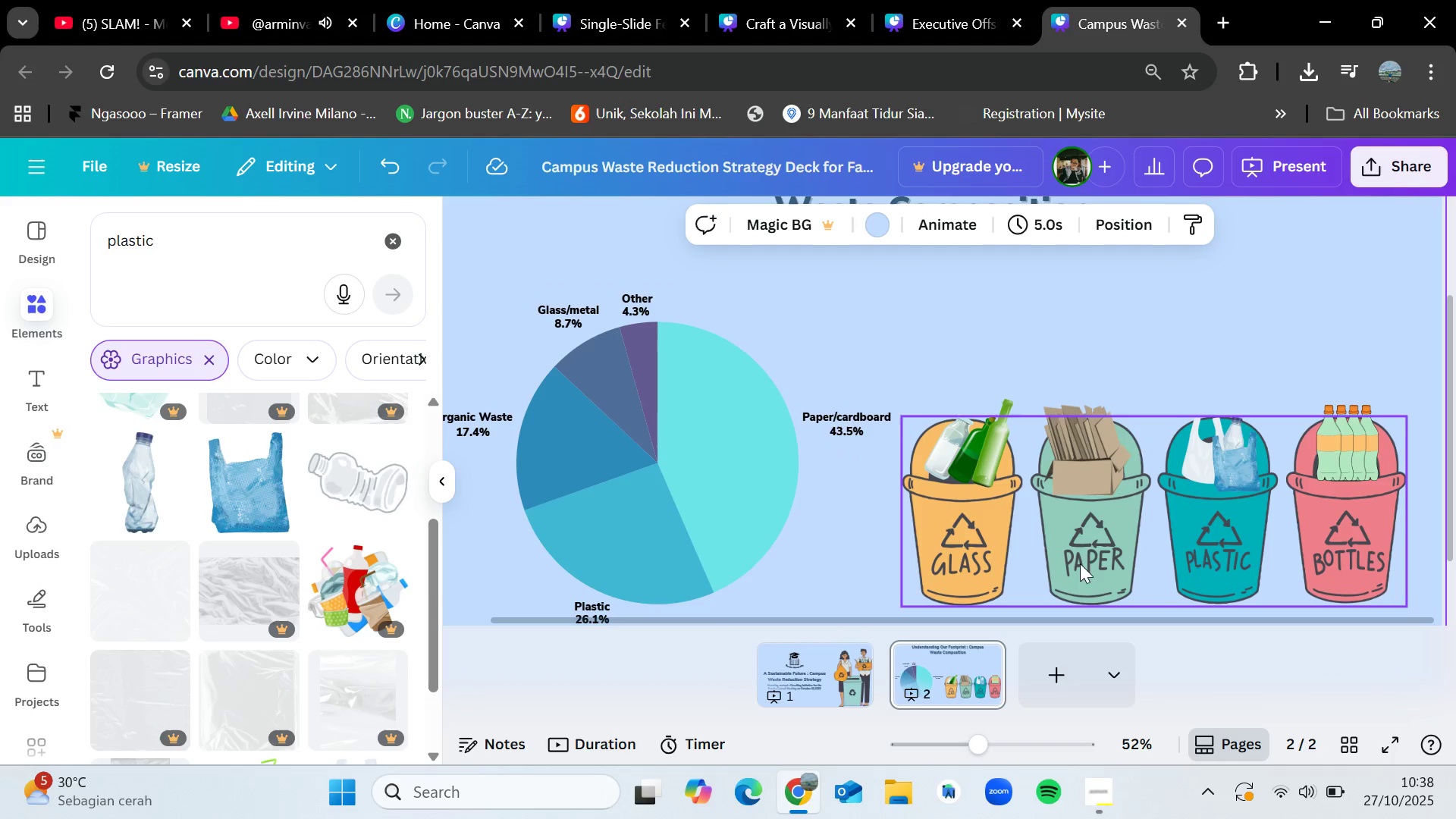 
scroll: coordinate [1338, 537], scroll_direction: down, amount: 2.0
 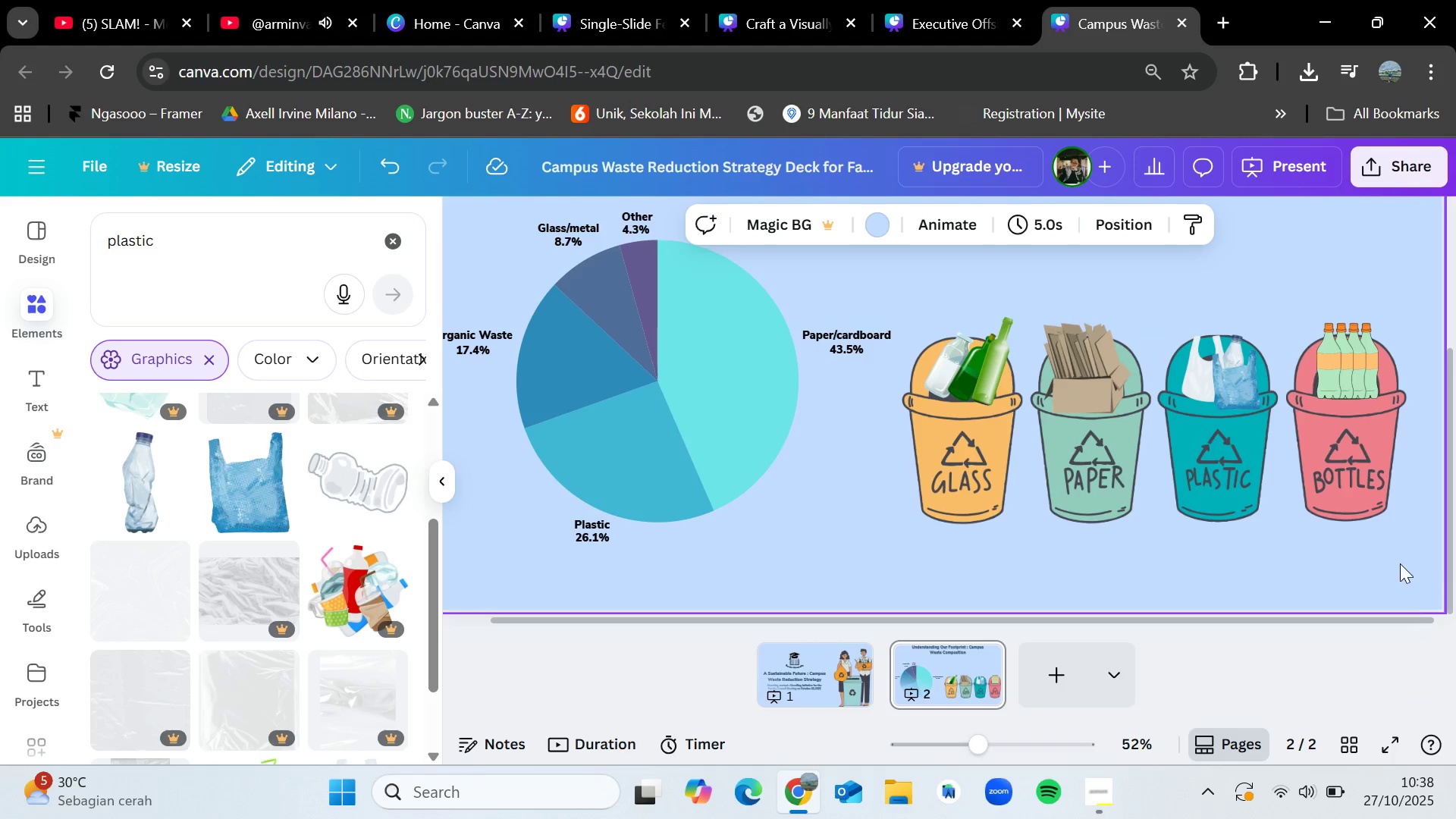 
left_click_drag(start_coordinate=[1400, 564], to_coordinate=[993, 419])
 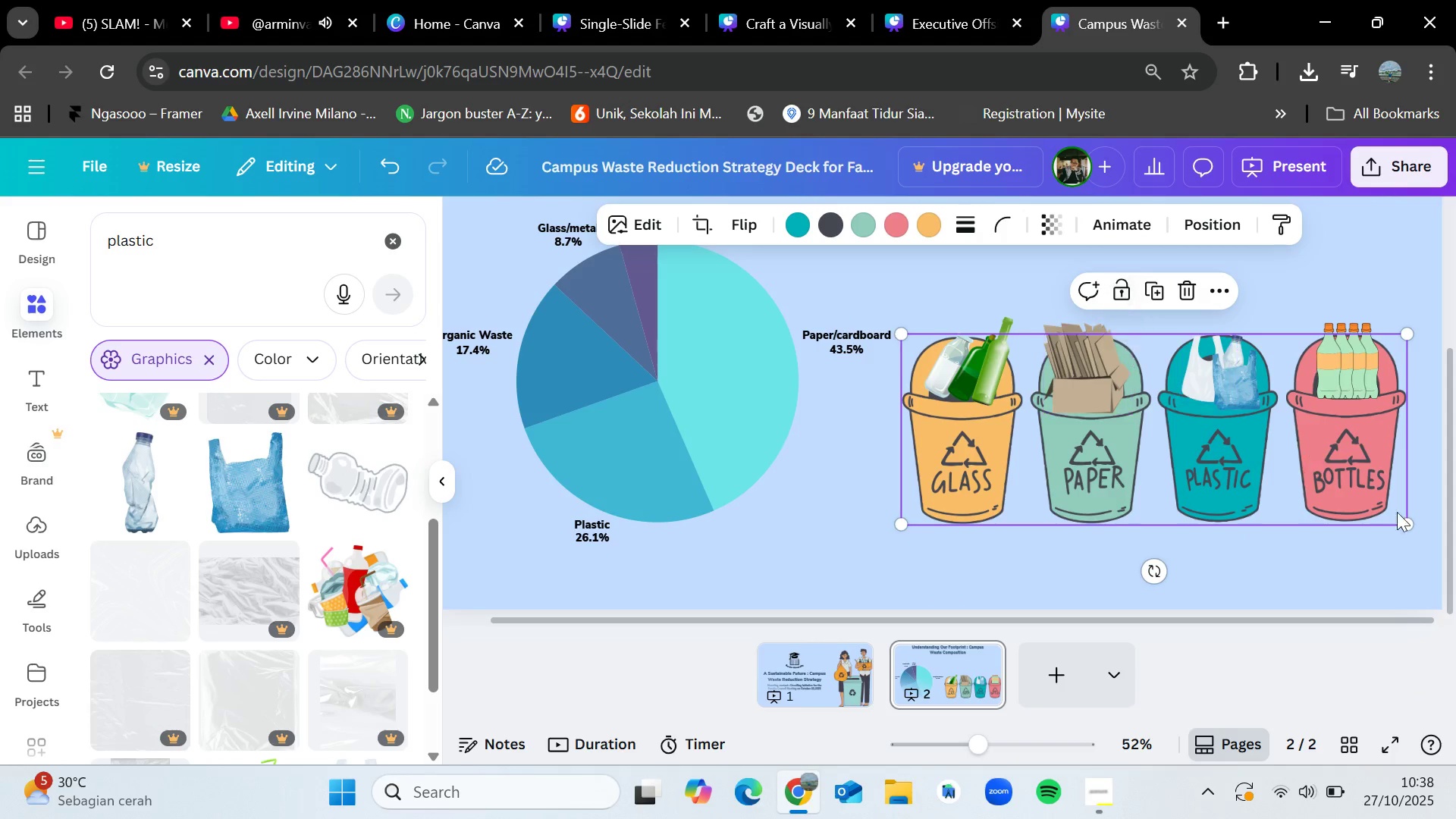 
left_click([1403, 563])
 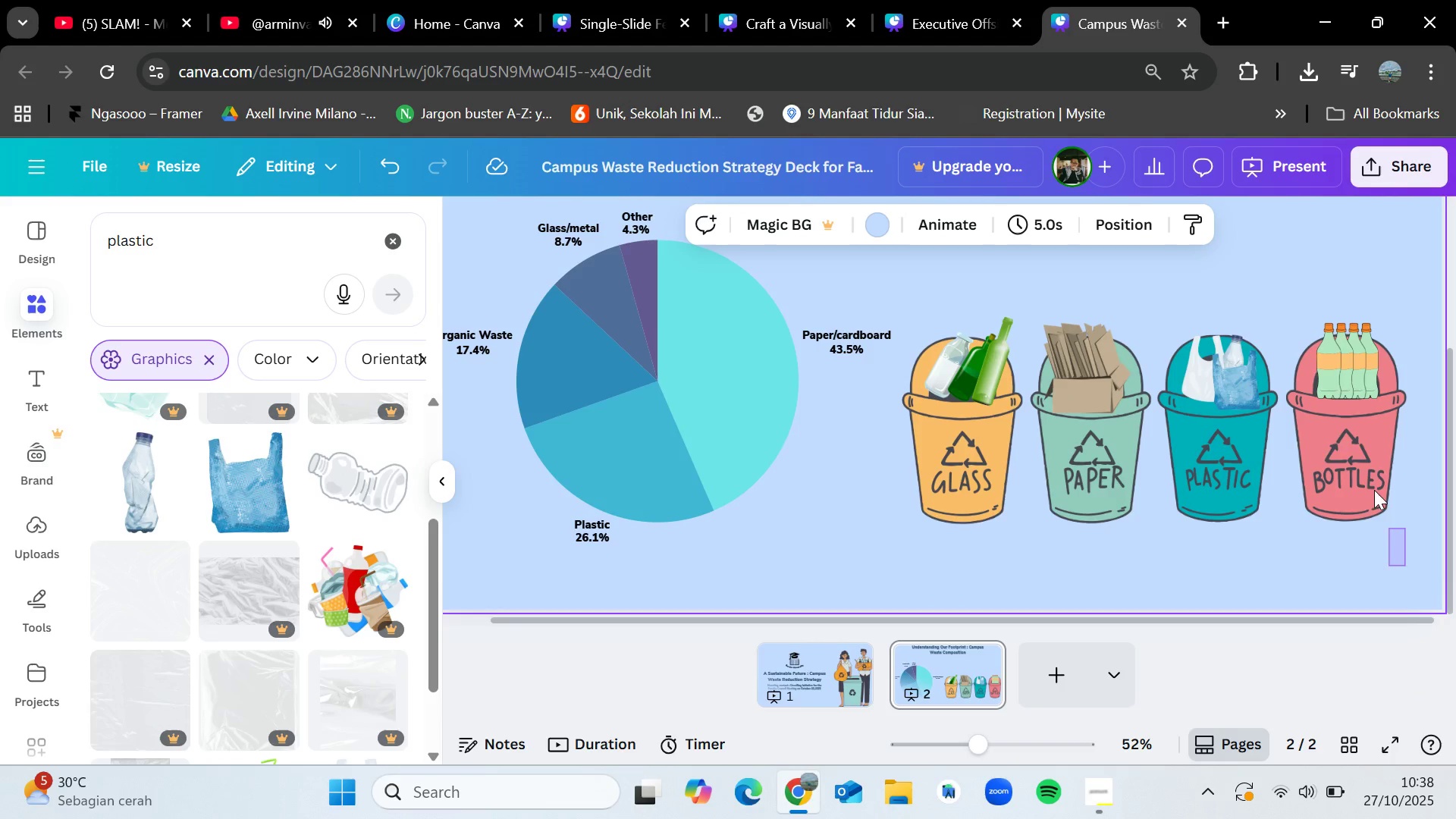 
left_click_drag(start_coordinate=[1406, 566], to_coordinate=[950, 309])
 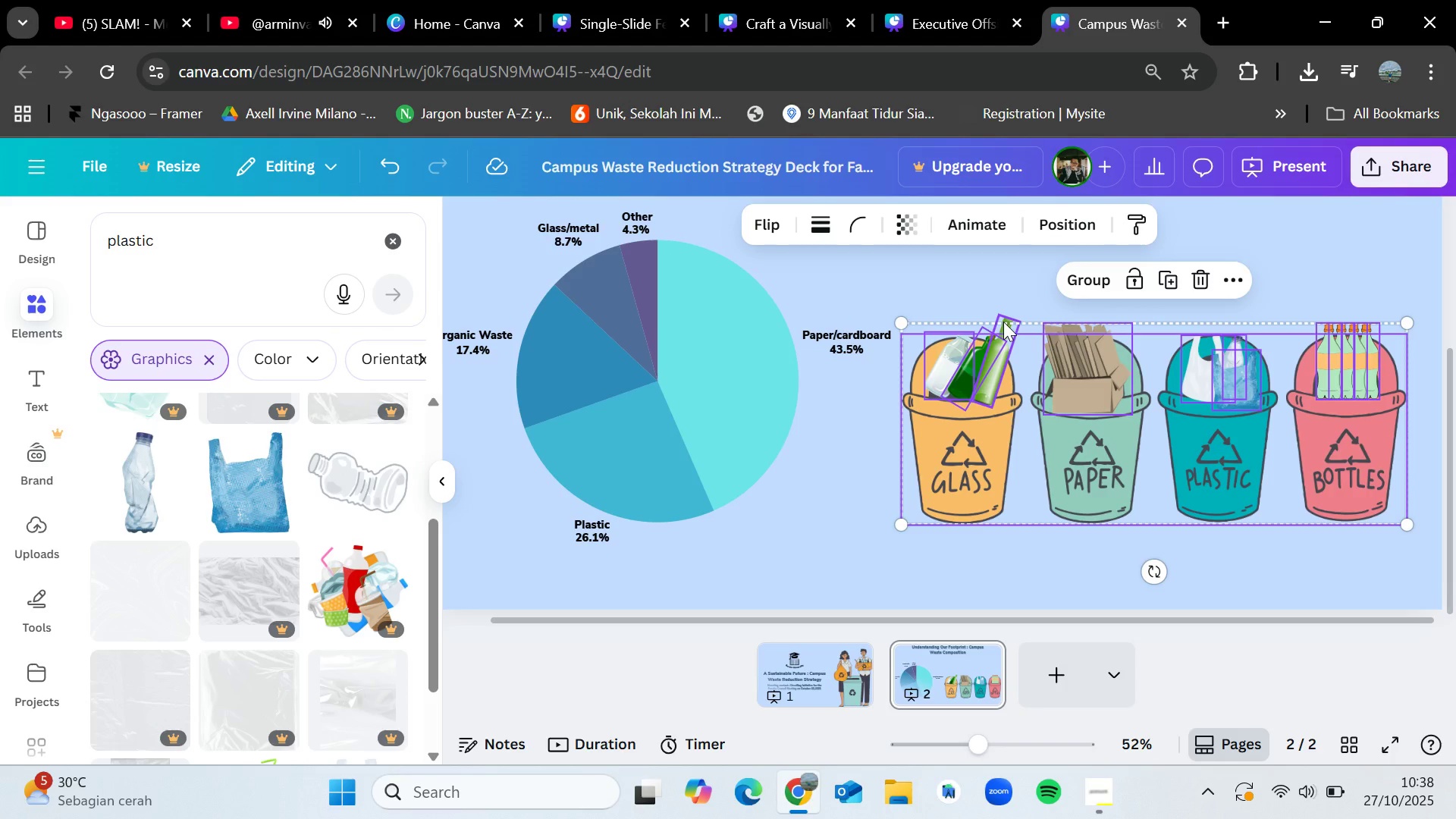 
hold_key(key=ShiftLeft, duration=1.45)
left_click([1003, 322])
 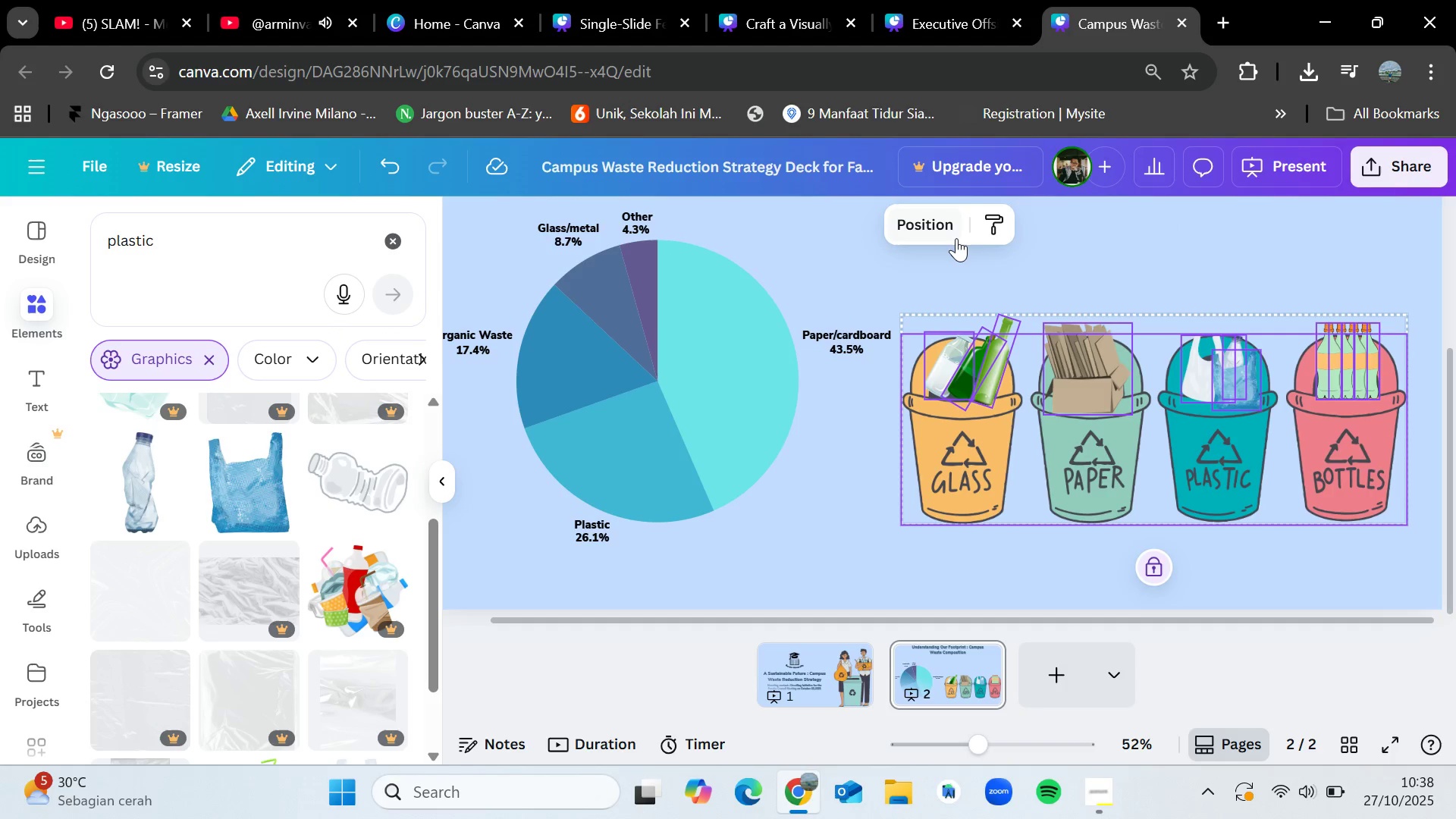 
left_click_drag(start_coordinate=[1251, 507], to_coordinate=[1258, 466])
 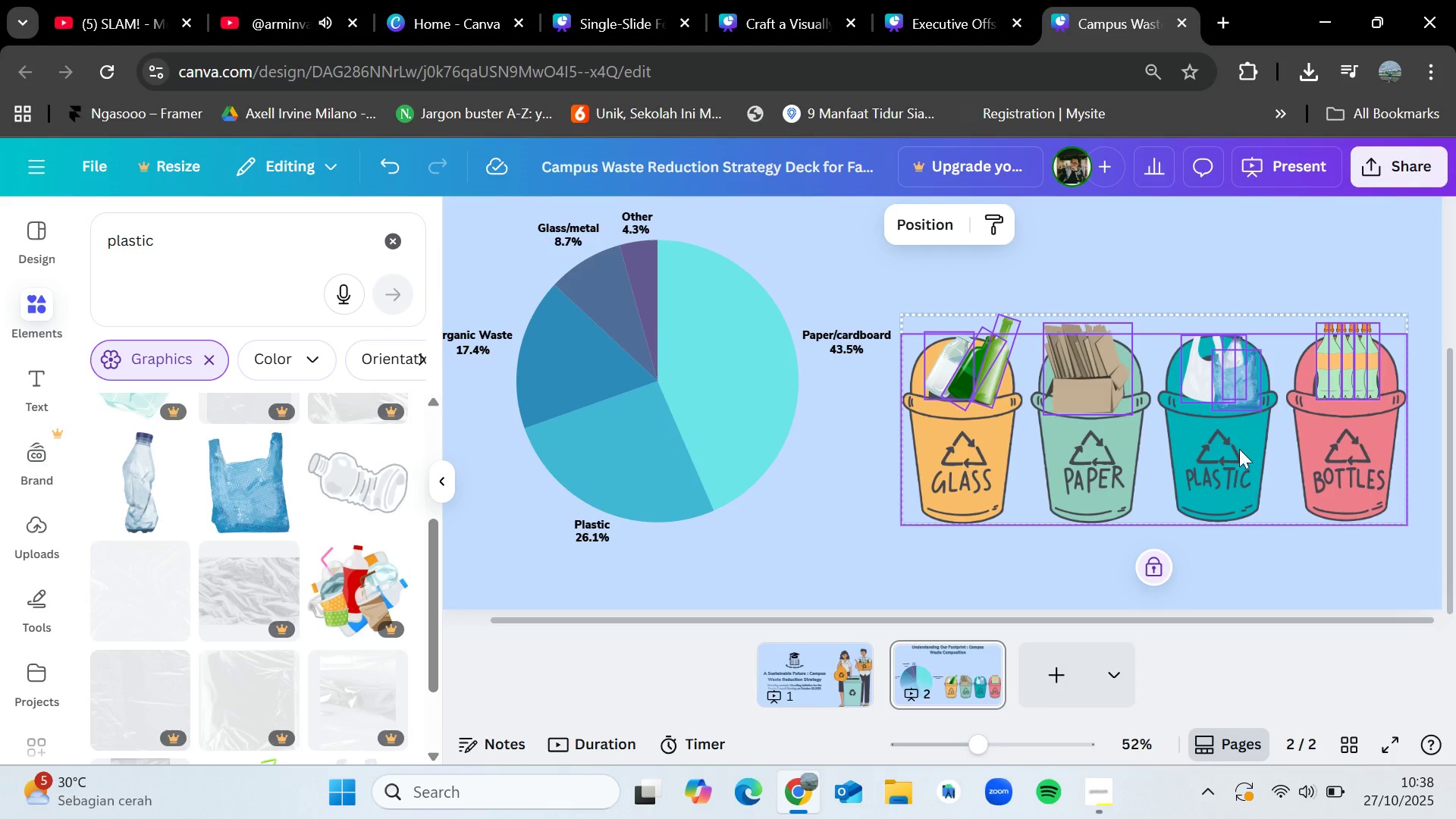 
left_click_drag(start_coordinate=[1238, 475], to_coordinate=[1253, 419])
 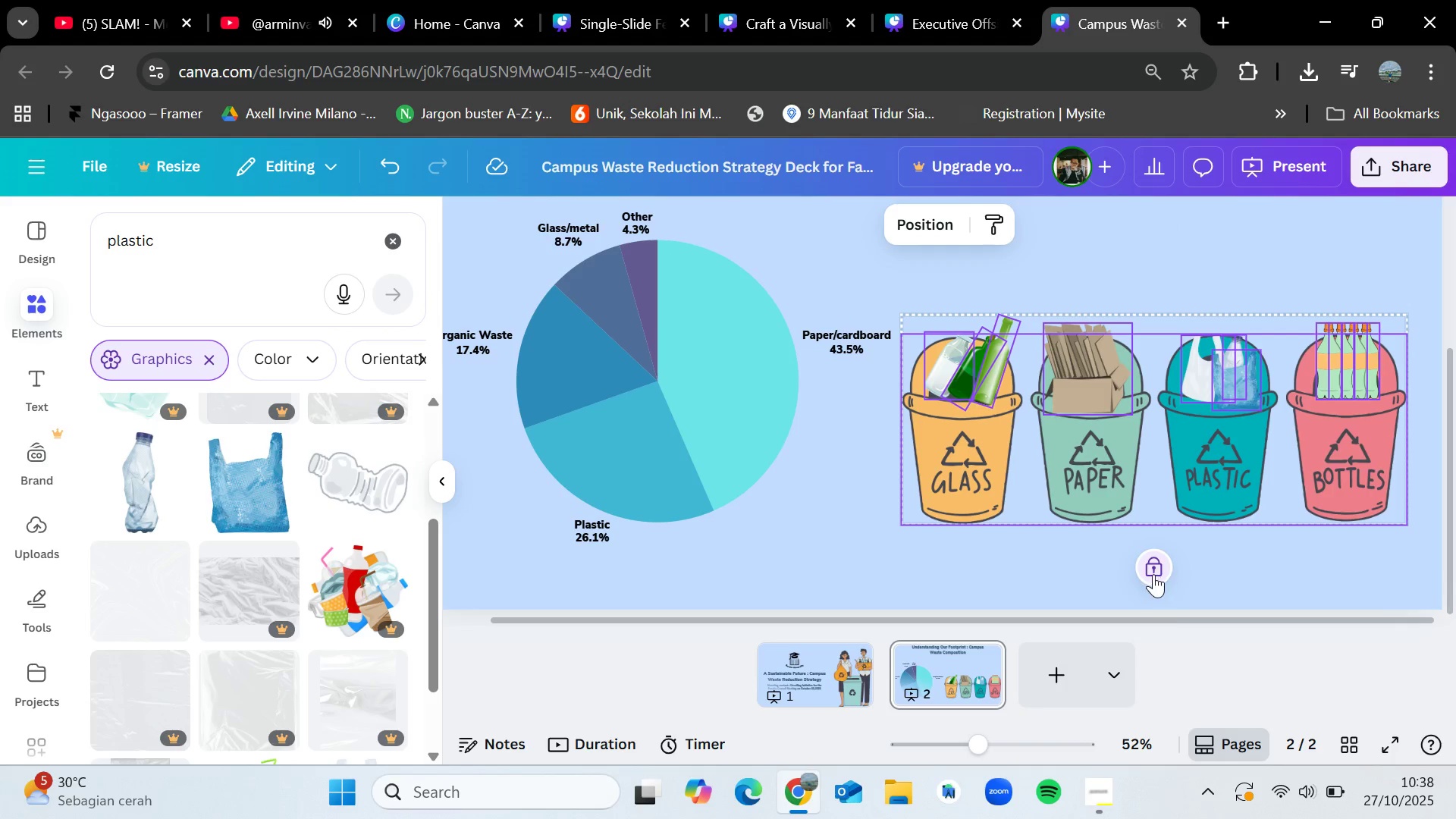 
left_click([1153, 574])
 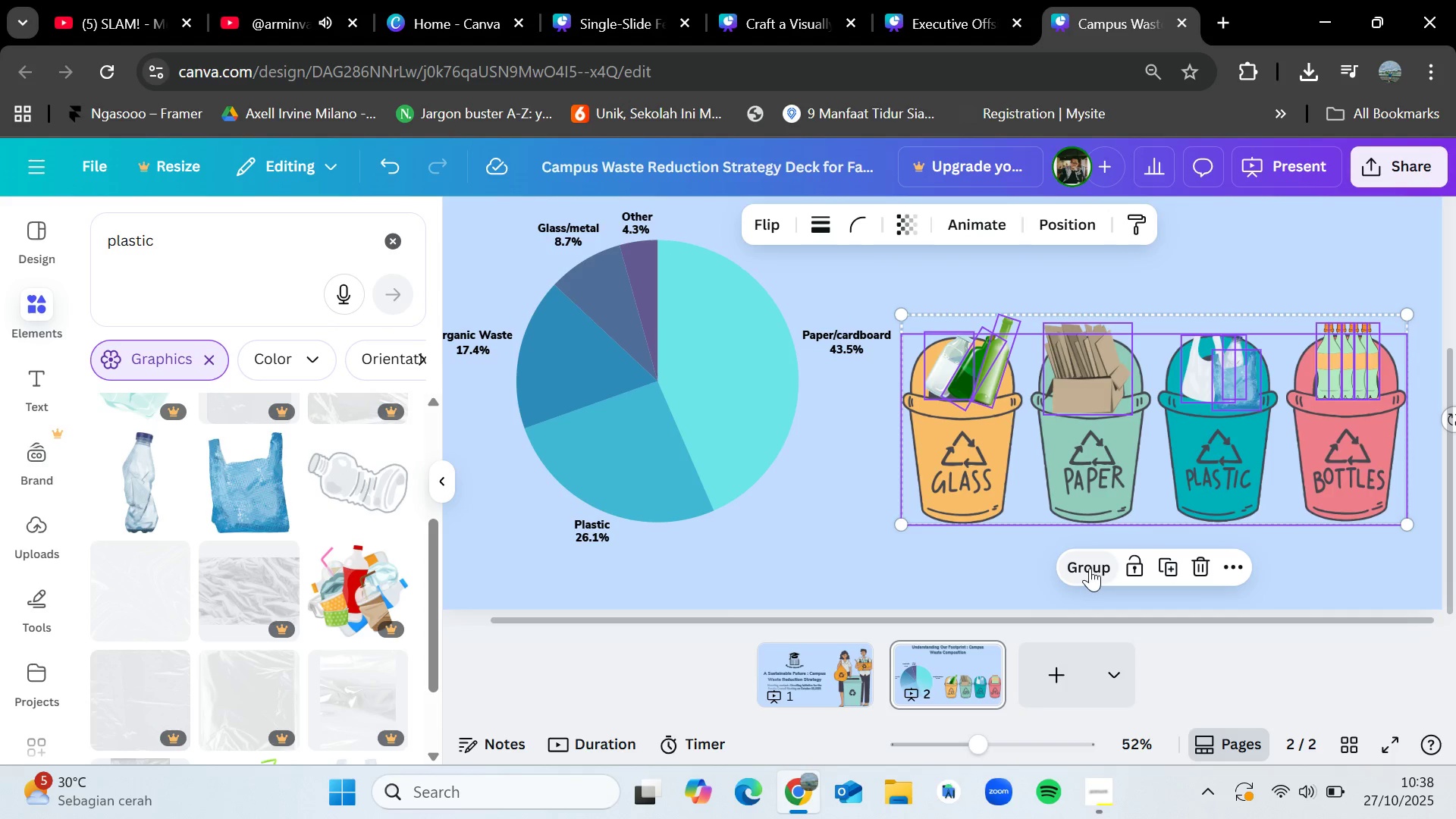 
left_click([1084, 566])
 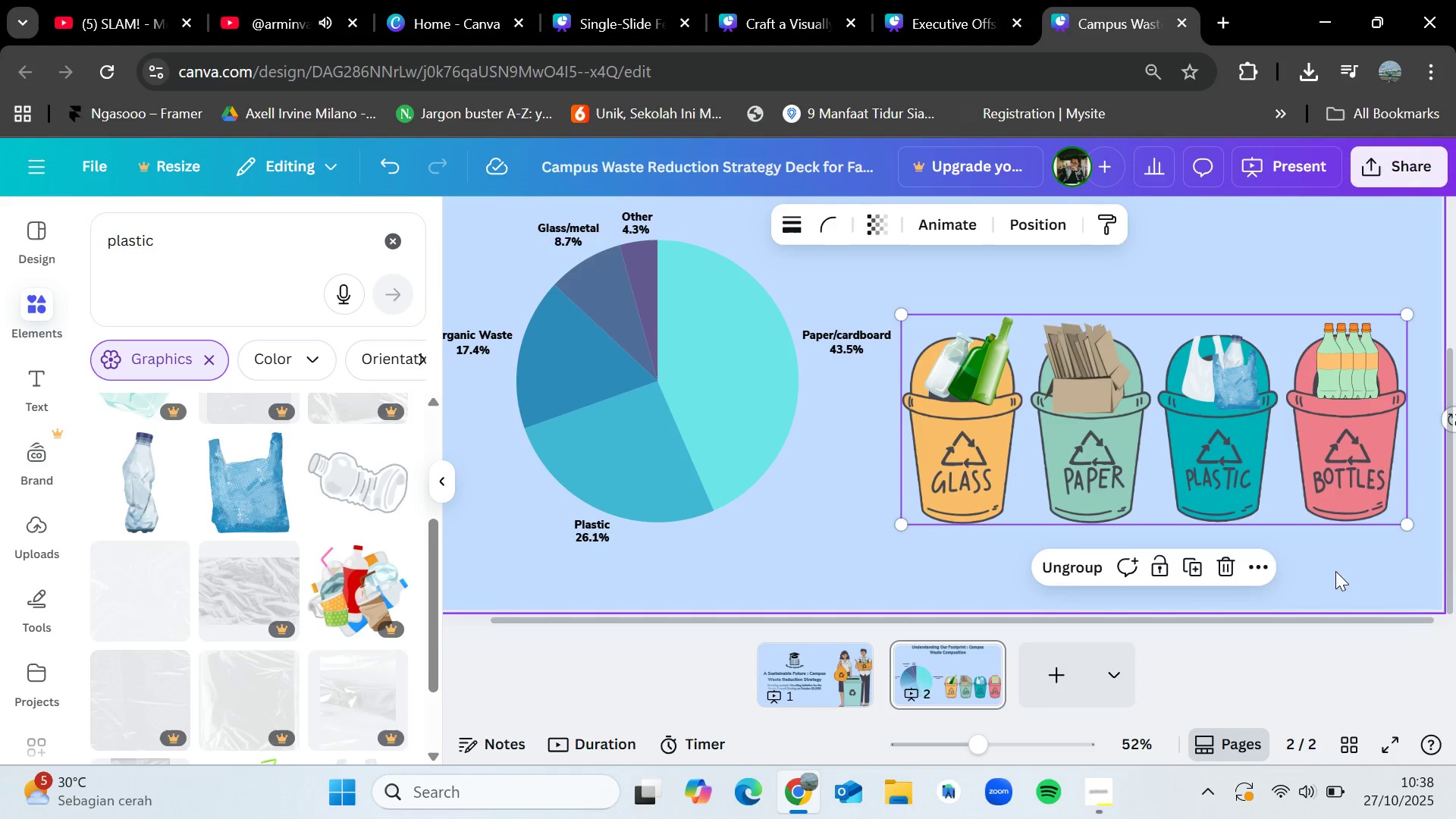 
left_click([1347, 572])
 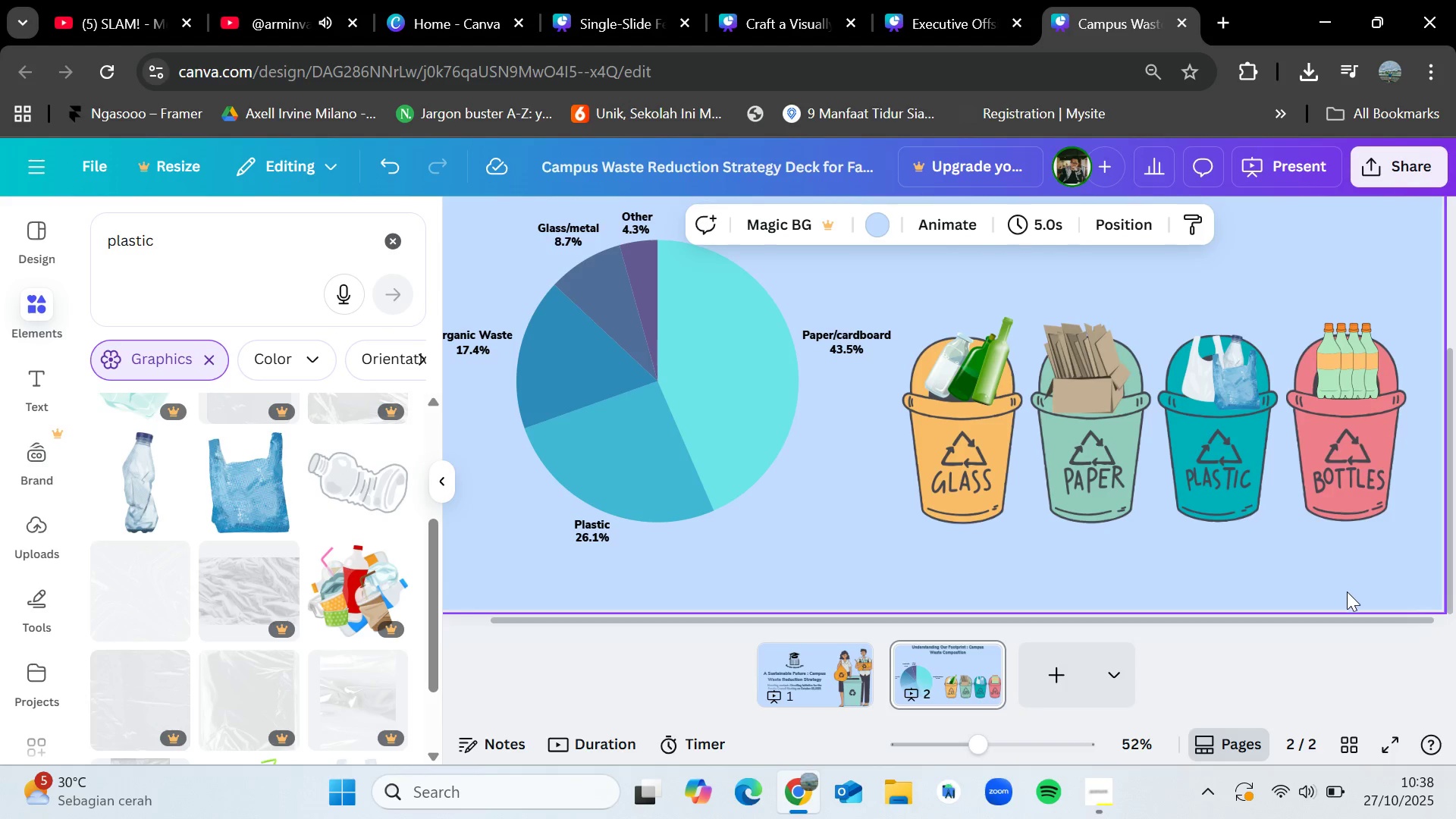 
scroll: coordinate [1347, 592], scroll_direction: up, amount: 1.0
 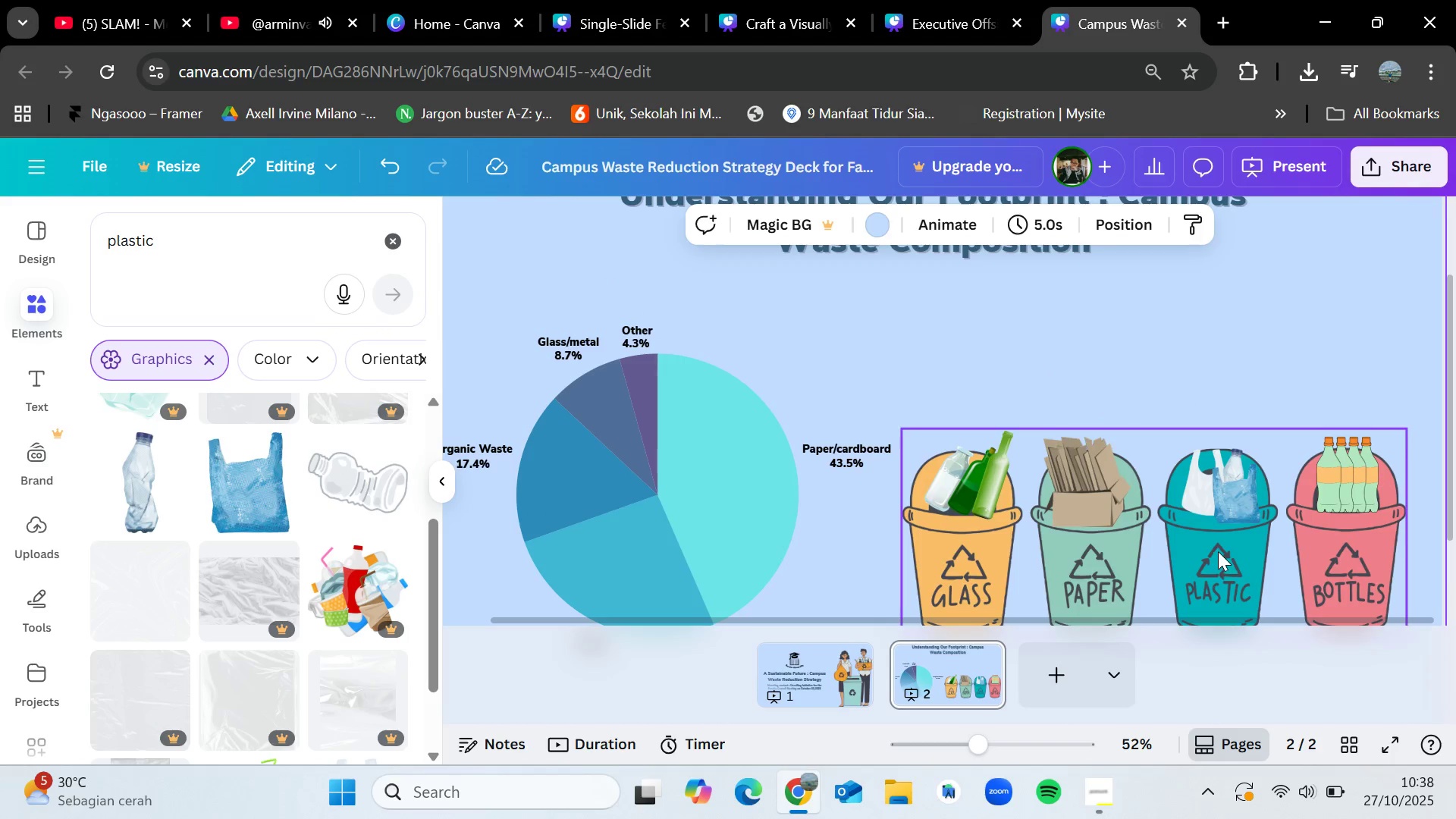 
left_click_drag(start_coordinate=[1218, 551], to_coordinate=[1225, 485])
 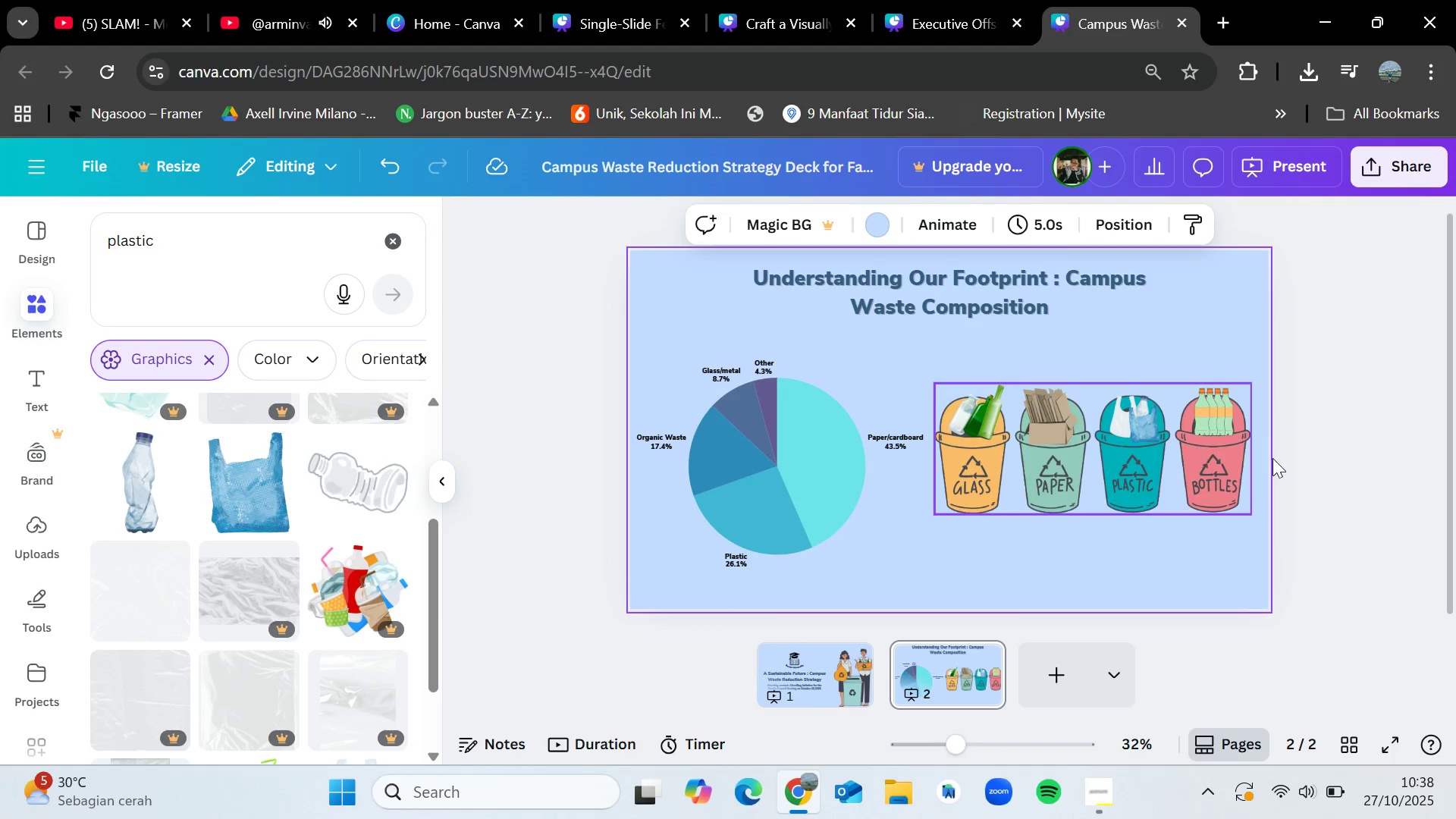 
left_click_drag(start_coordinate=[1138, 464], to_coordinate=[1145, 485])
 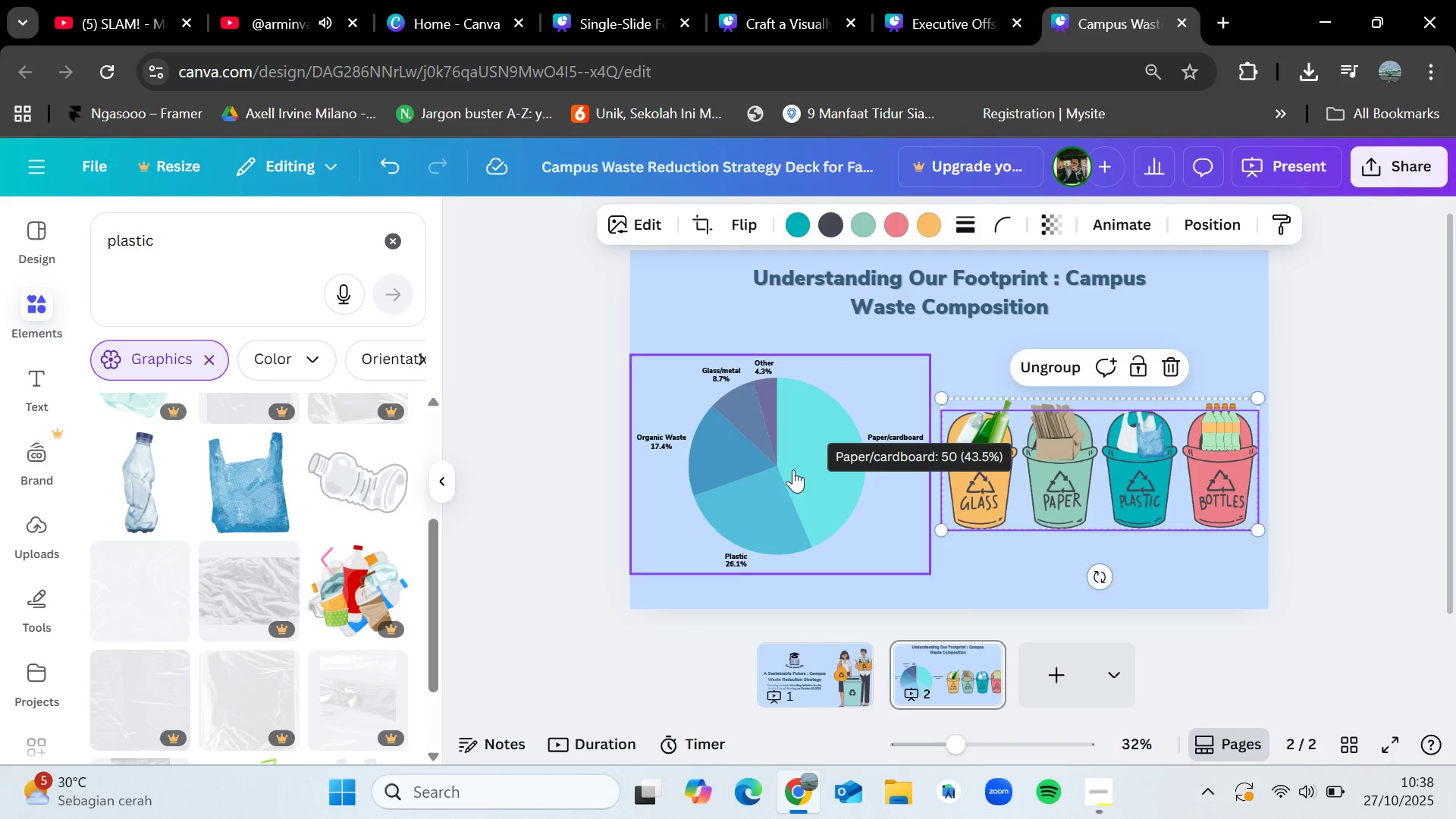 
left_click([793, 469])
 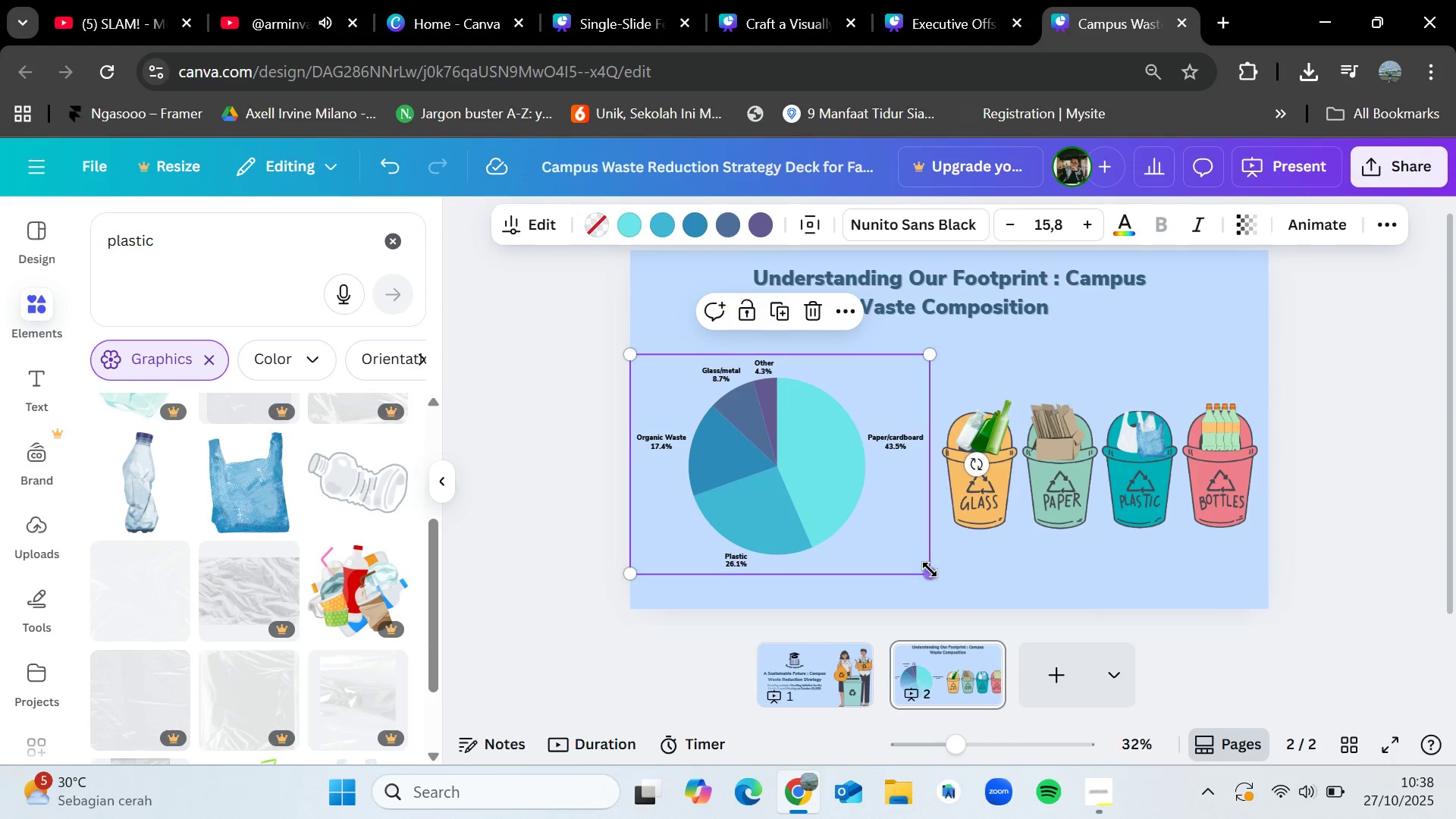 
left_click_drag(start_coordinate=[930, 570], to_coordinate=[979, 590])
 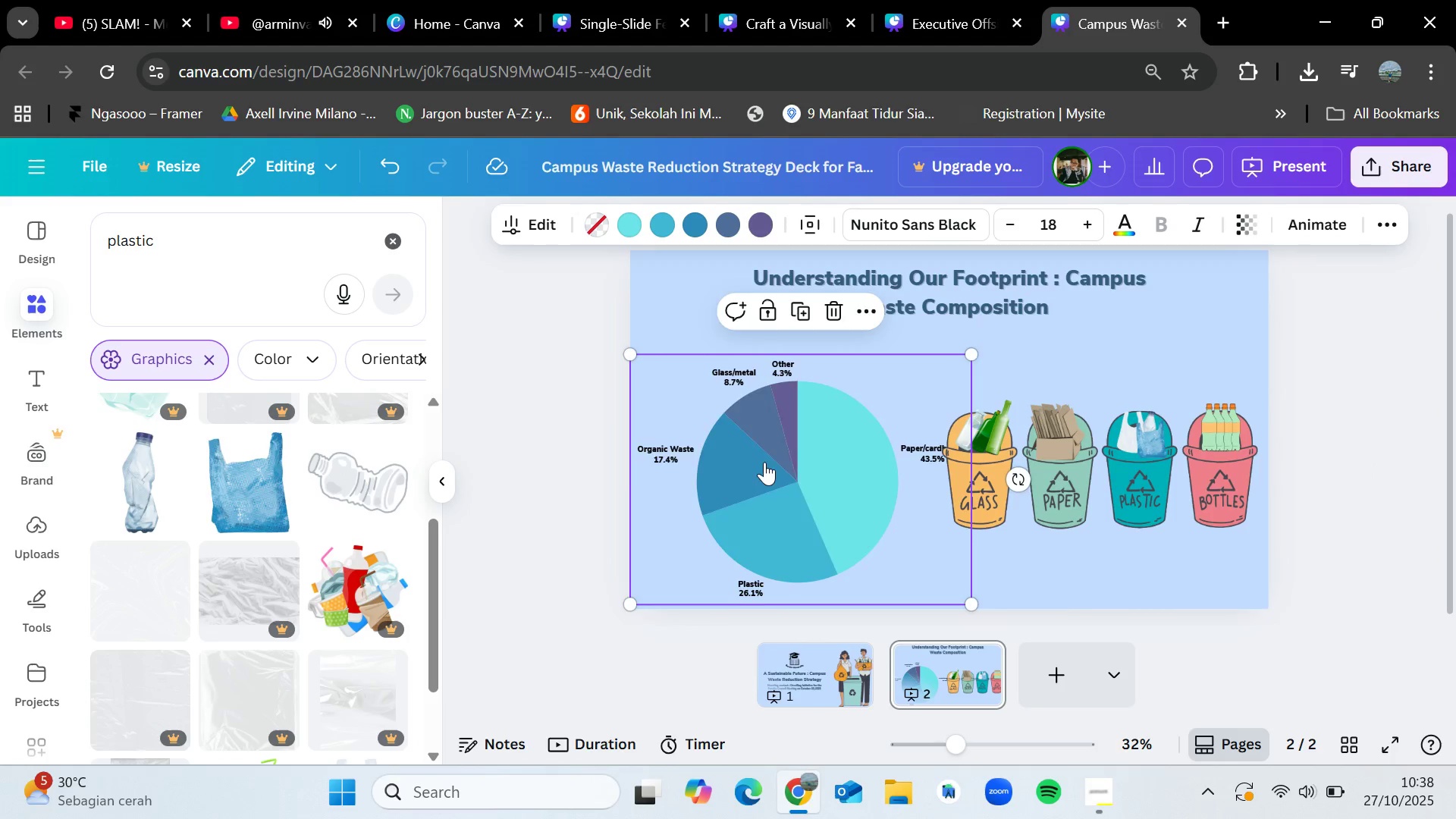 
left_click_drag(start_coordinate=[764, 462], to_coordinate=[1172, 460])
 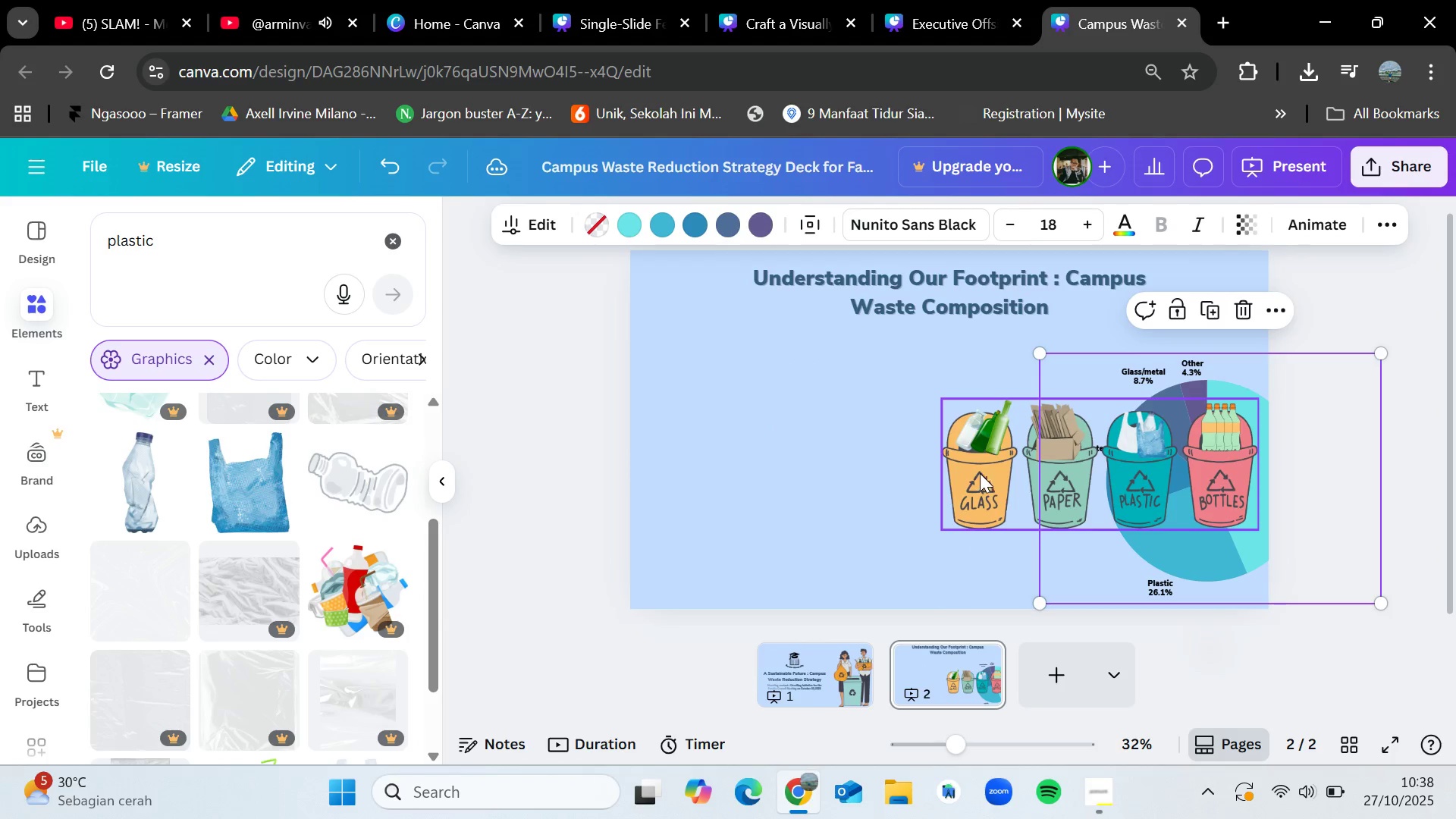 
left_click_drag(start_coordinate=[980, 473], to_coordinate=[678, 467])
 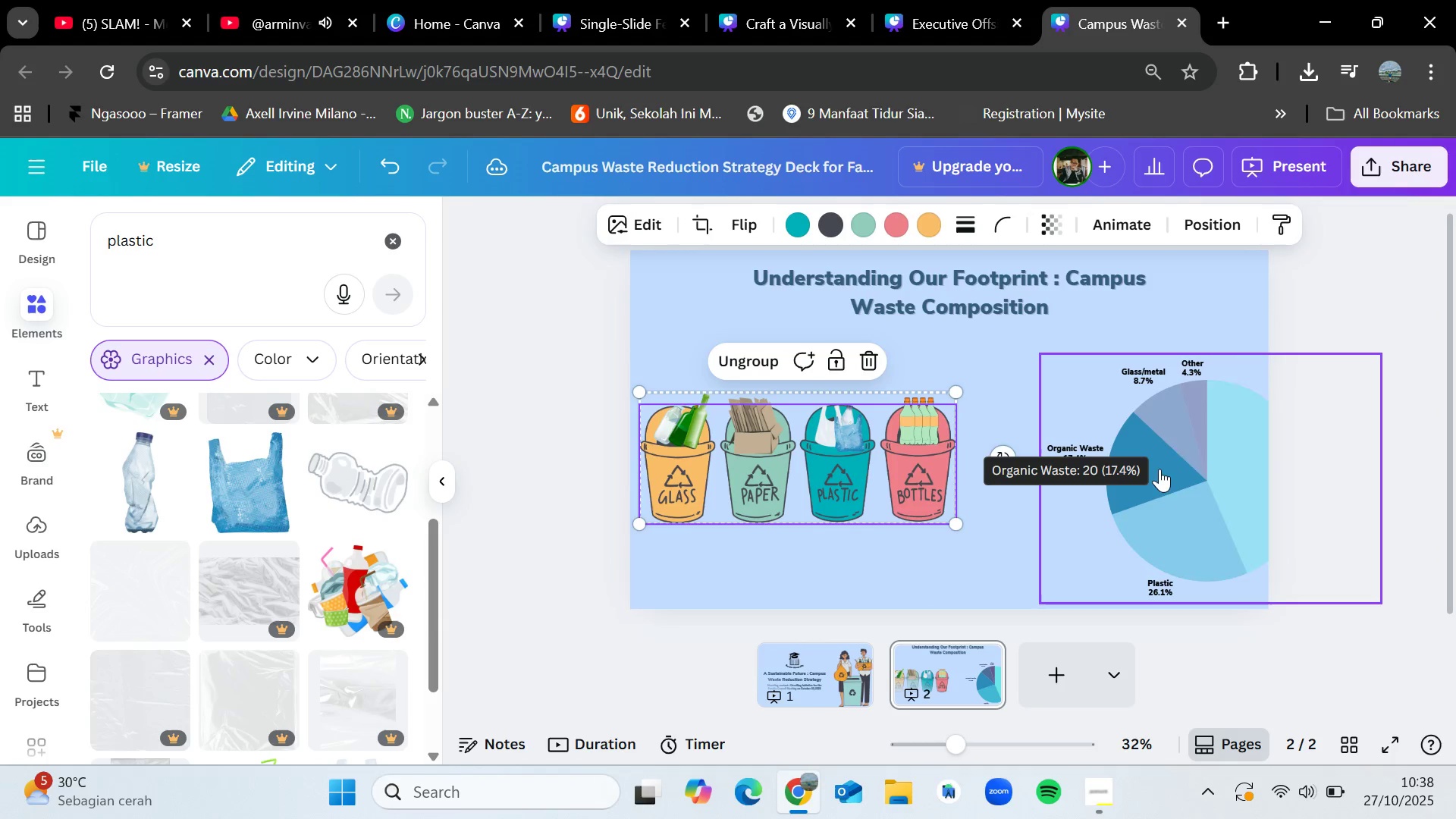 
left_click_drag(start_coordinate=[1163, 470], to_coordinate=[1050, 456])
 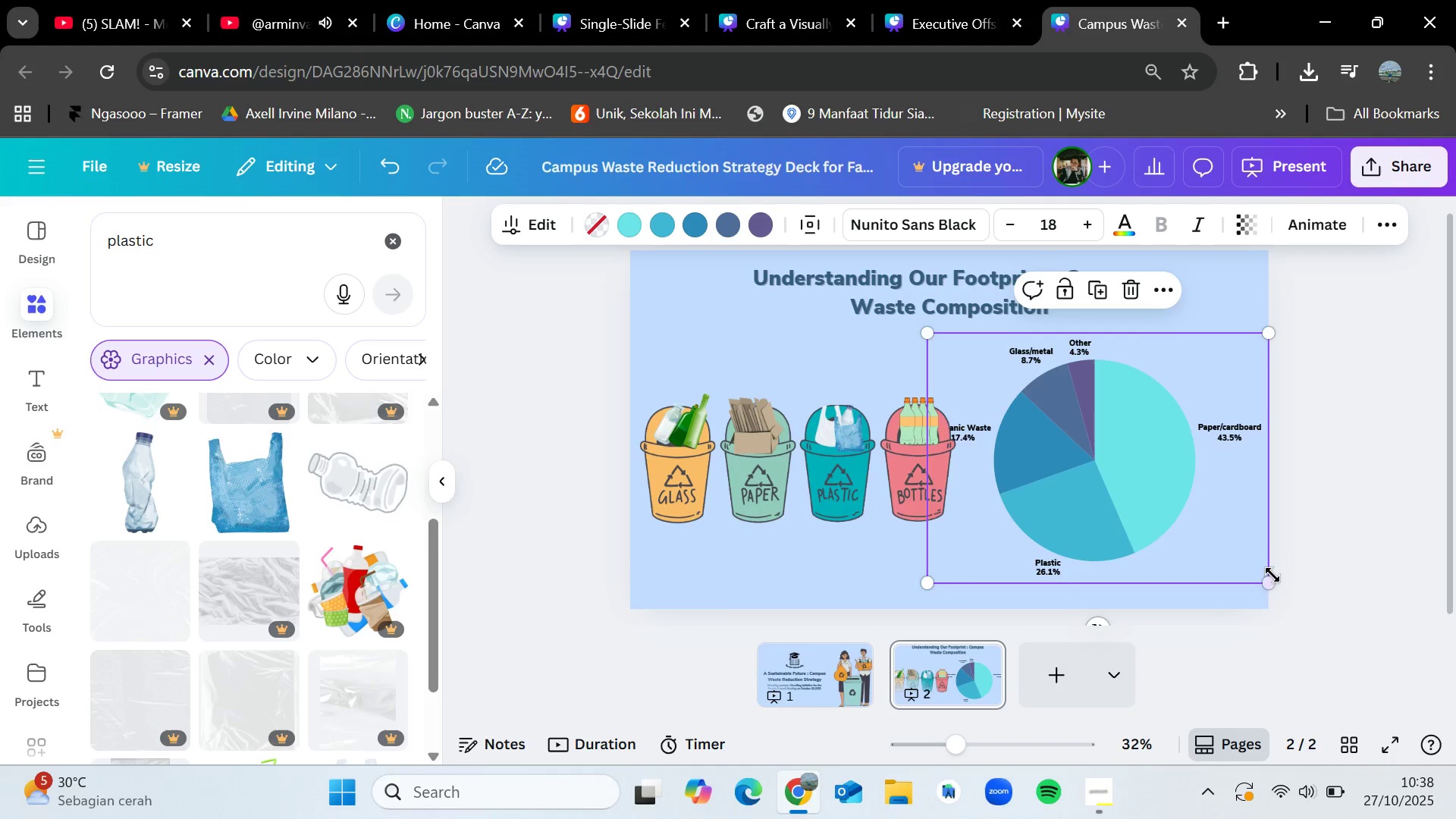 
left_click_drag(start_coordinate=[1267, 576], to_coordinate=[1228, 549])
 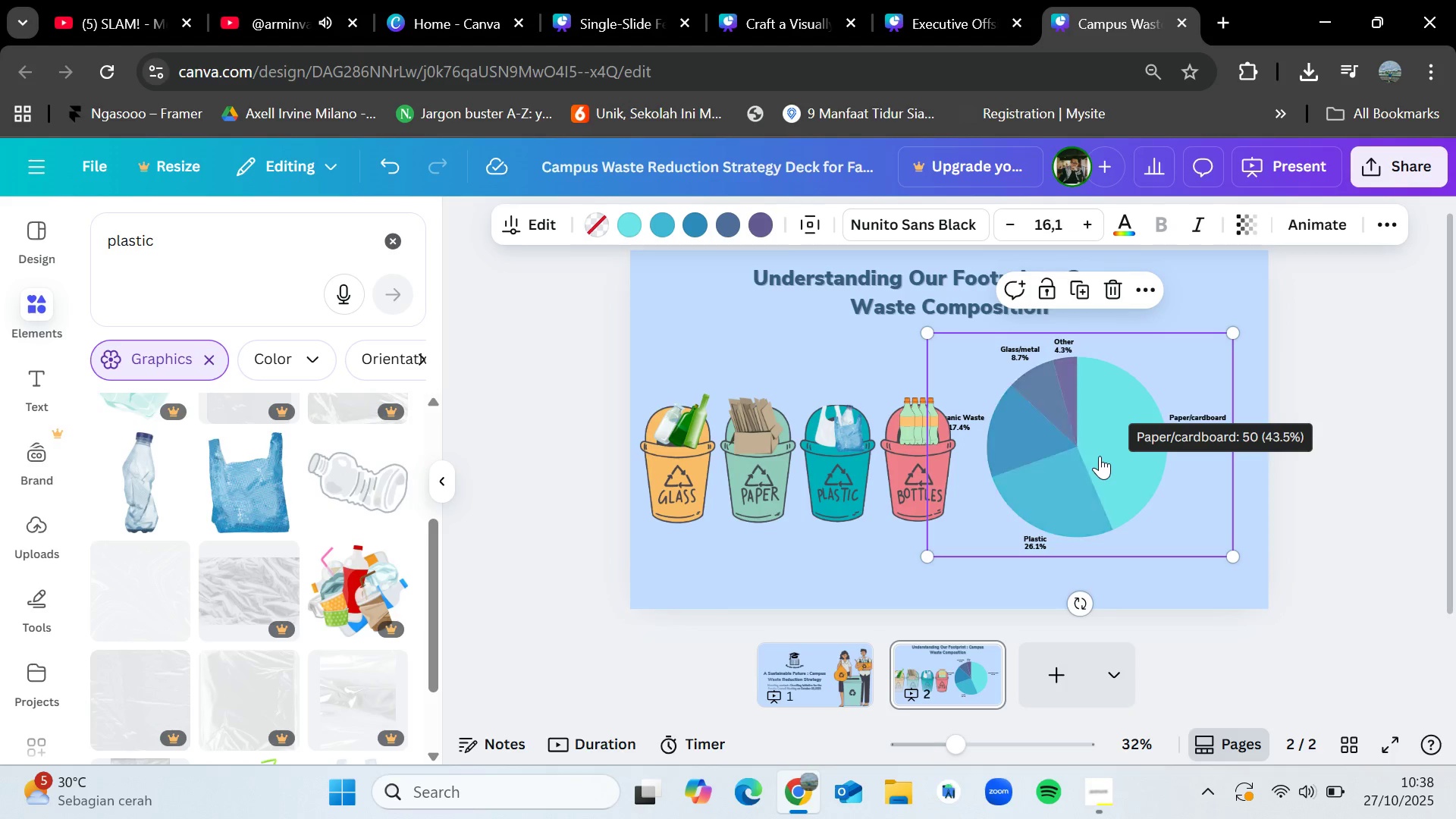 
left_click_drag(start_coordinate=[1100, 456], to_coordinate=[1107, 463])
 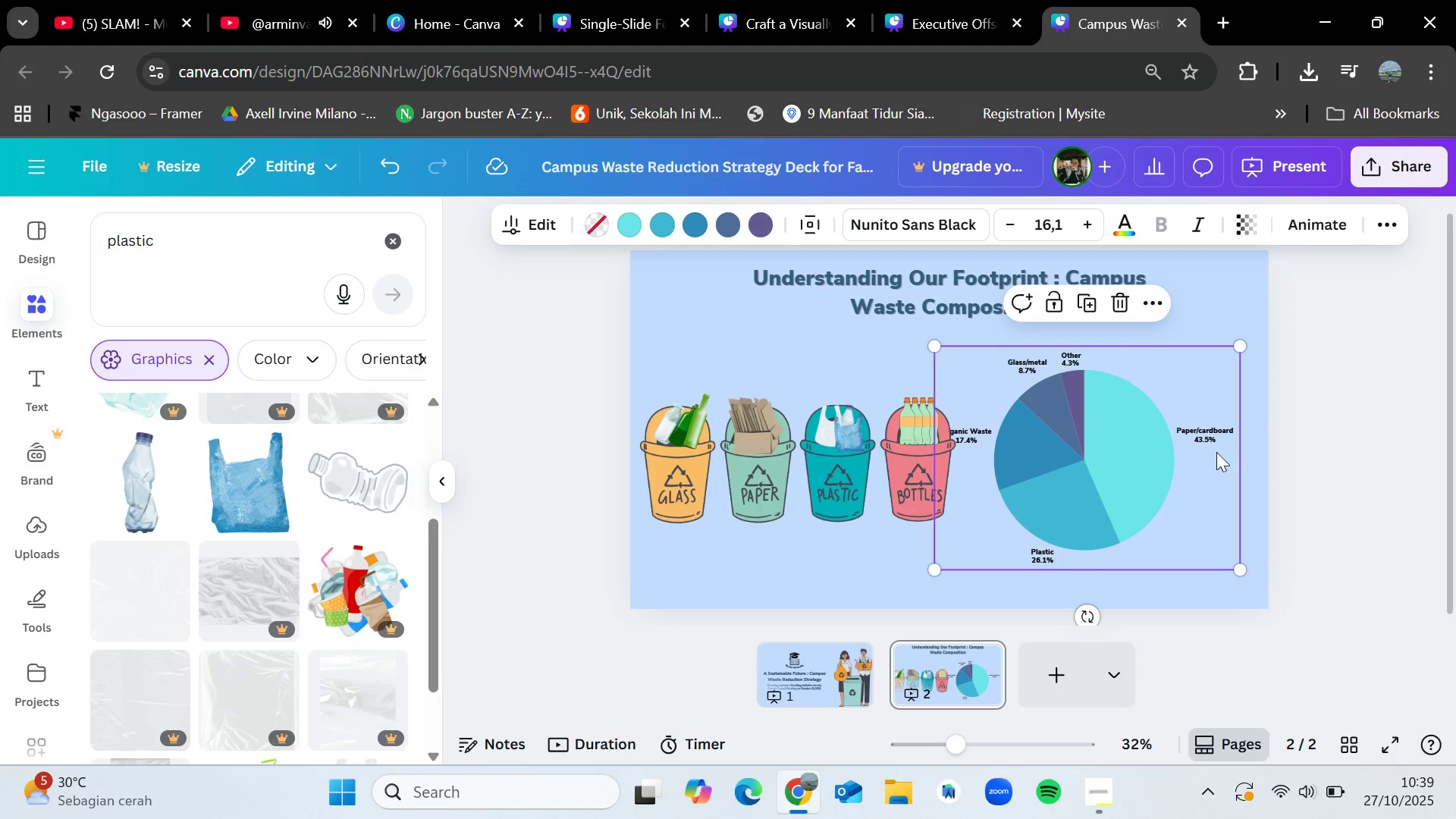 
left_click_drag(start_coordinate=[1131, 462], to_coordinate=[1154, 464])
 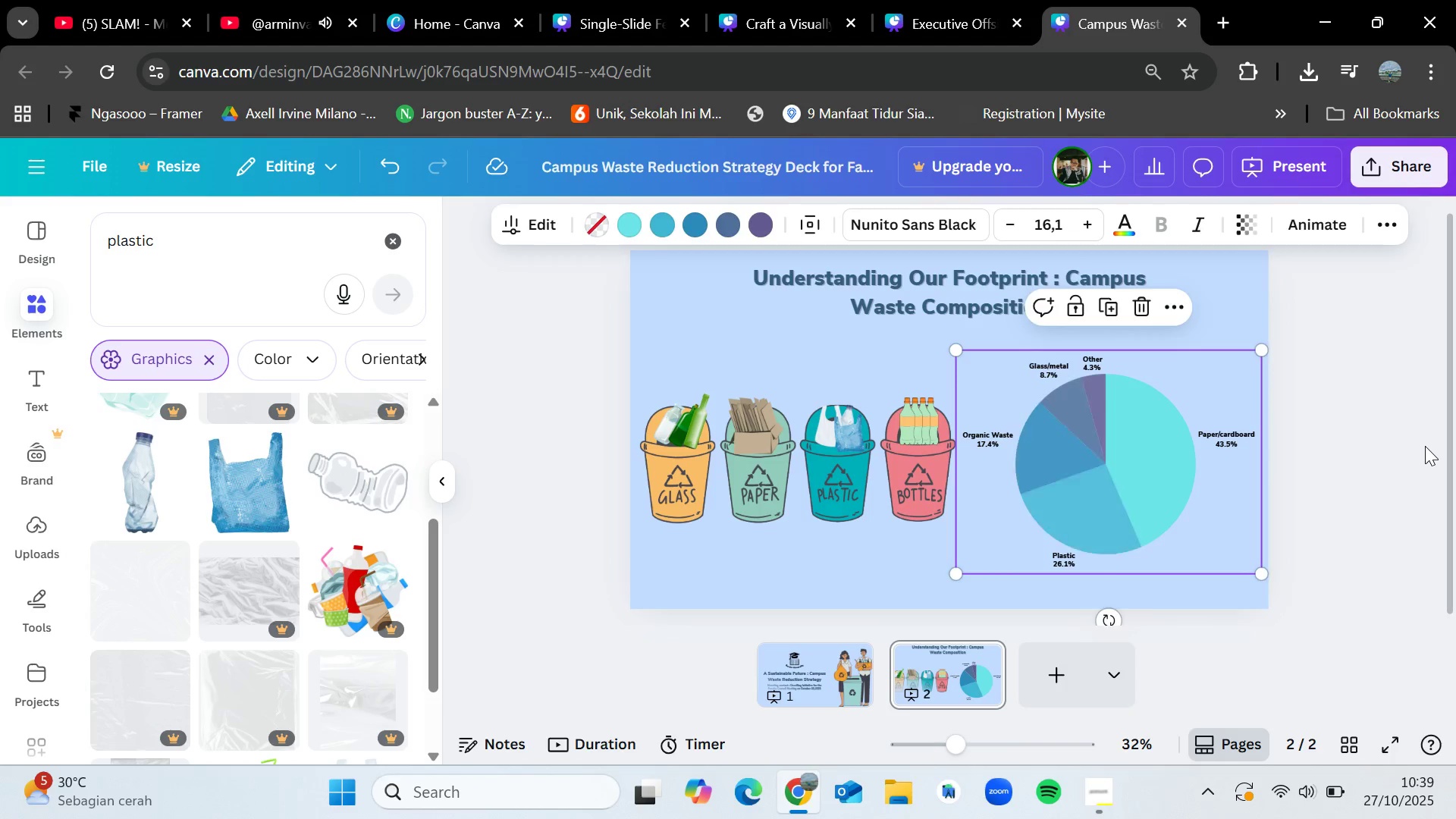 
left_click([1425, 446])
 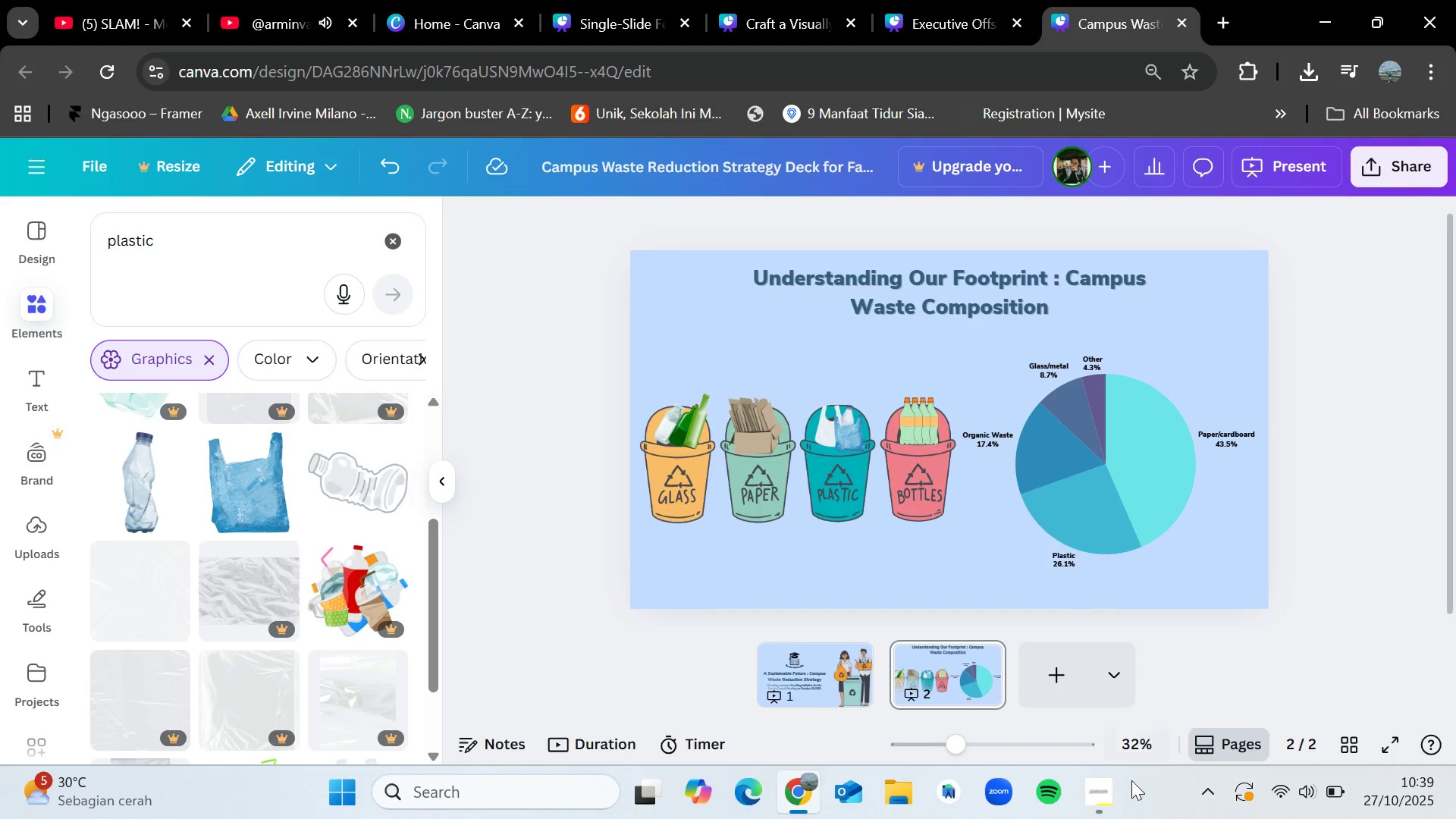 
left_click([1114, 801])